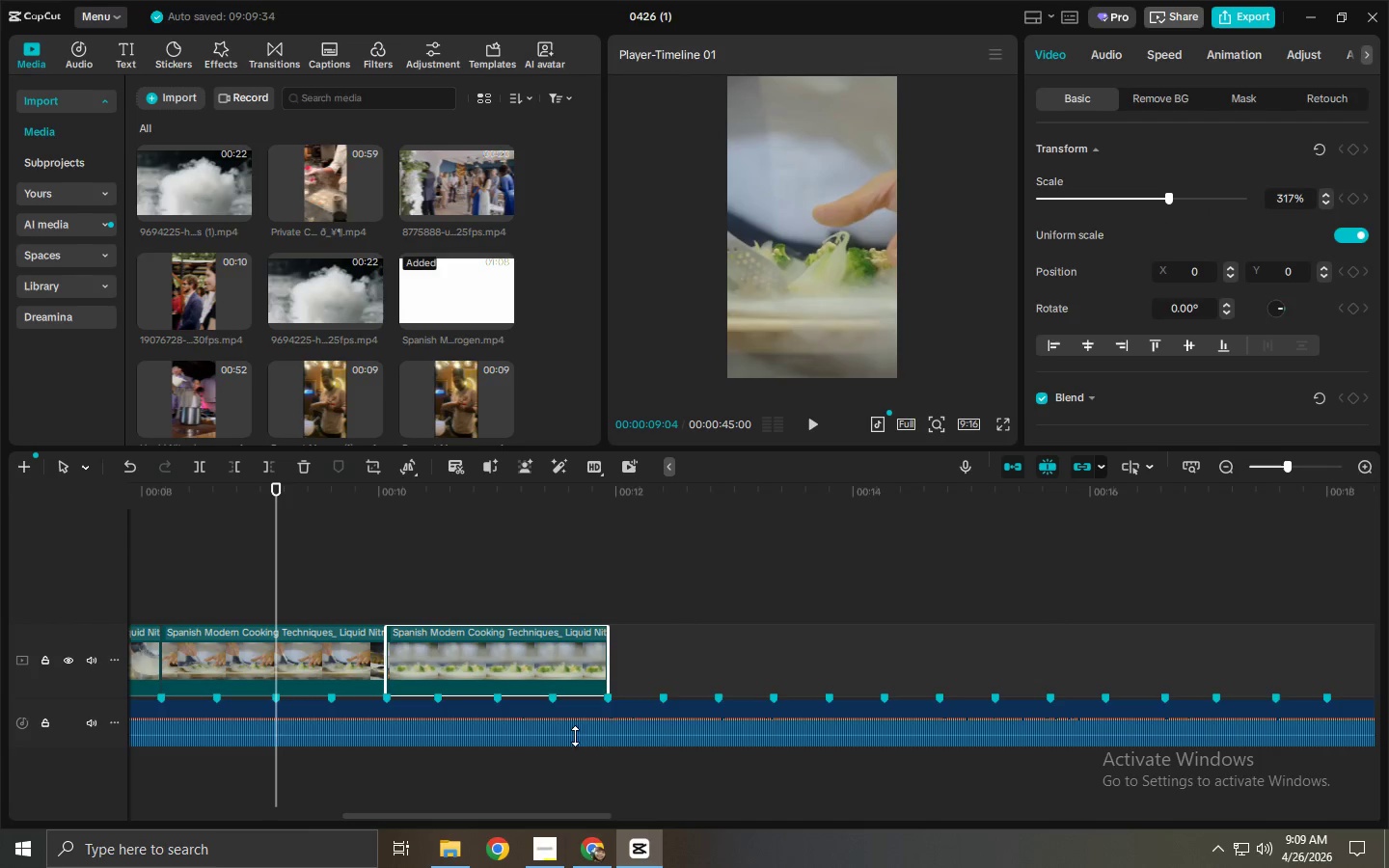 
hold_key(key=ControlLeft, duration=1.11)
 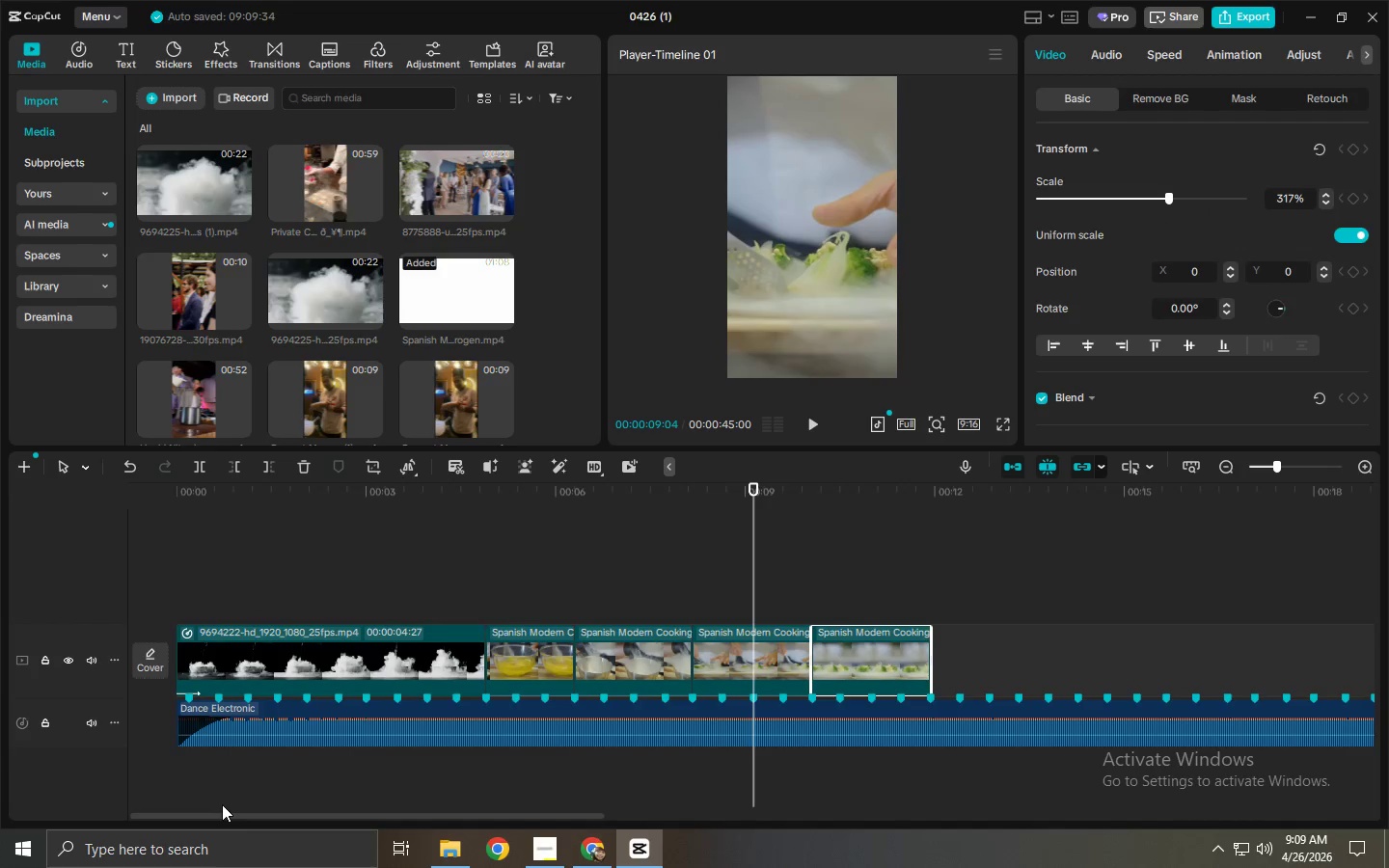 
hold_key(key=ControlLeft, duration=5.25)
 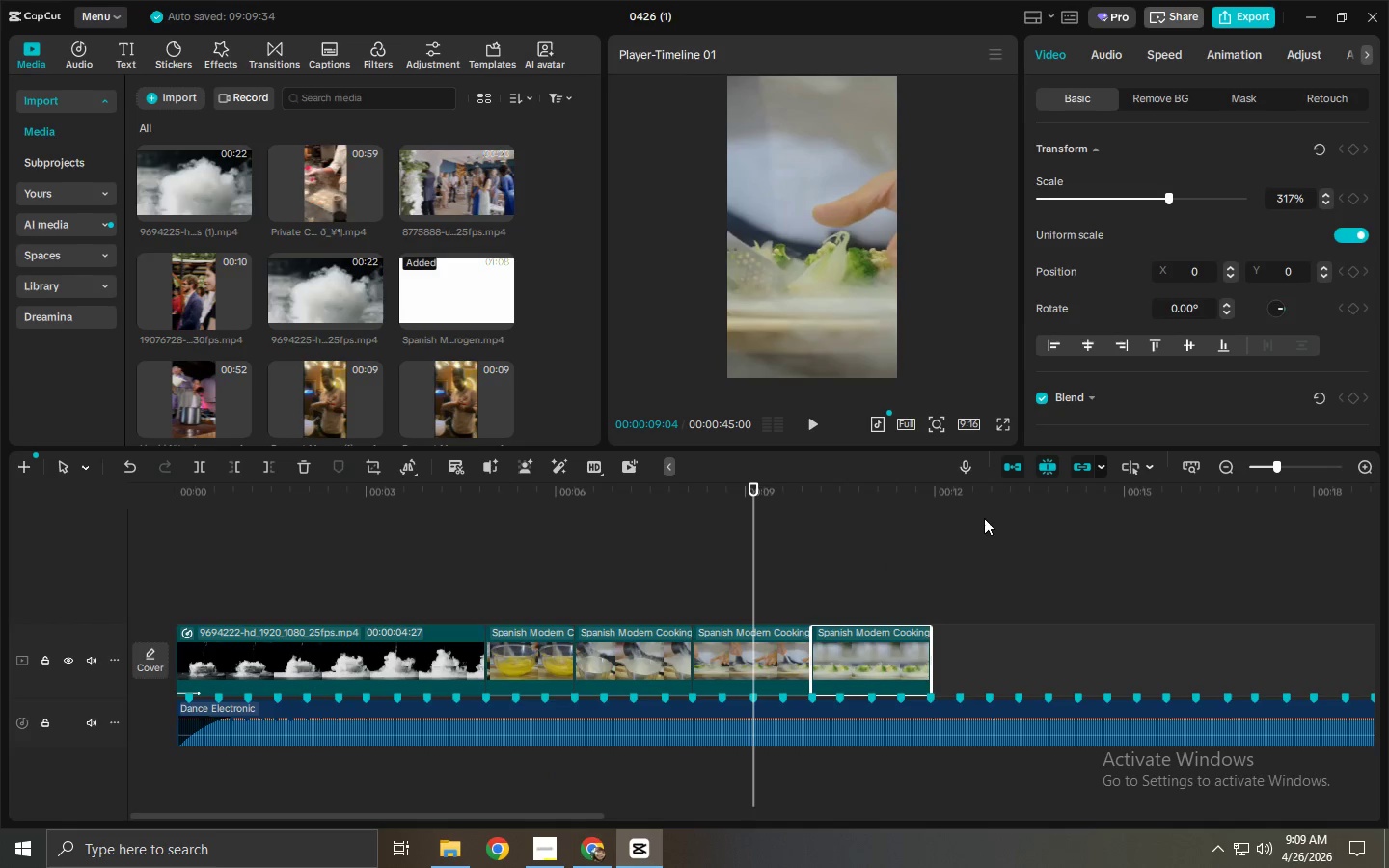 
scroll: coordinate [513, 654], scroll_direction: down, amount: 12.0
 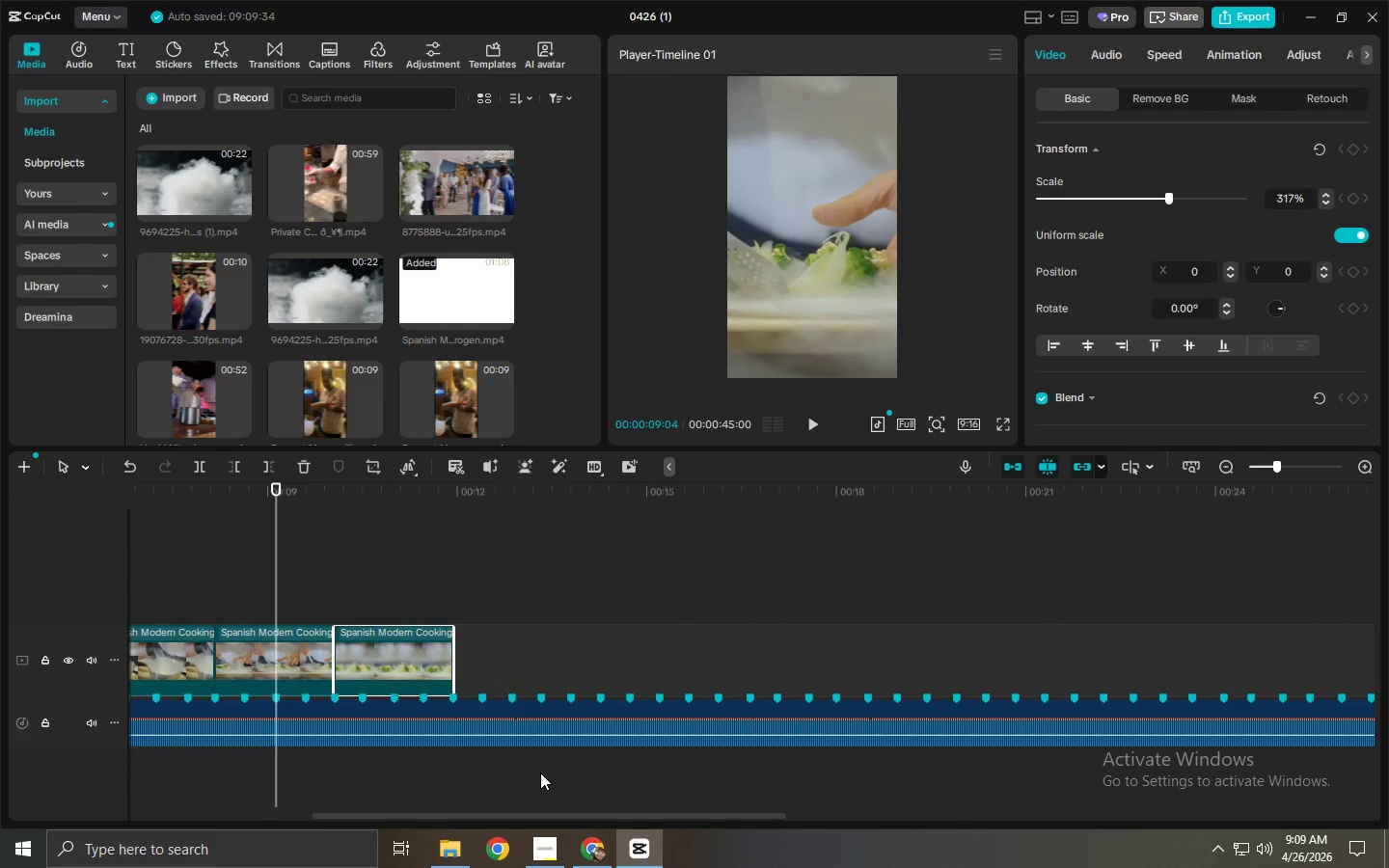 
left_click_drag(start_coordinate=[511, 816], to_coordinate=[222, 804])
 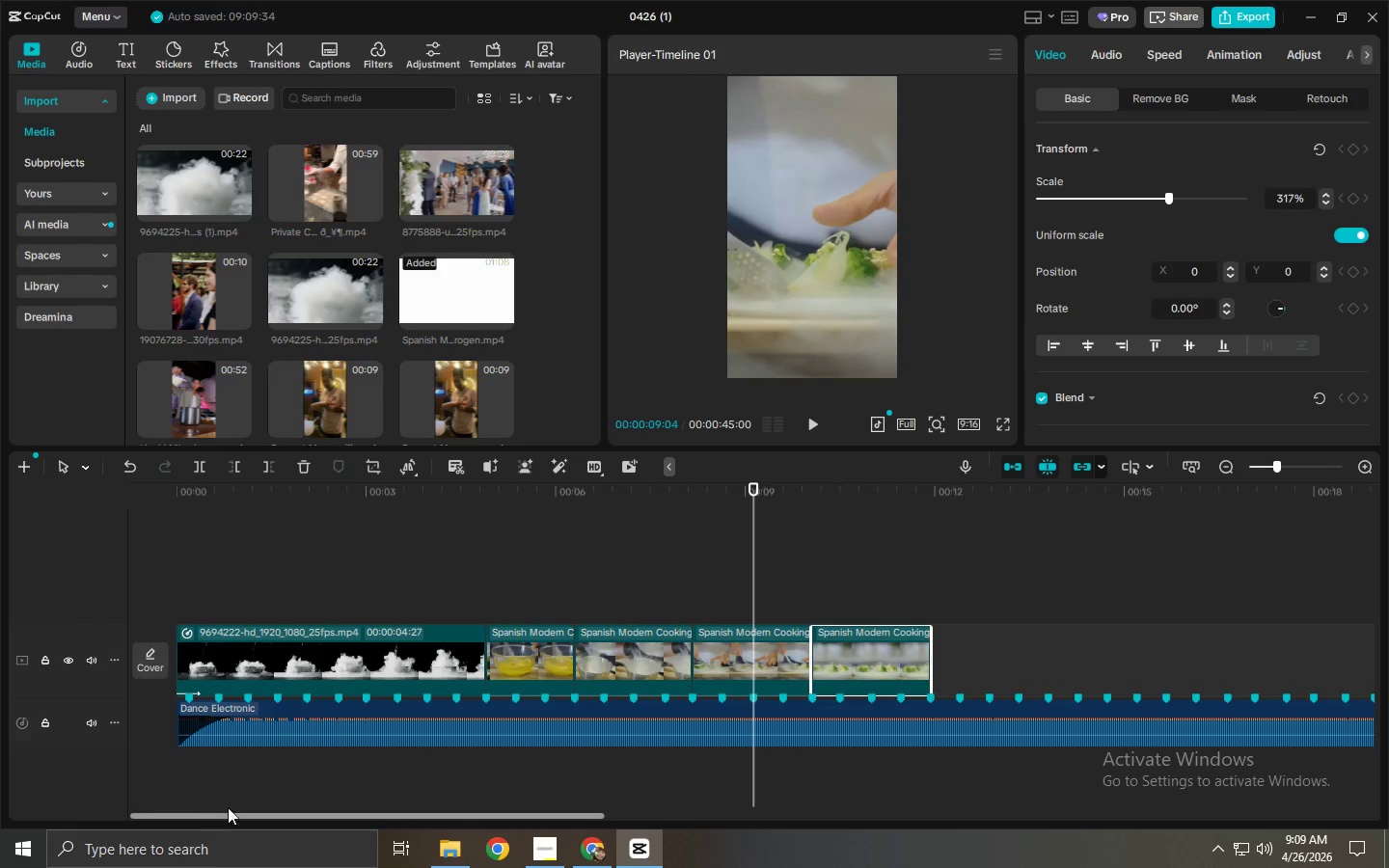 
scroll: coordinate [364, 306], scroll_direction: up, amount: 3.0
 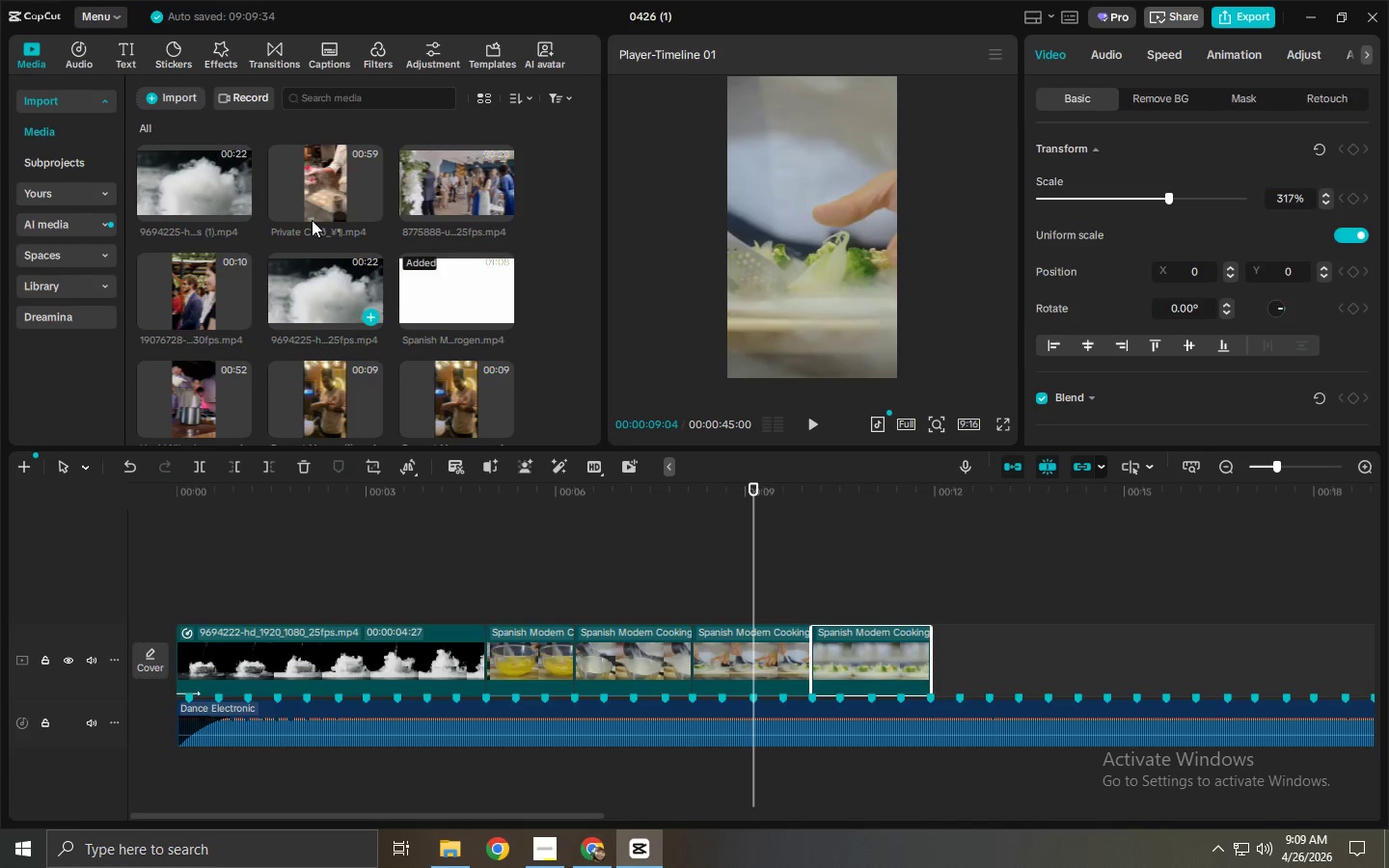 
left_click([314, 194])
 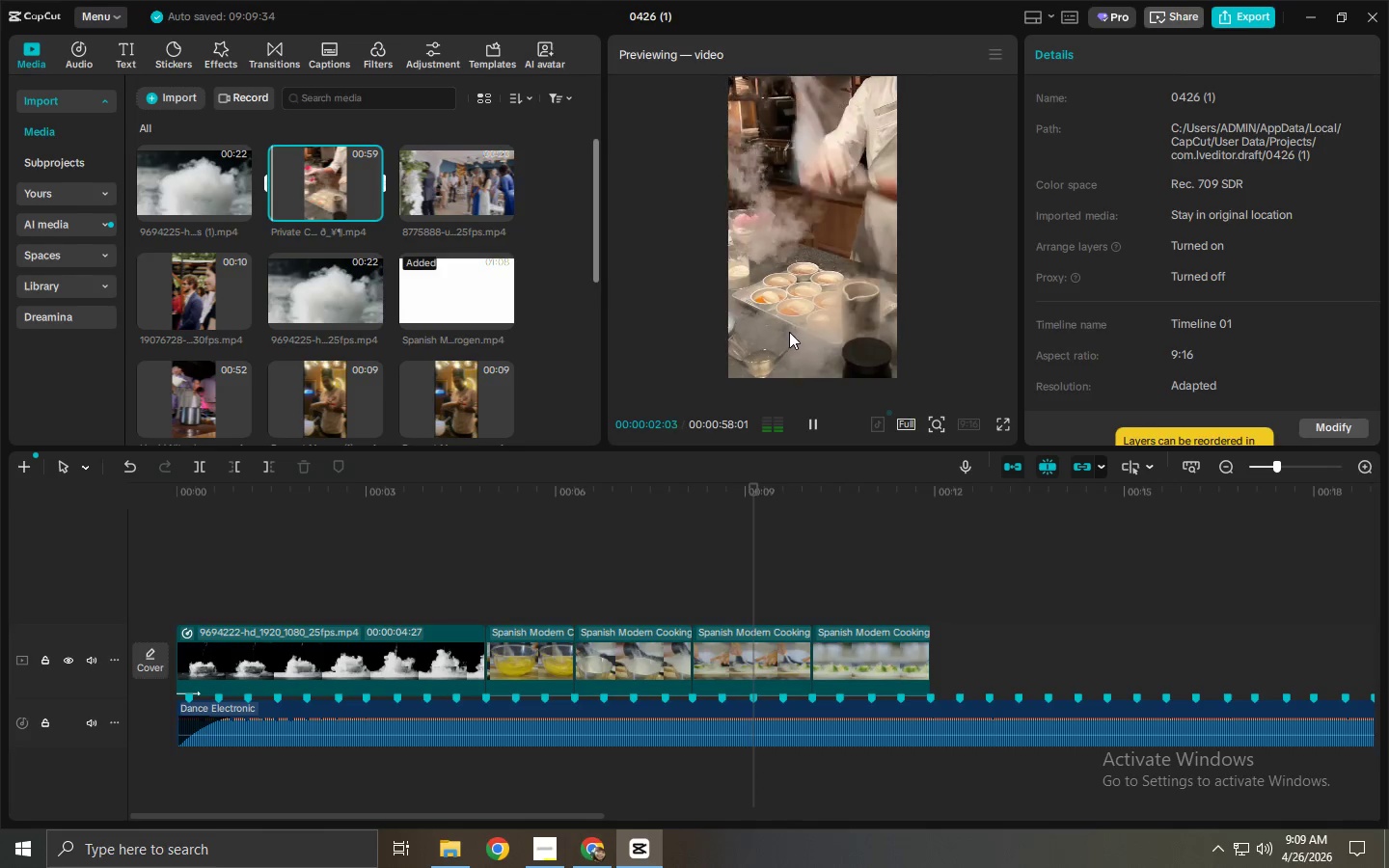 
left_click_drag(start_coordinate=[335, 194], to_coordinate=[943, 643])
 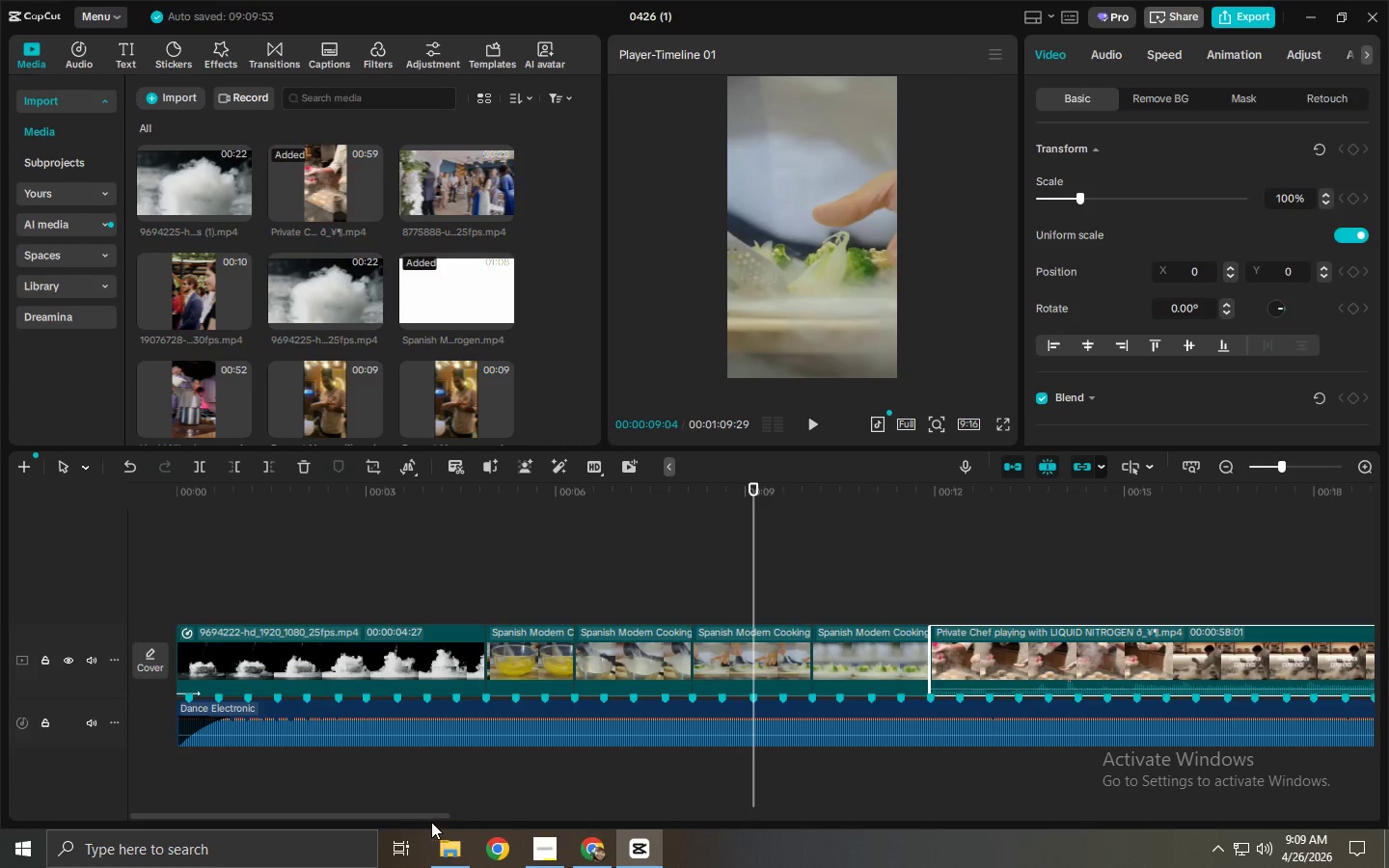 
left_click_drag(start_coordinate=[413, 812], to_coordinate=[542, 821])
 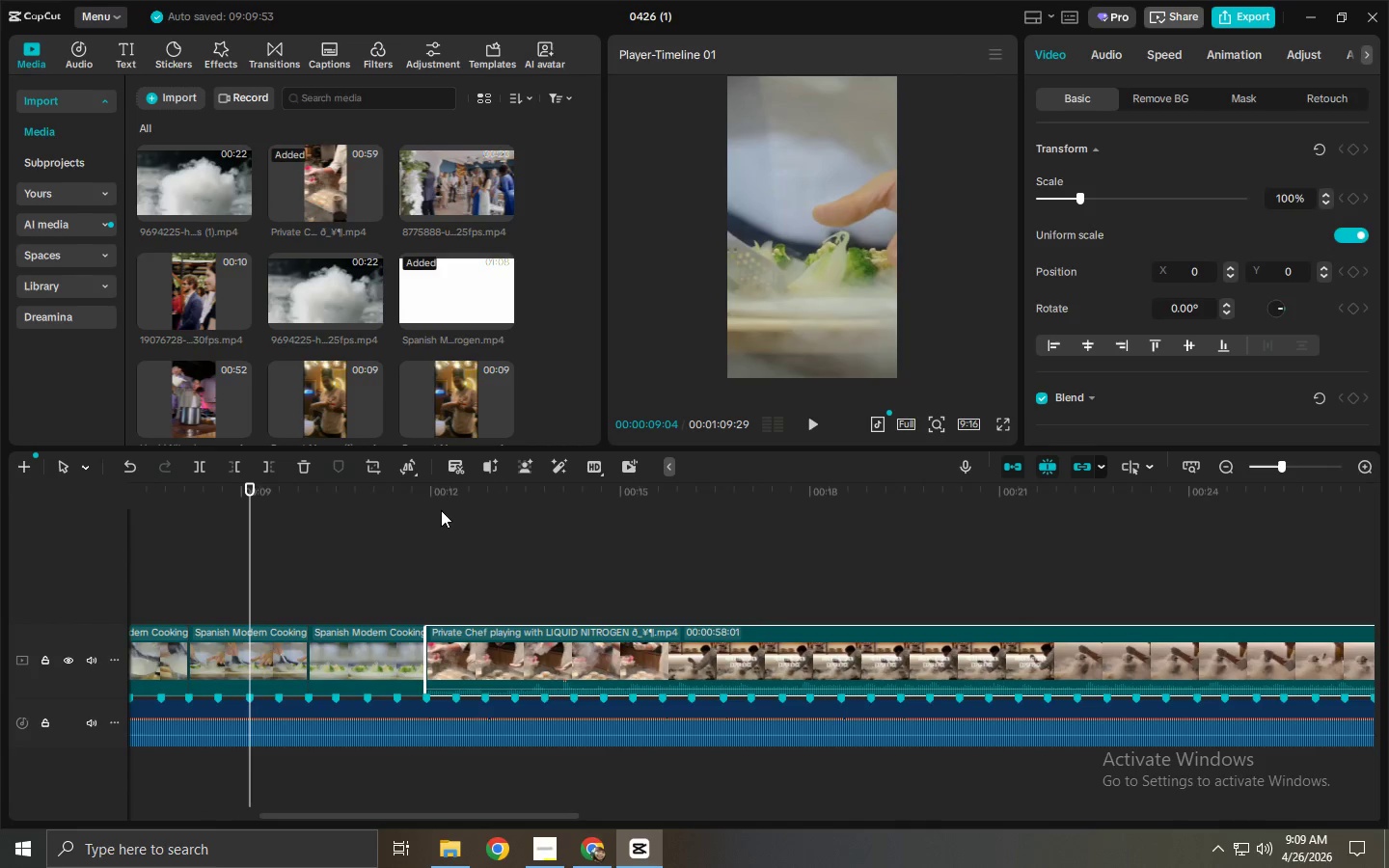 
left_click_drag(start_coordinate=[449, 495], to_coordinate=[734, 645])
 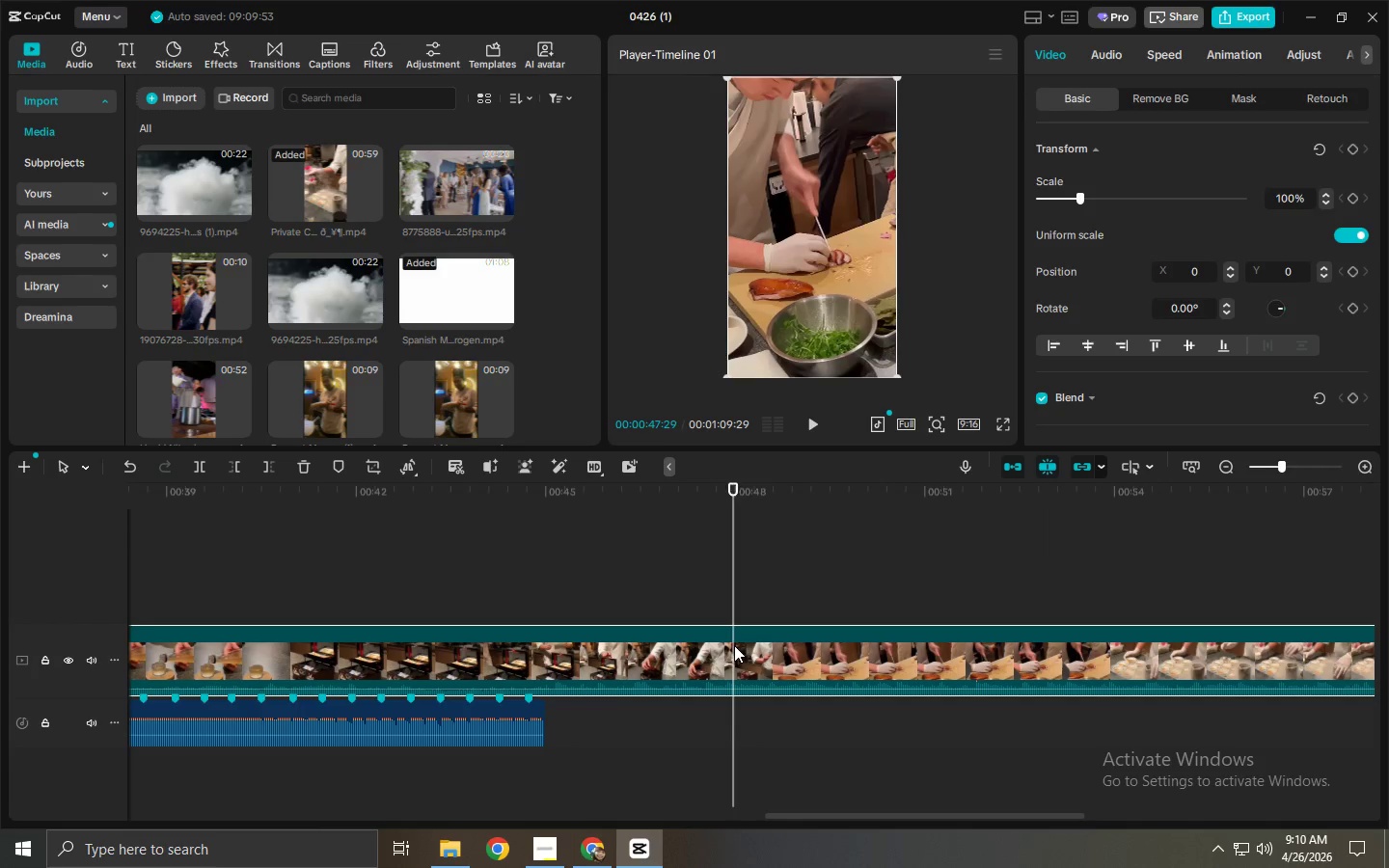 
key(Control+ControlLeft)
 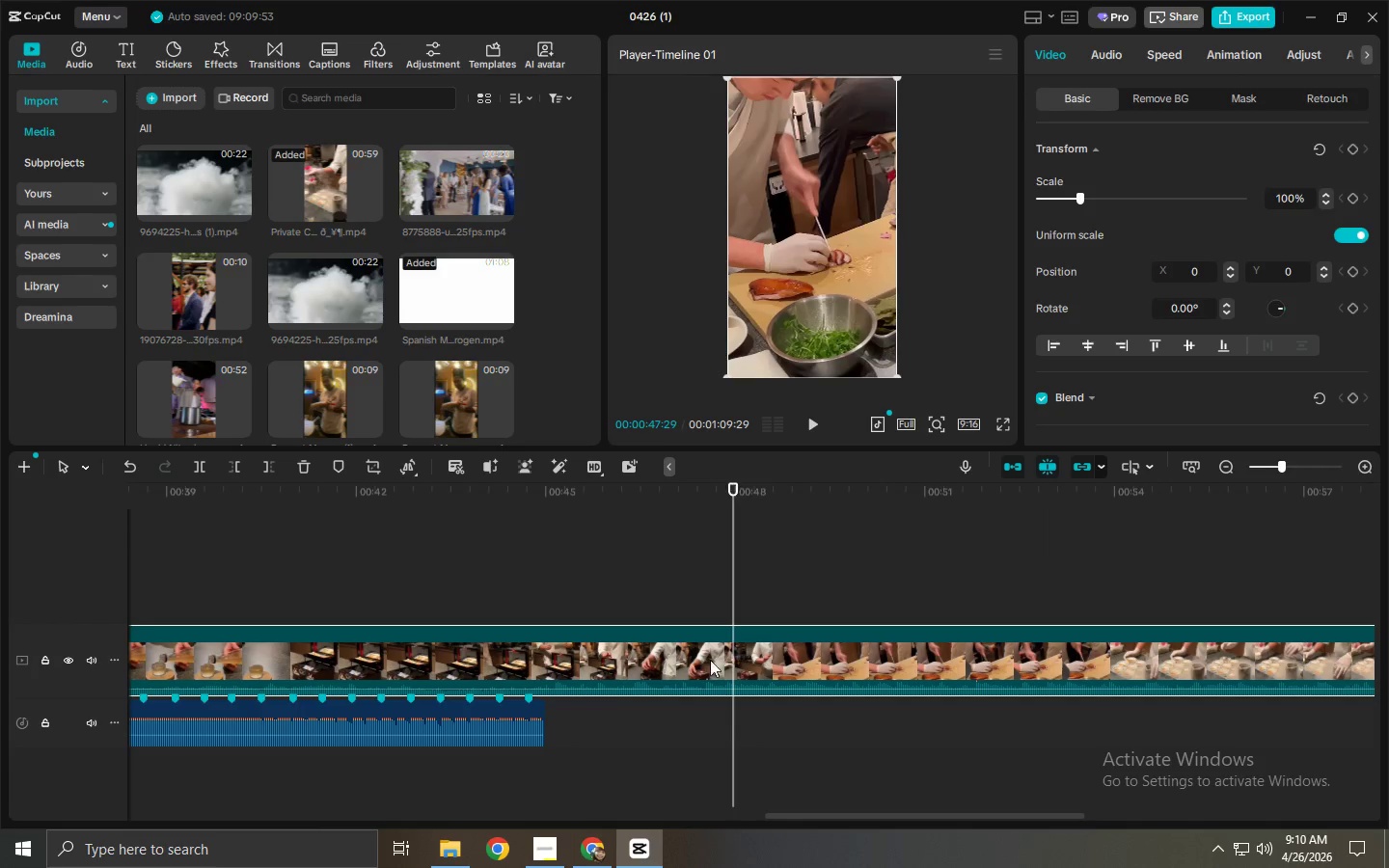 
key(Control+B)
 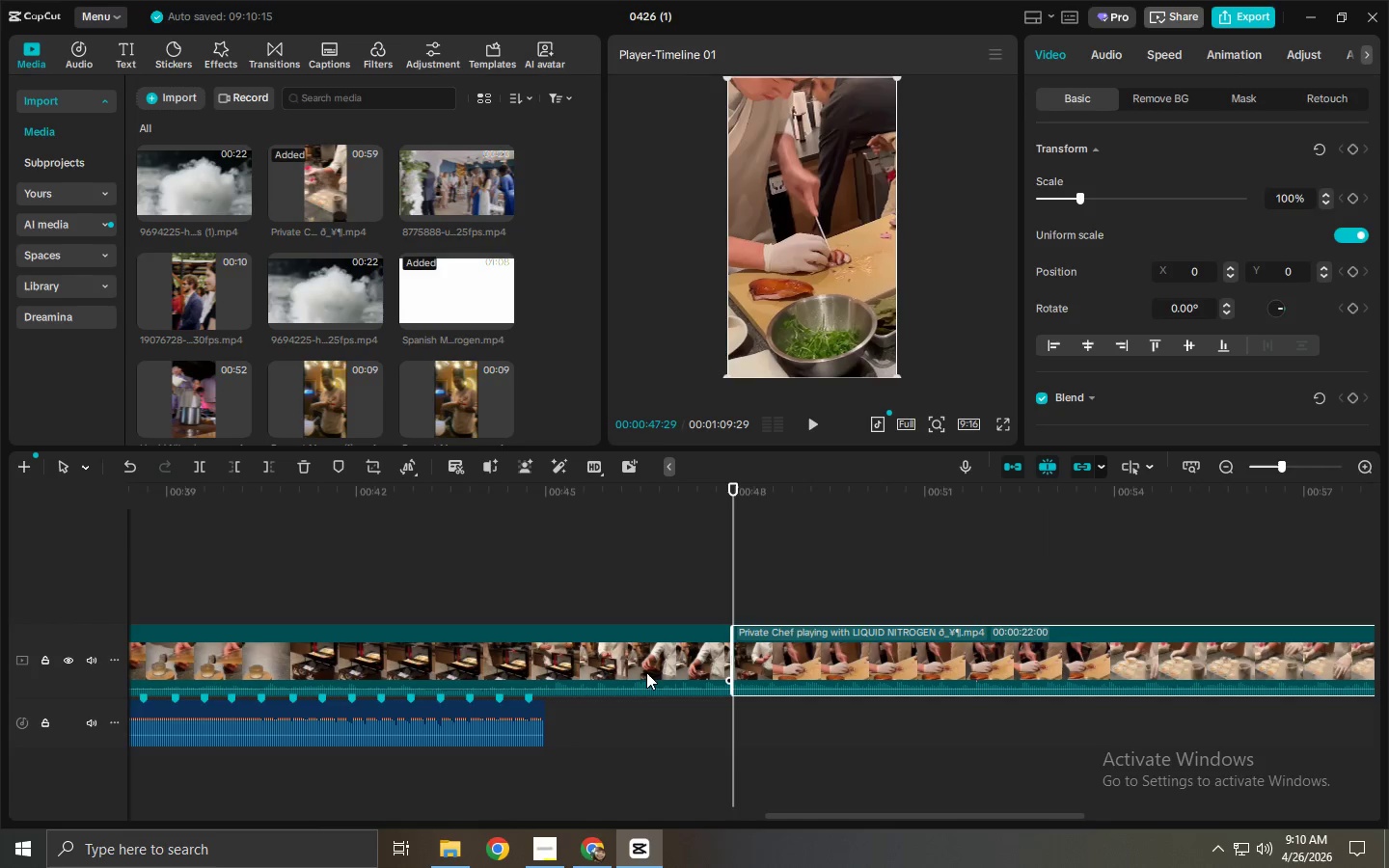 
left_click([644, 672])
 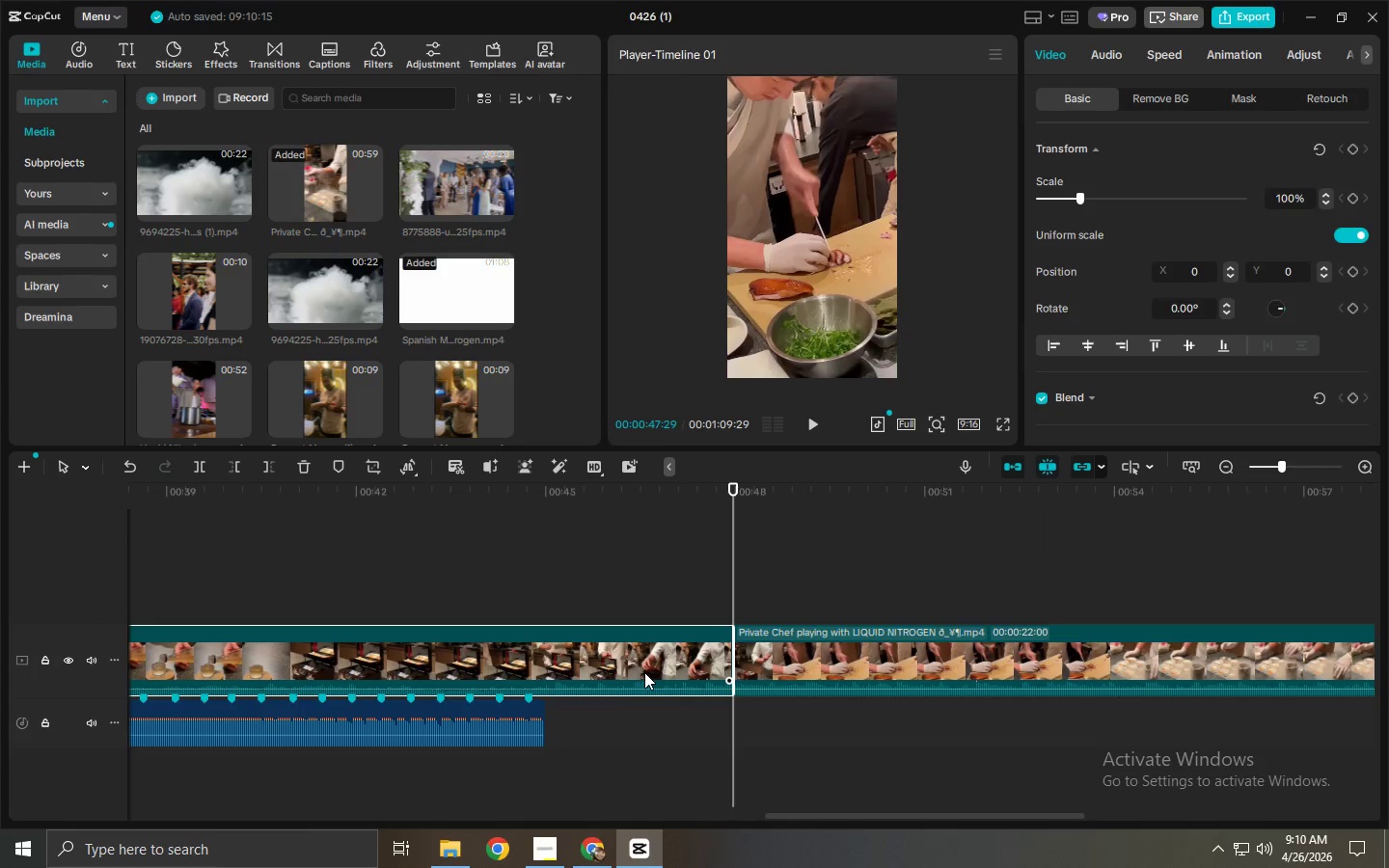 
key(Delete)
 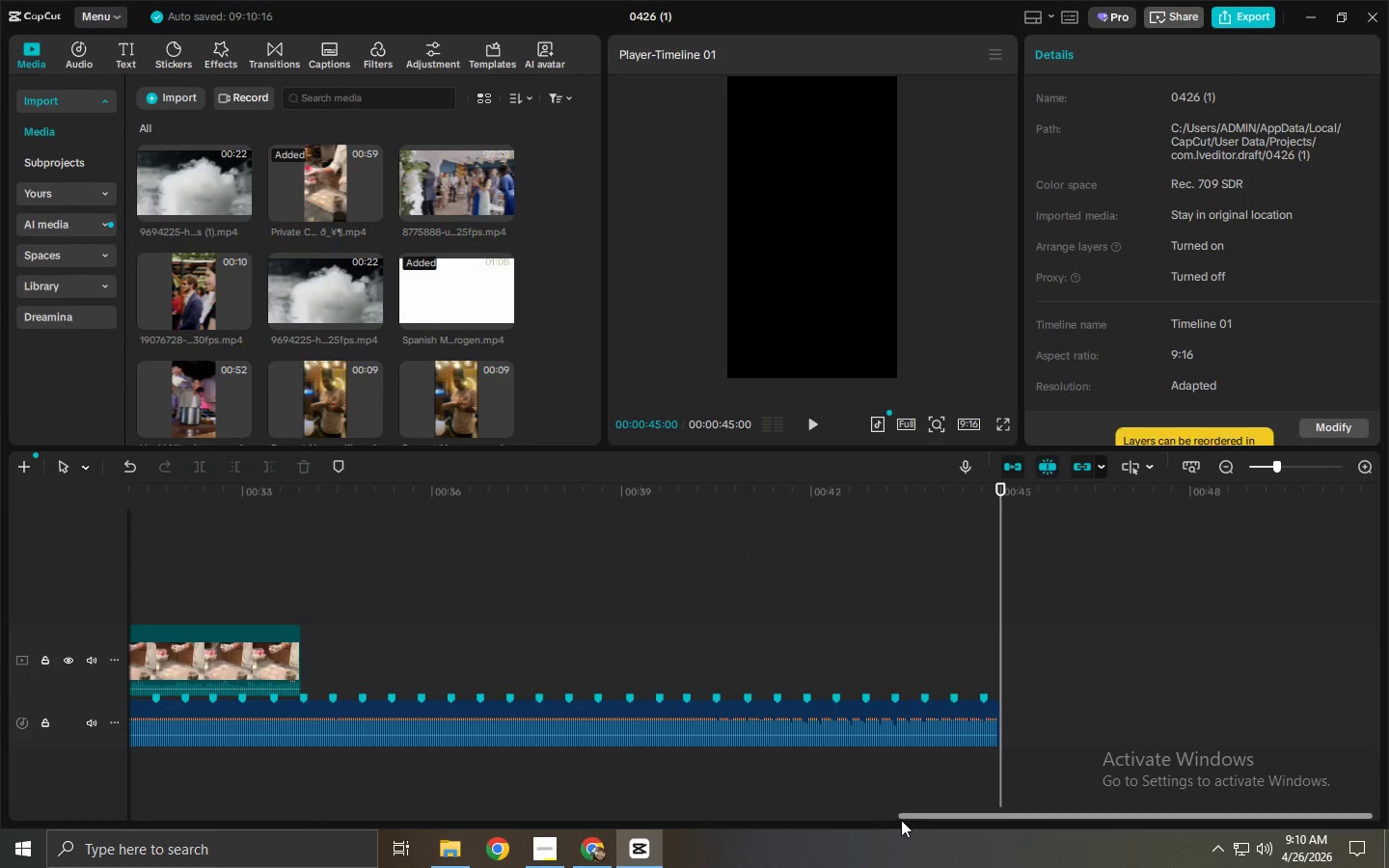 
left_click_drag(start_coordinate=[927, 817], to_coordinate=[294, 808])
 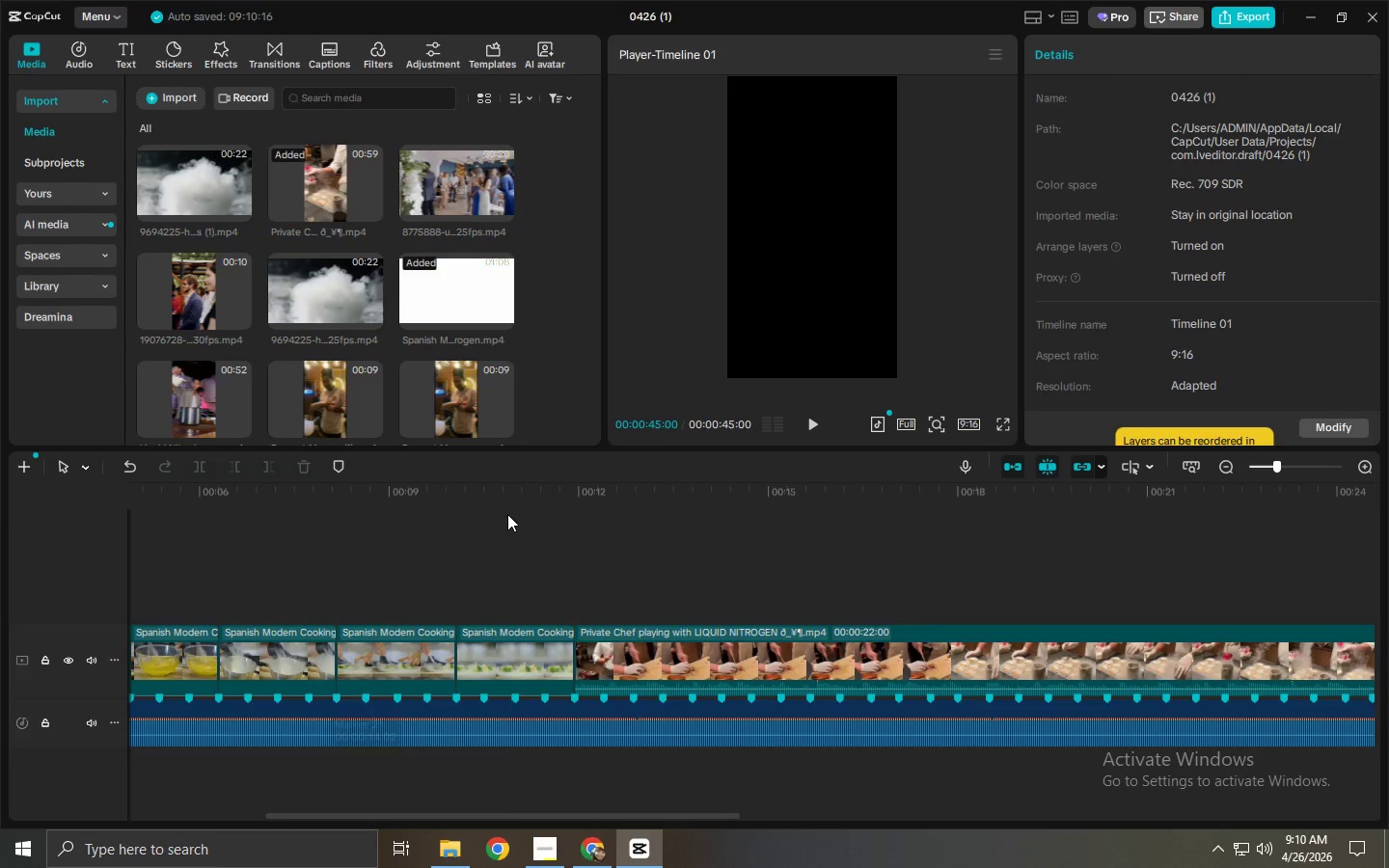 
left_click([509, 503])
 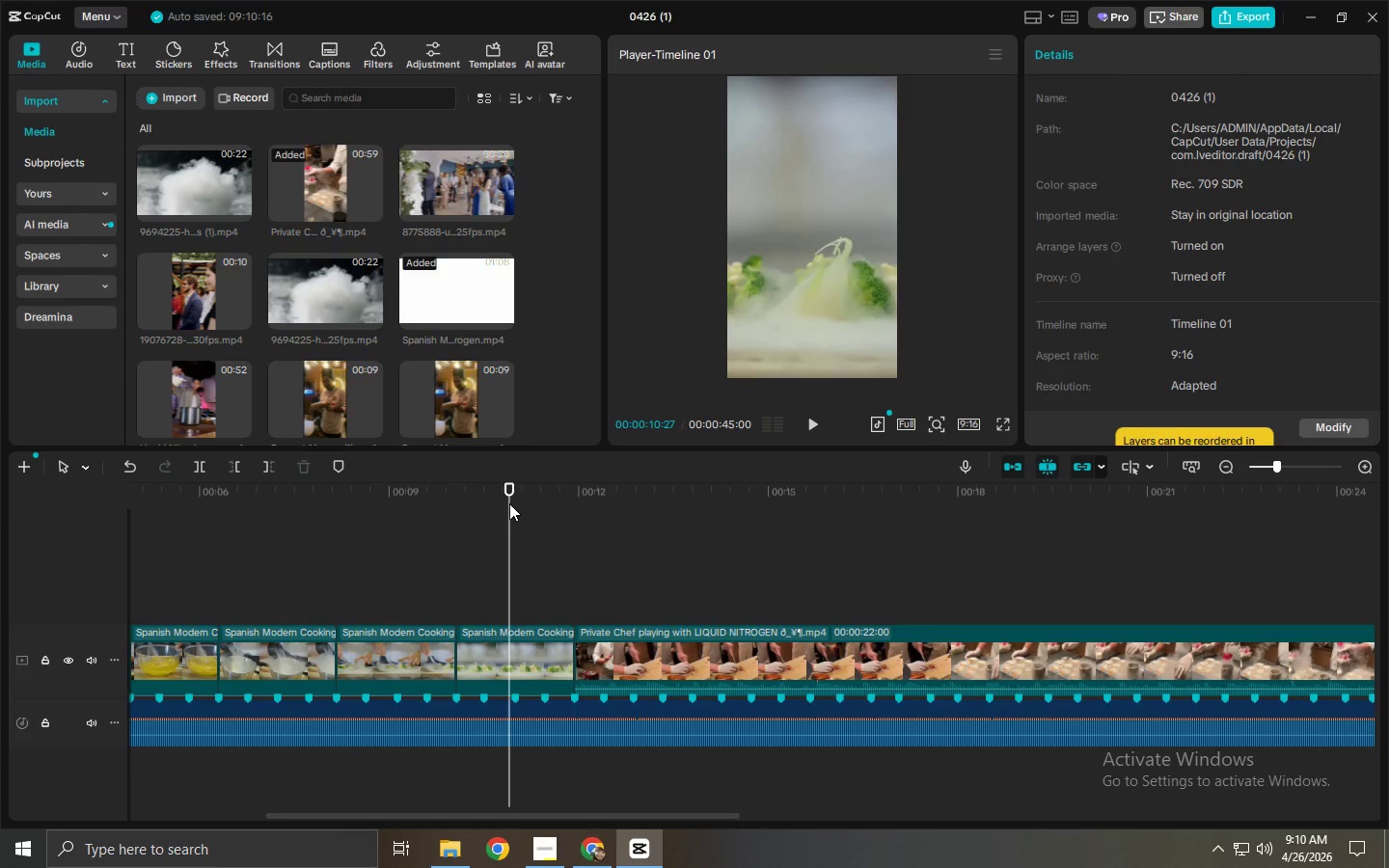 
key(Space)
 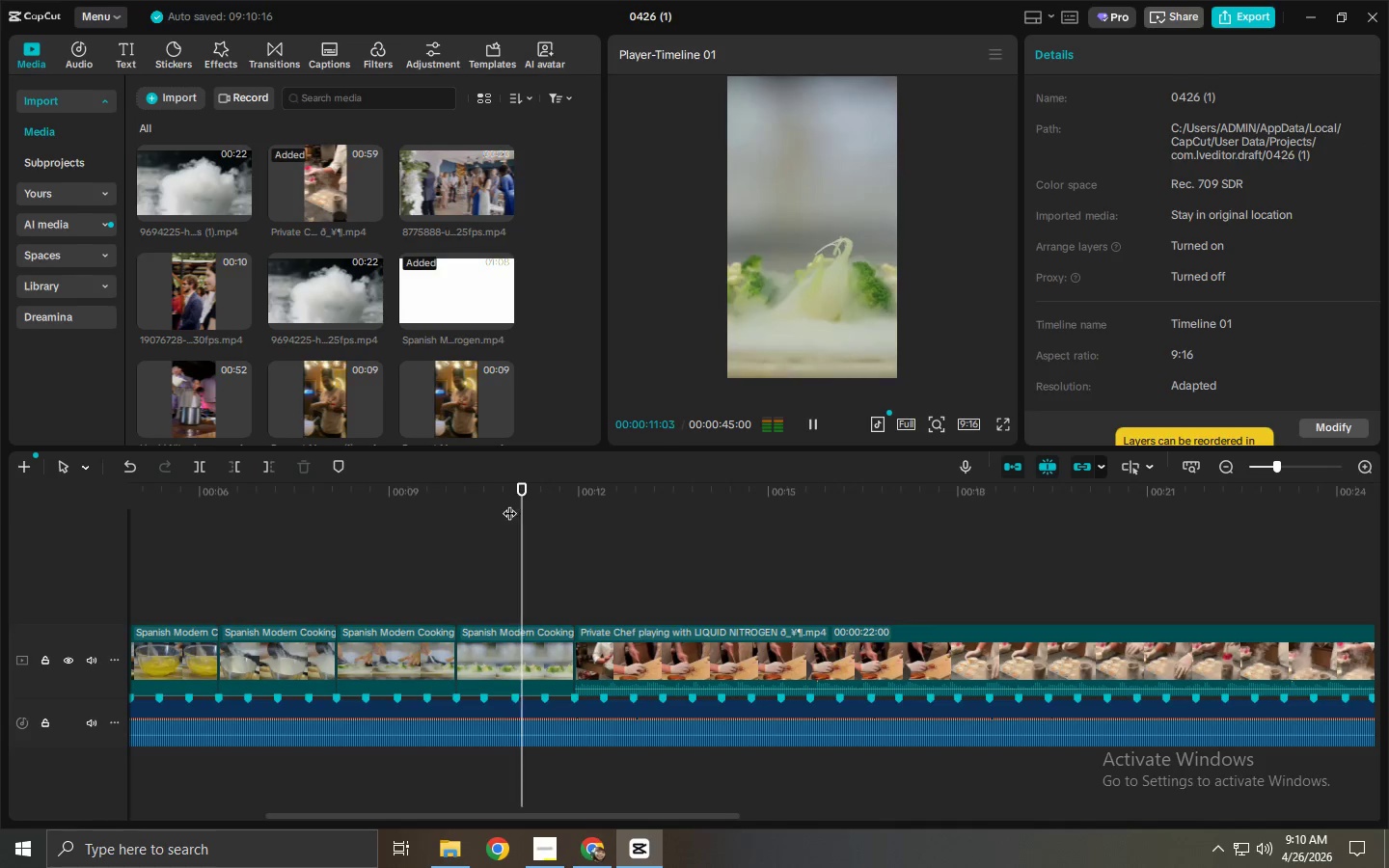 
key(Space)
 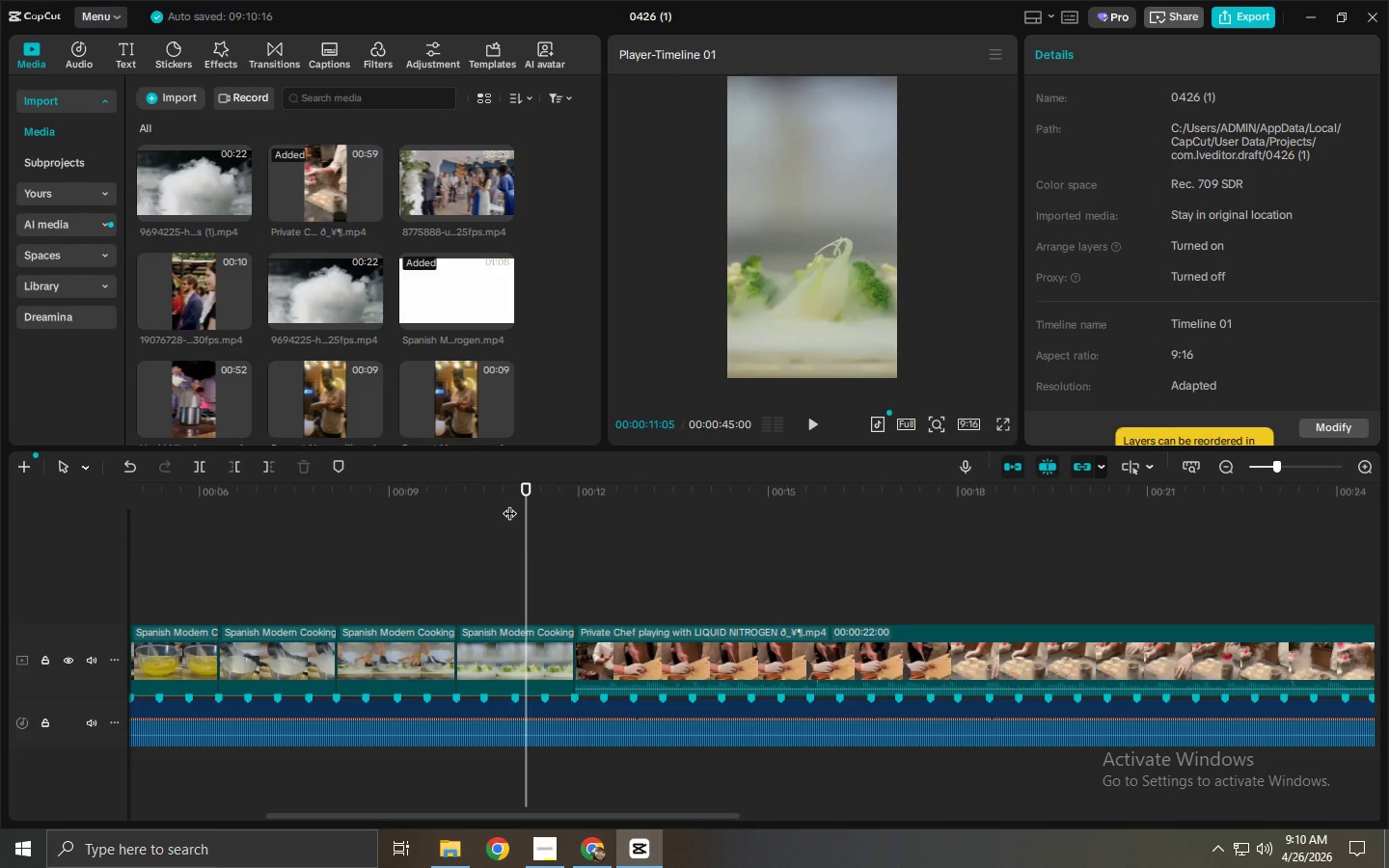 
key(Space)
 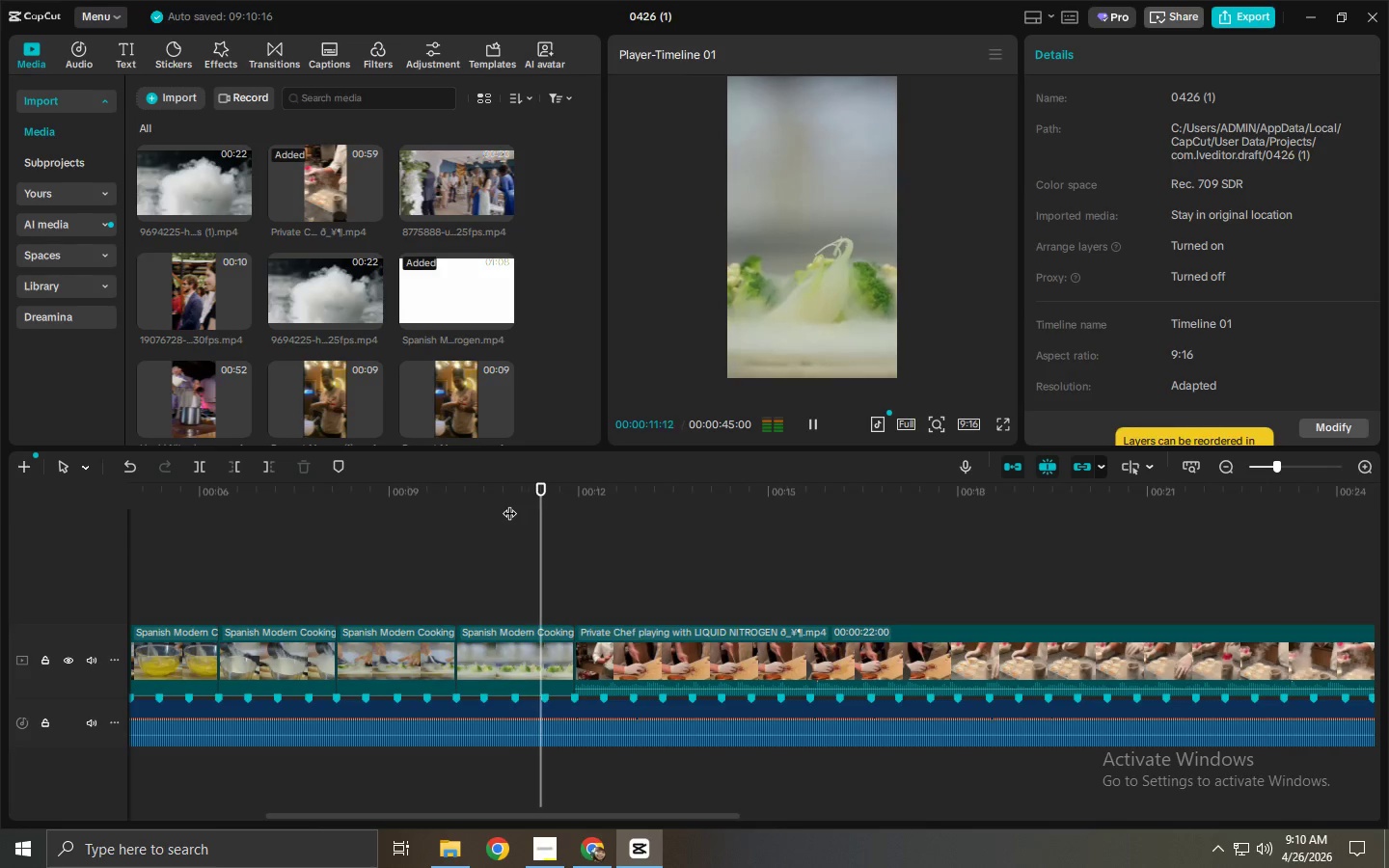 
key(Space)
 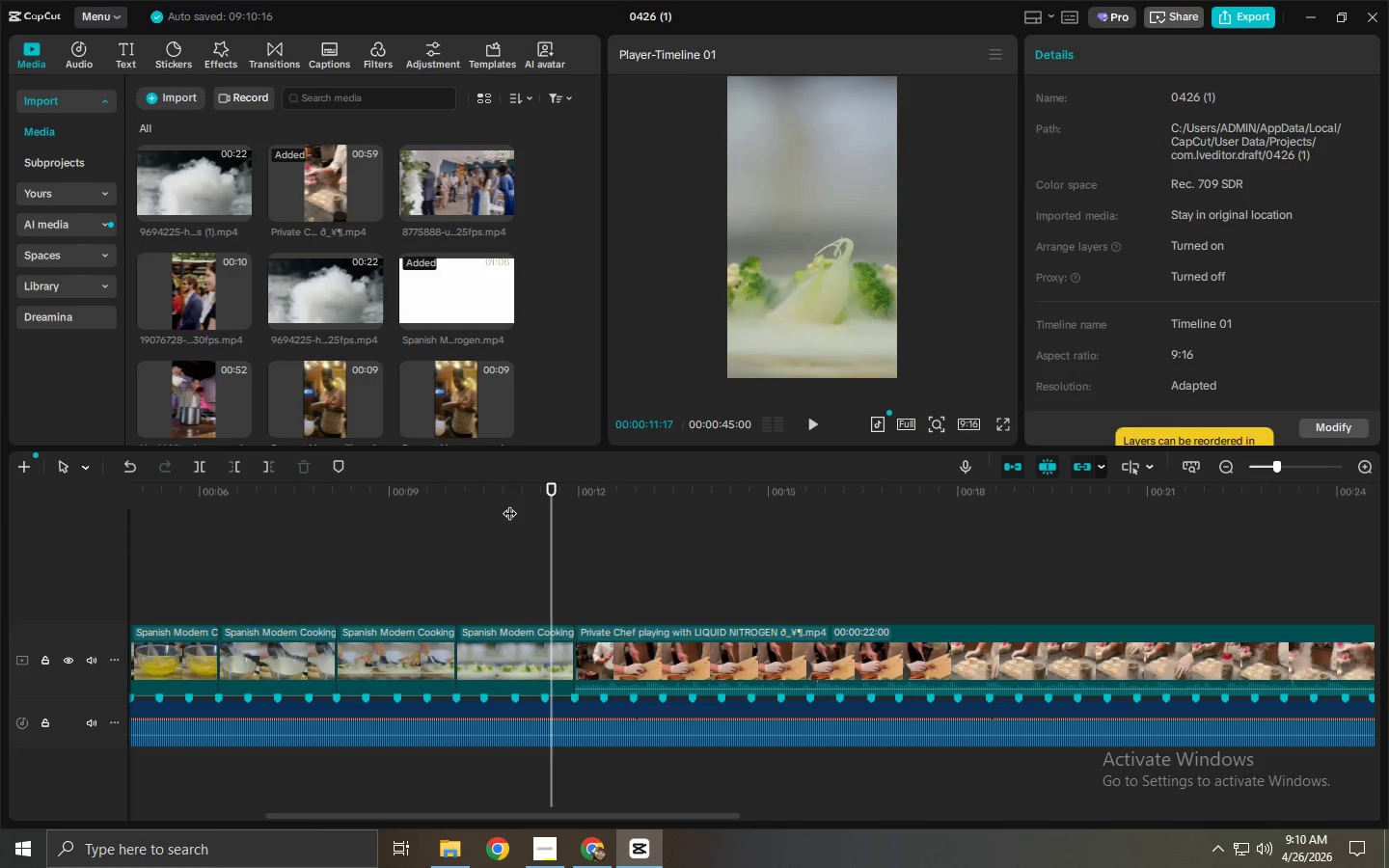 
key(Space)
 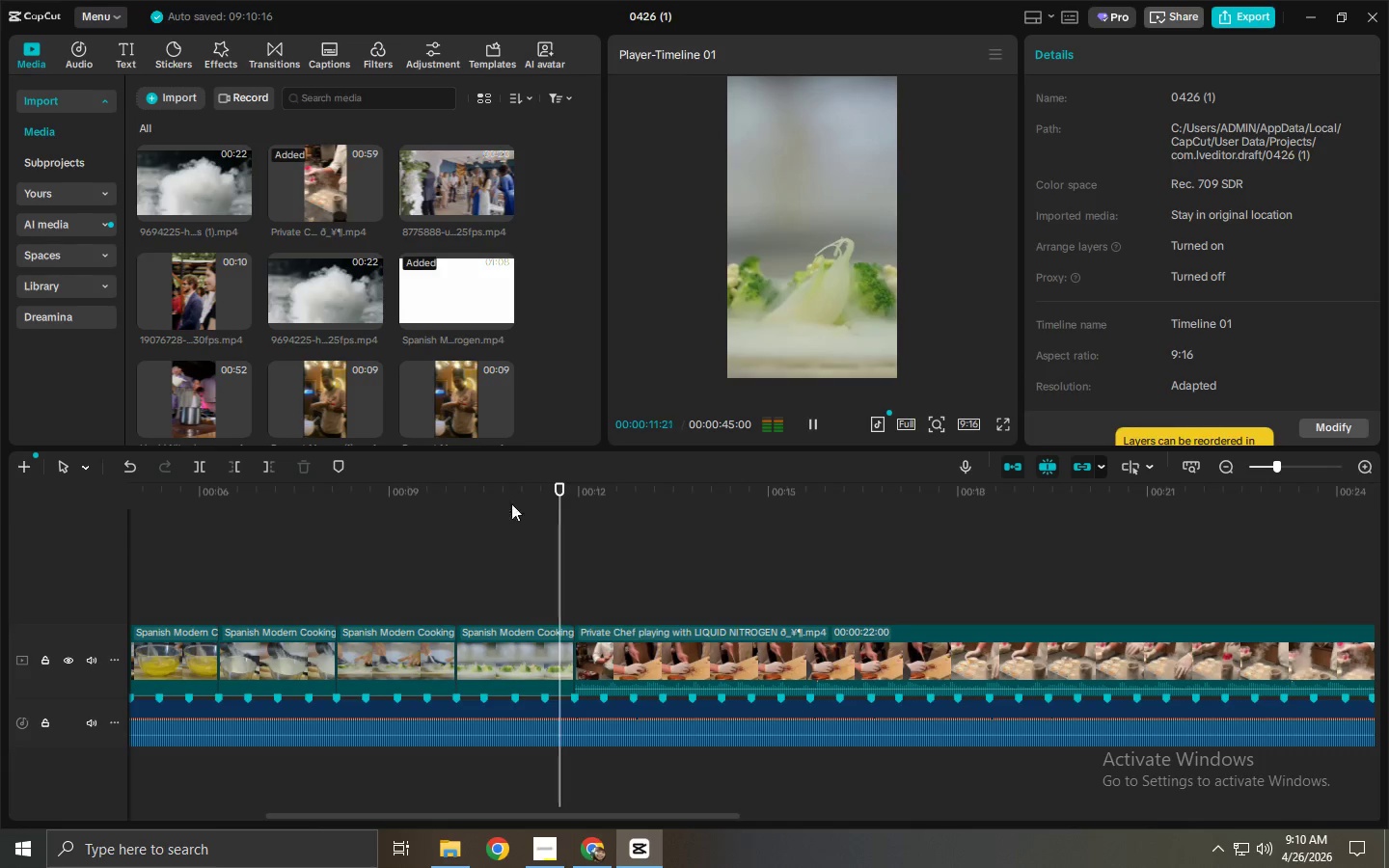 
key(Space)
 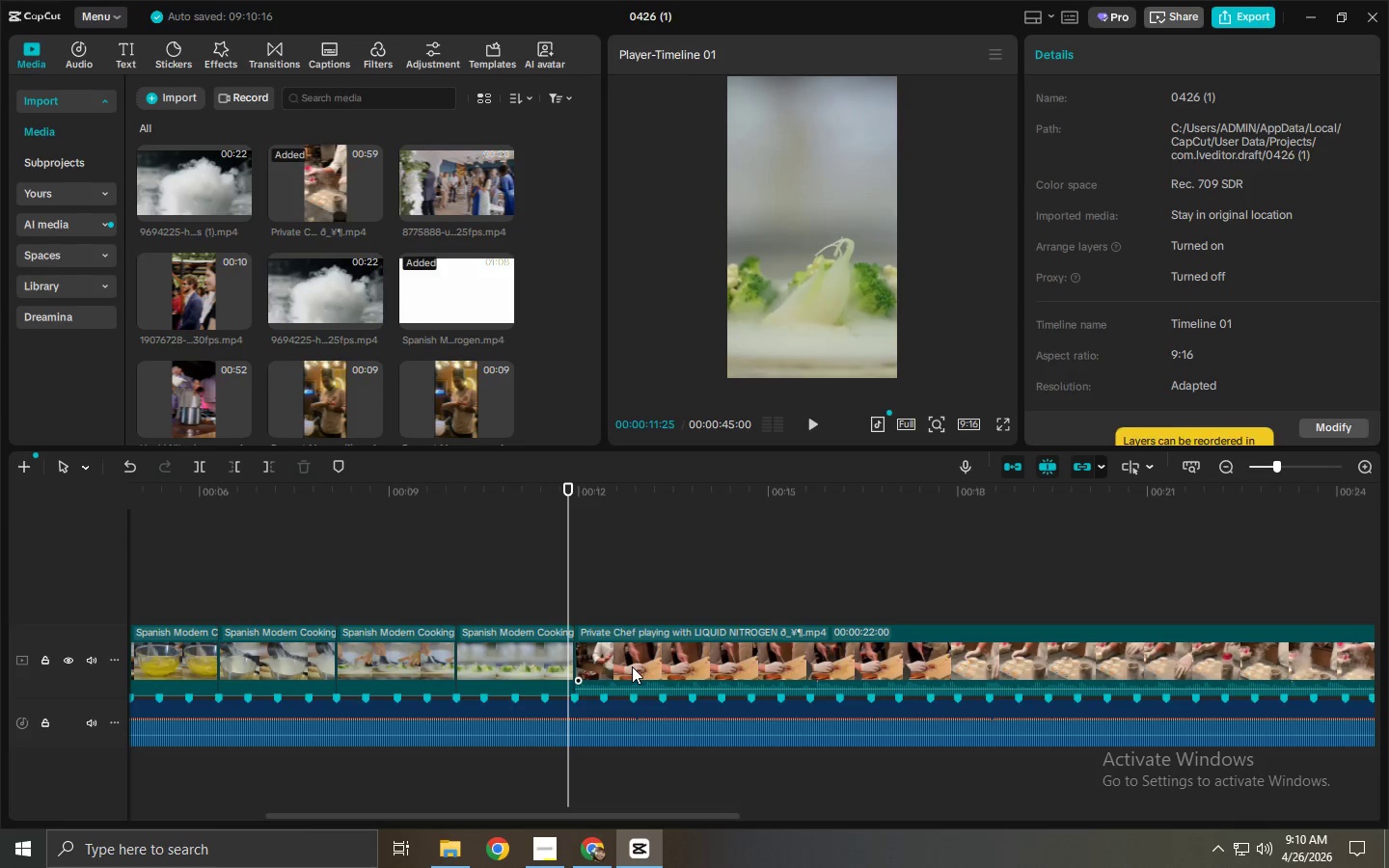 
wait(7.64)
 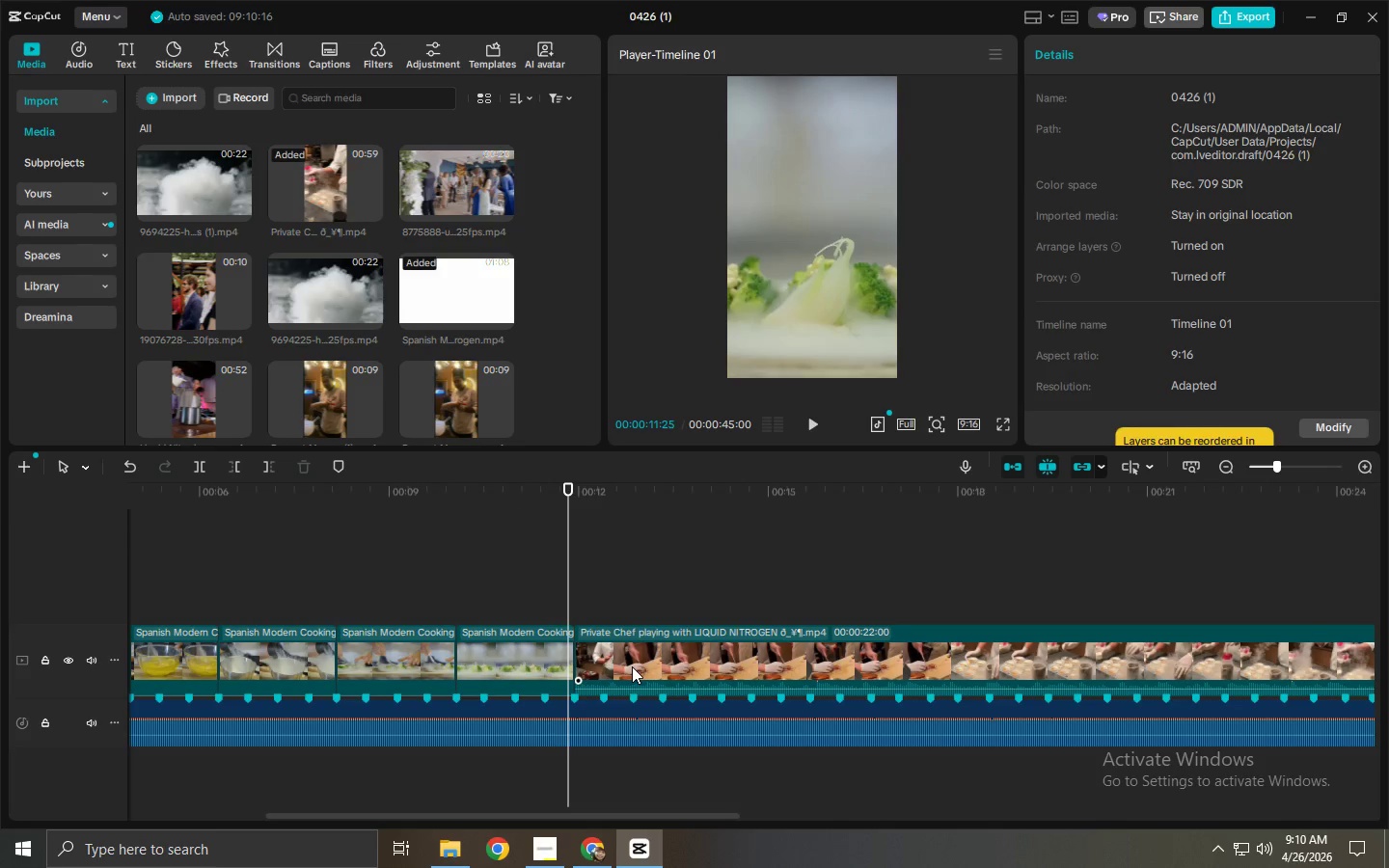 
left_click_drag(start_coordinate=[639, 689], to_coordinate=[641, 704])
 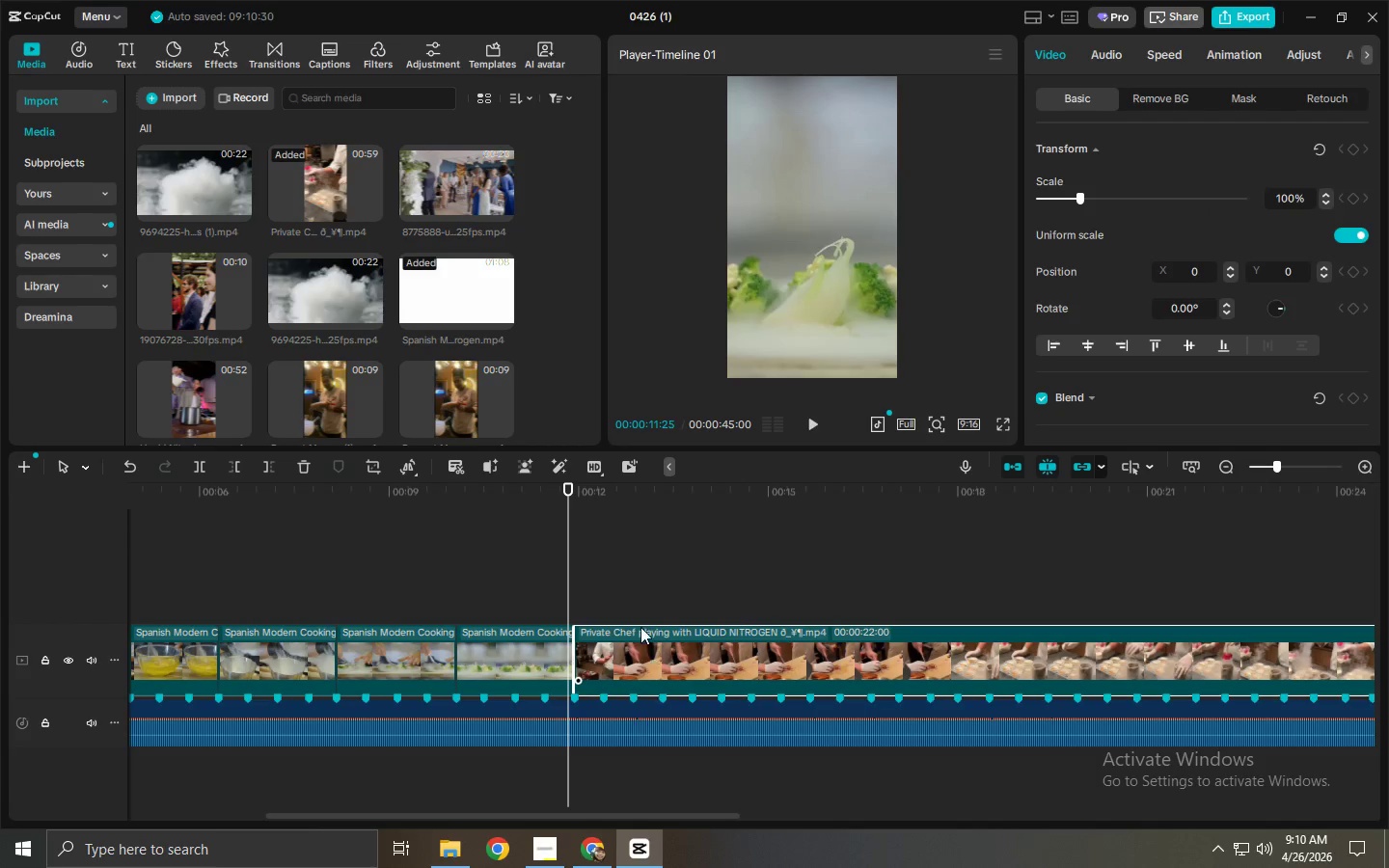 
key(Space)
 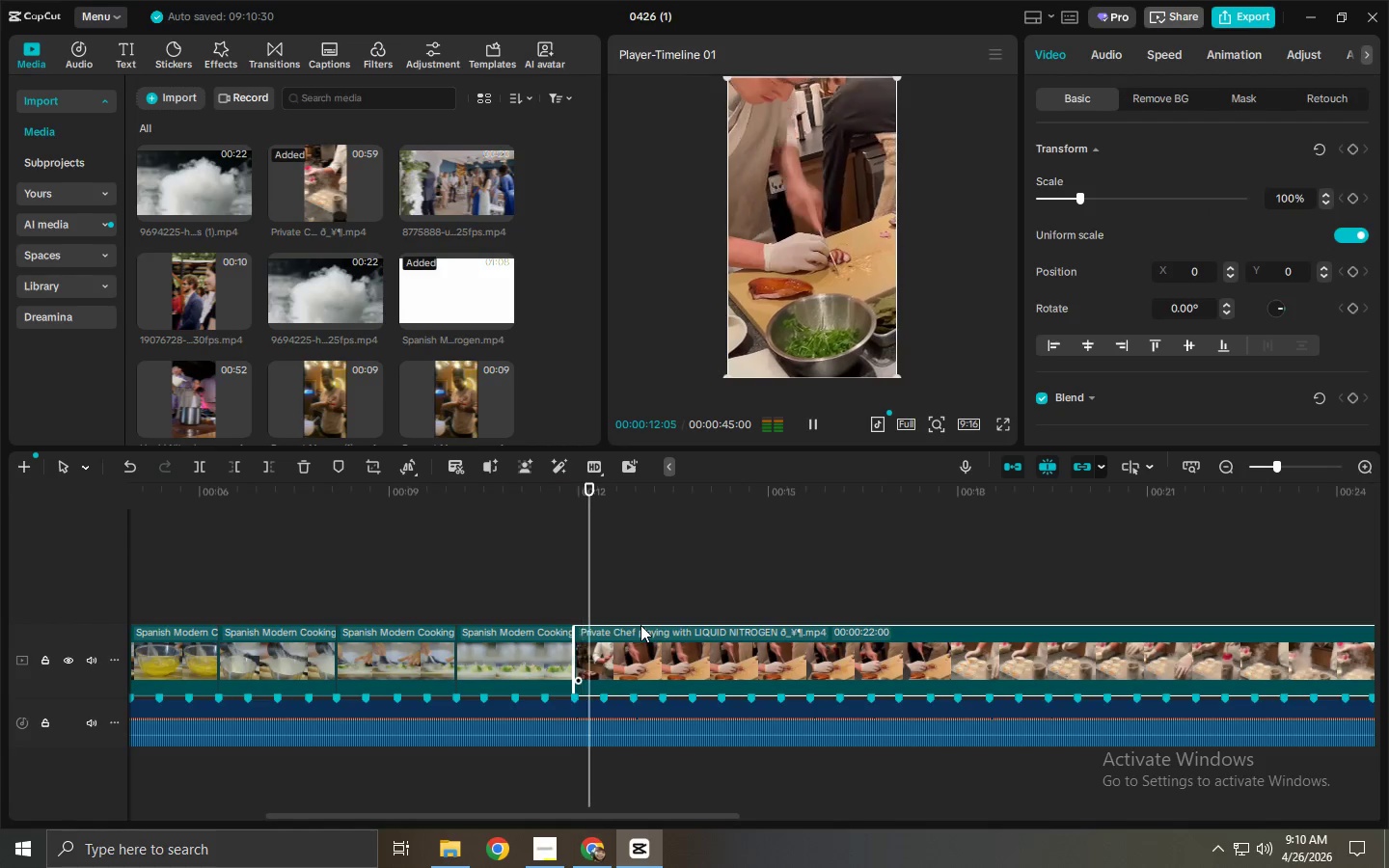 
key(Space)
 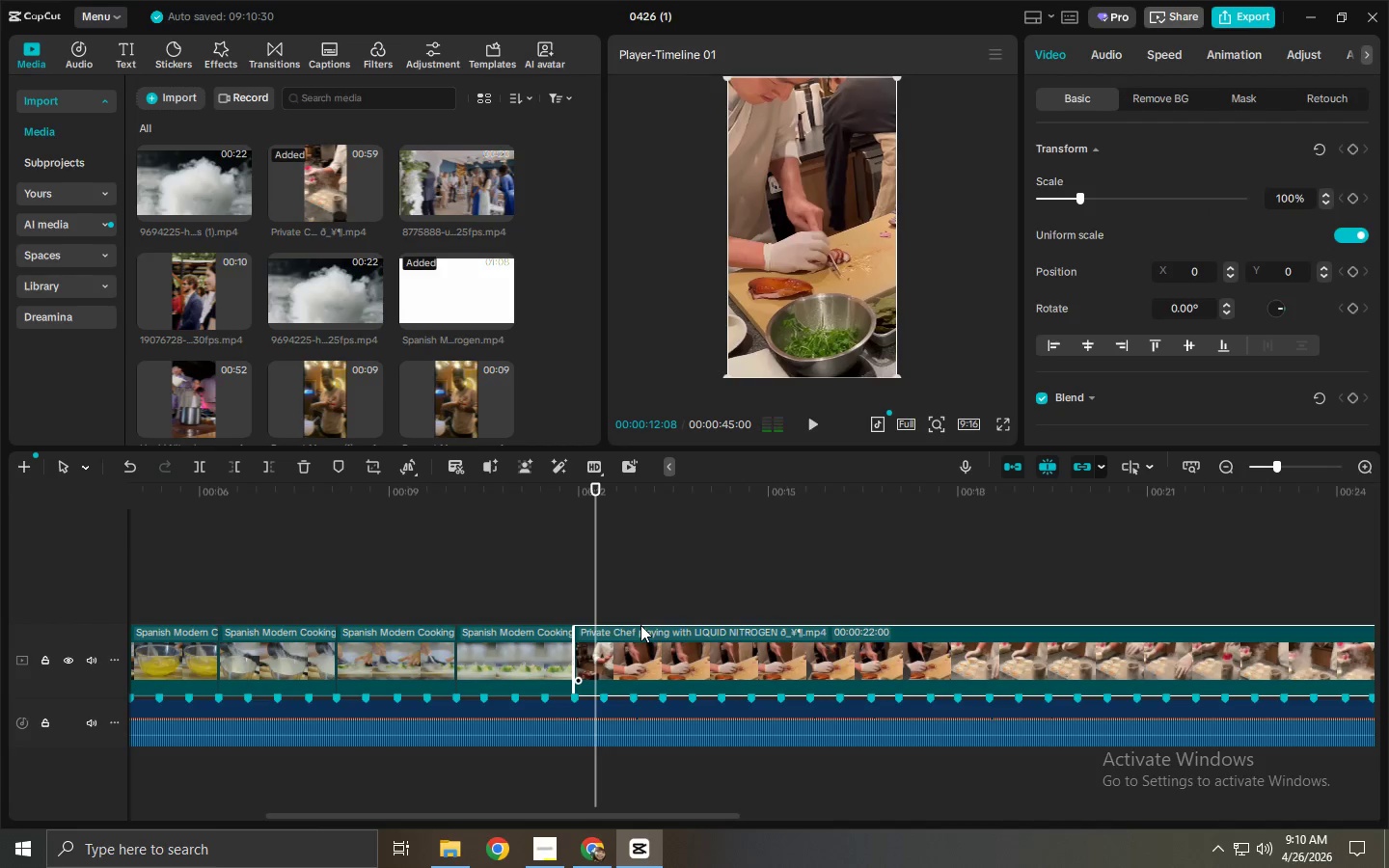 
key(Space)
 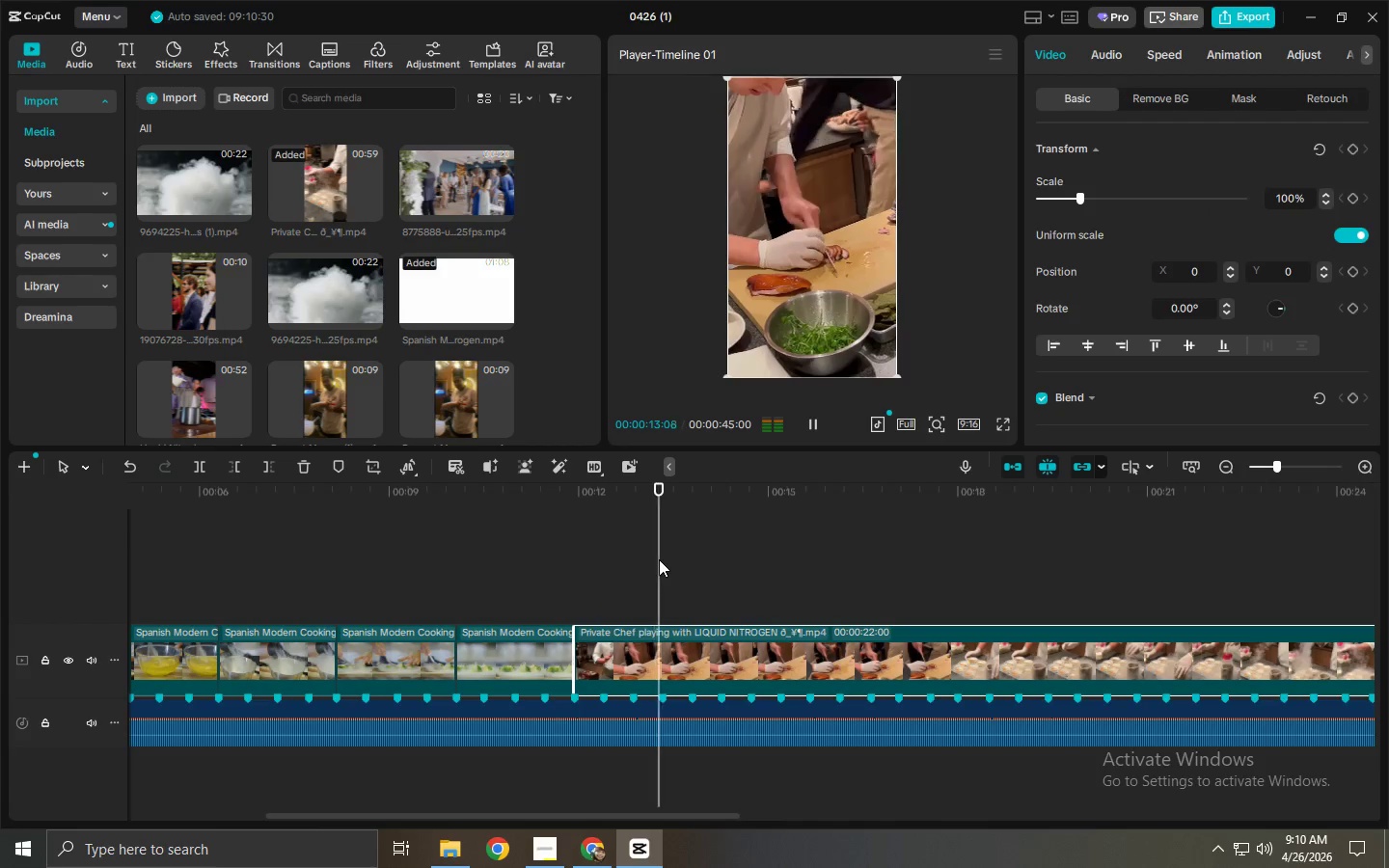 
key(Space)
 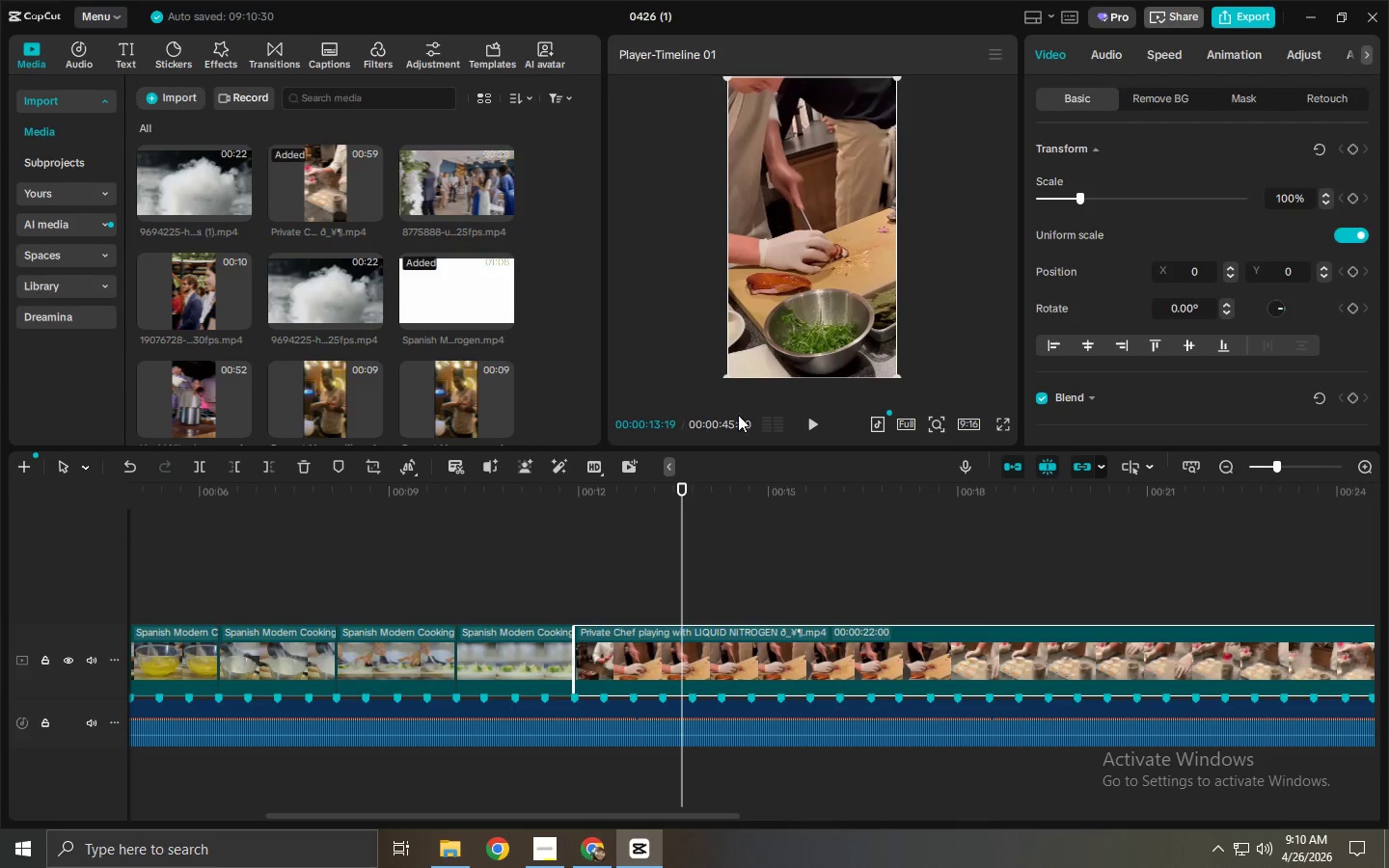 
left_click([785, 337])
 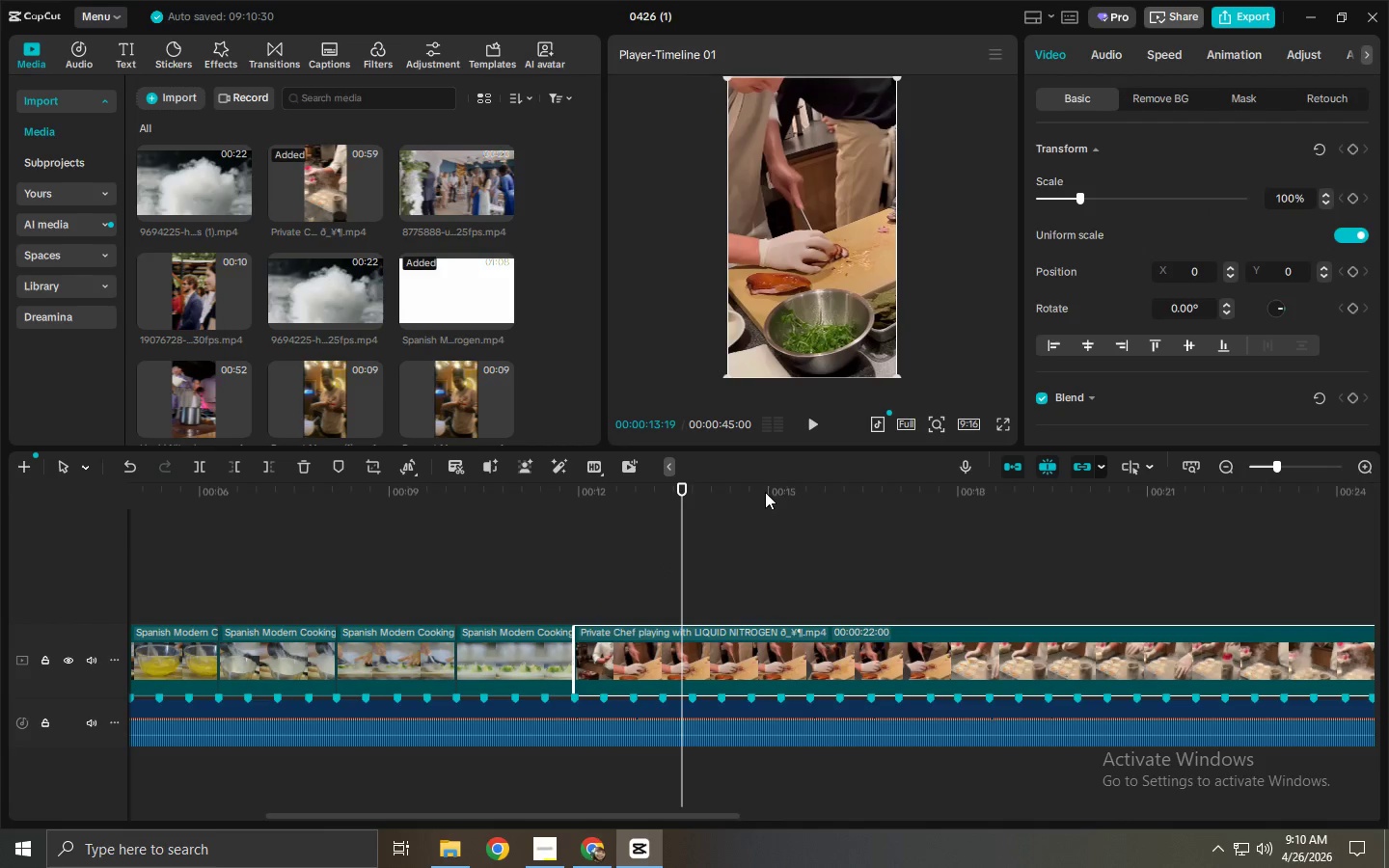 
left_click_drag(start_coordinate=[722, 501], to_coordinate=[1239, 517])
 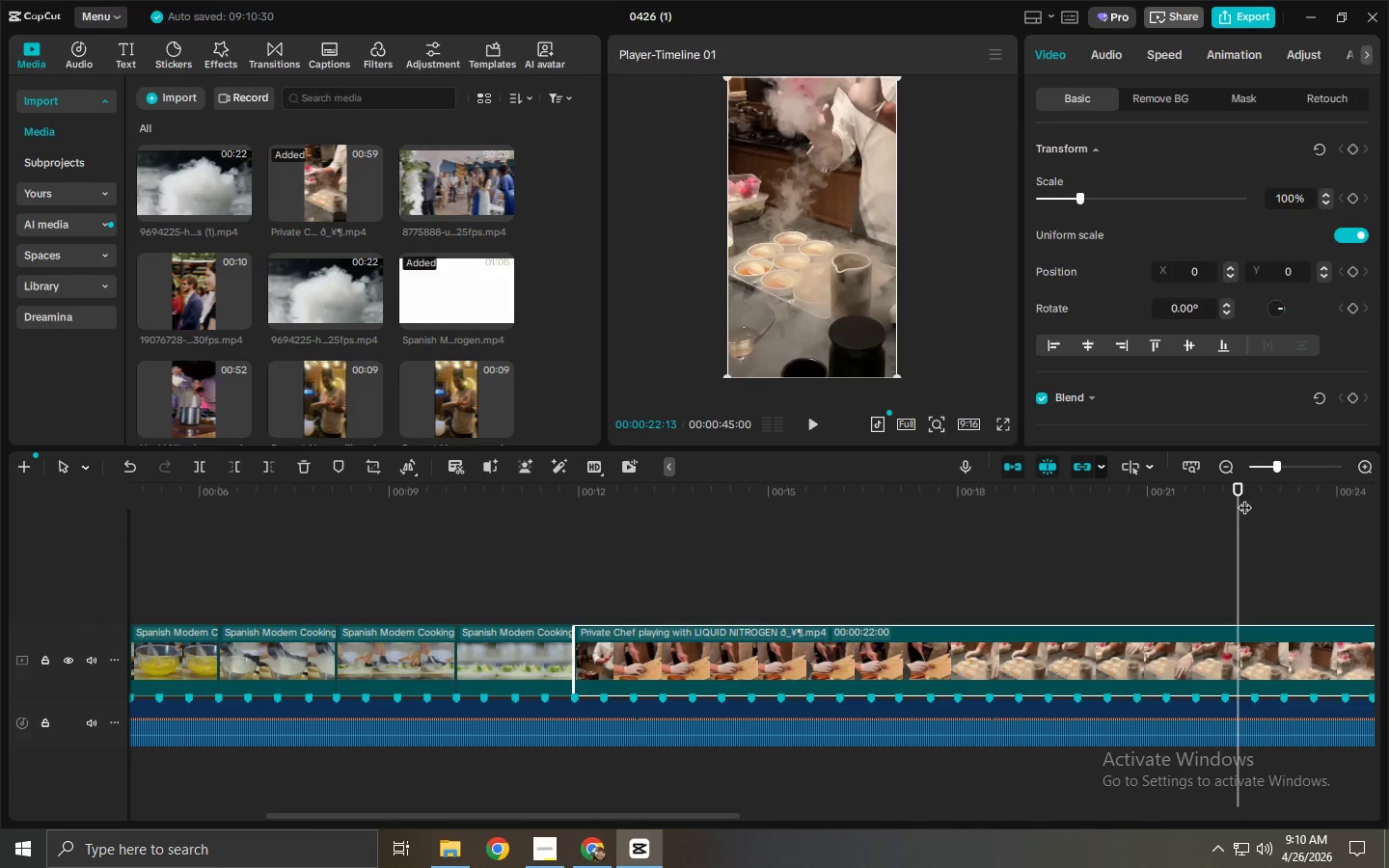 
left_click_drag(start_coordinate=[1242, 493], to_coordinate=[1225, 496])
 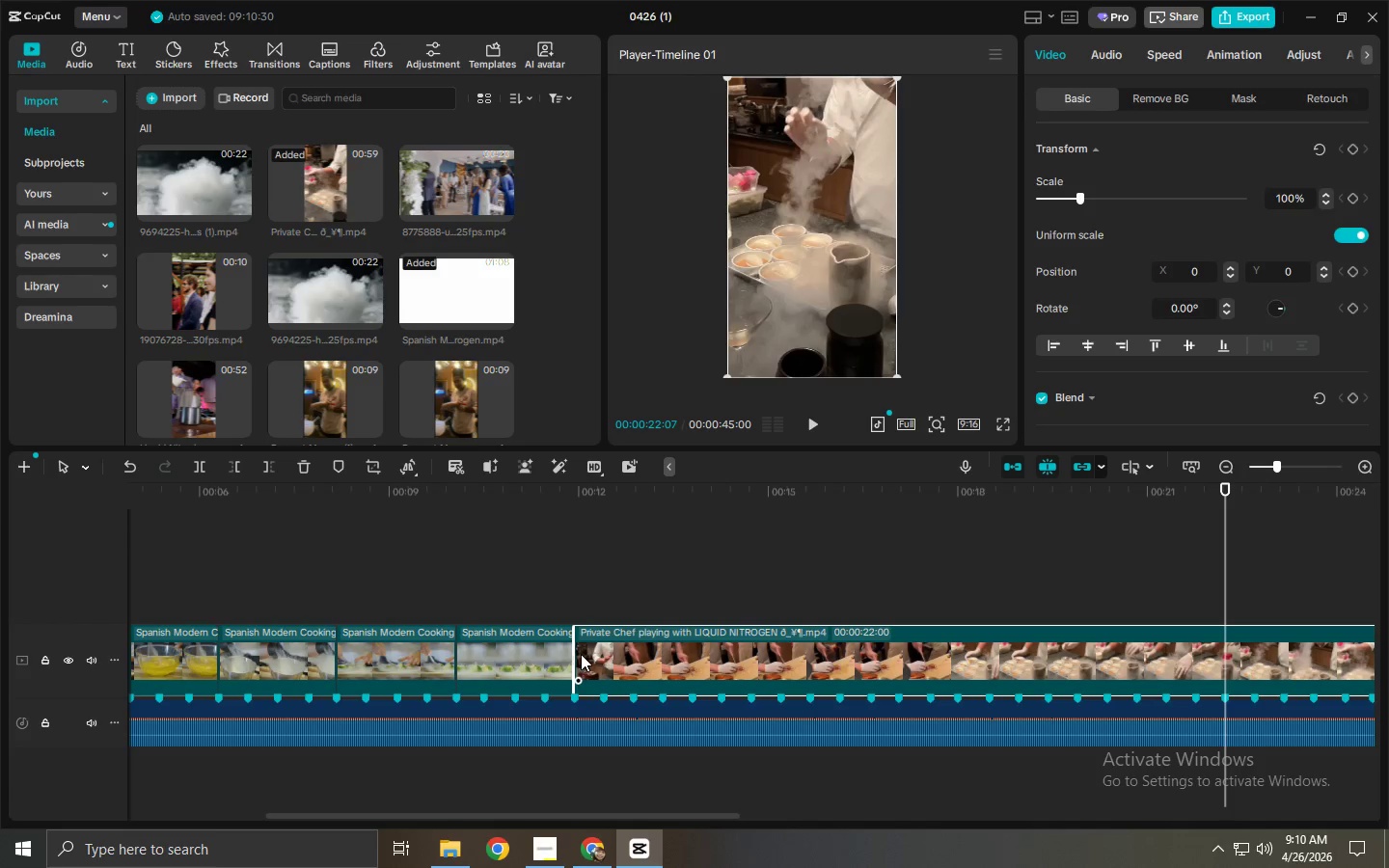 
left_click_drag(start_coordinate=[1251, 485], to_coordinate=[1328, 564])
 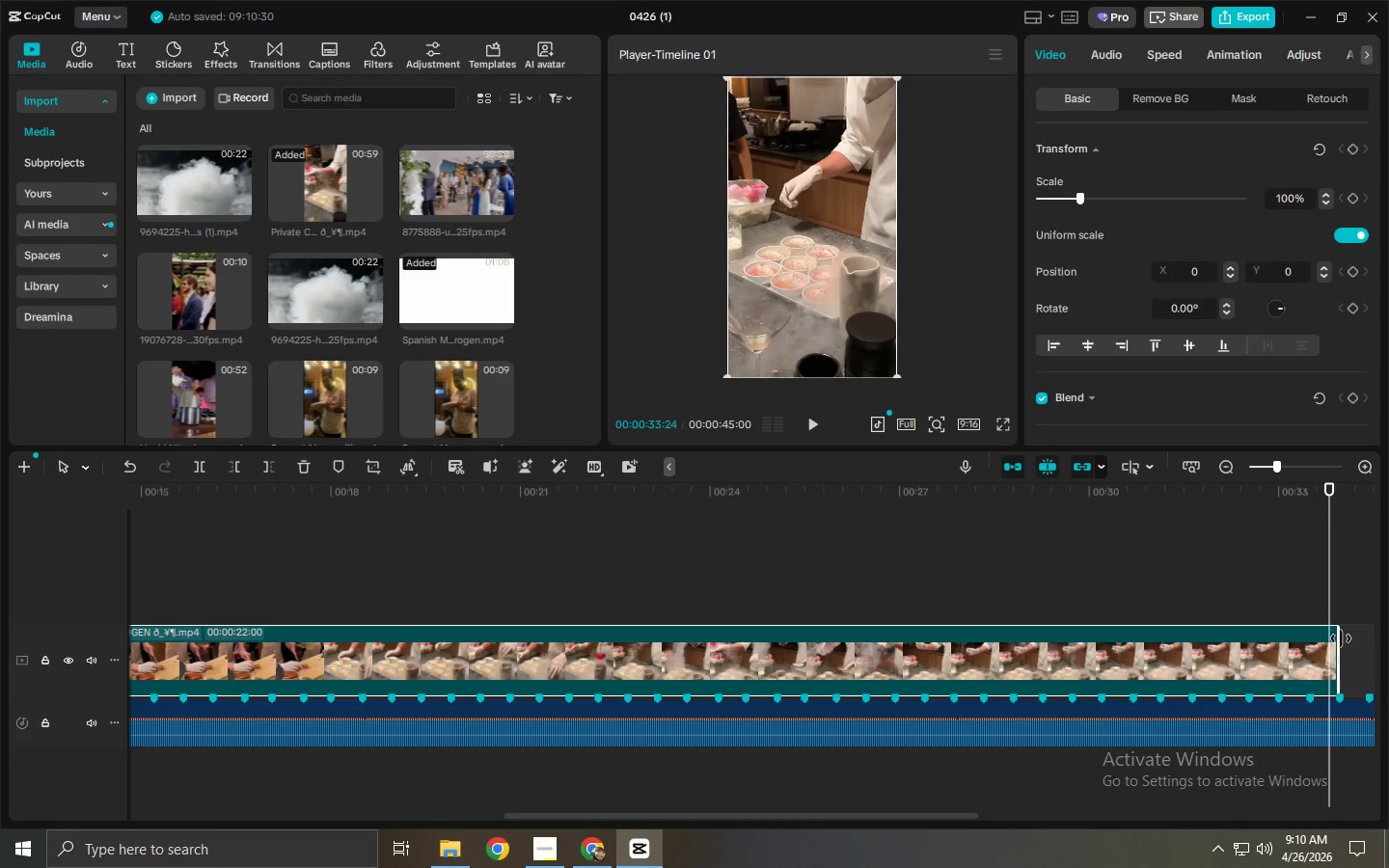 
left_click_drag(start_coordinate=[1341, 639], to_coordinate=[1357, 633])
 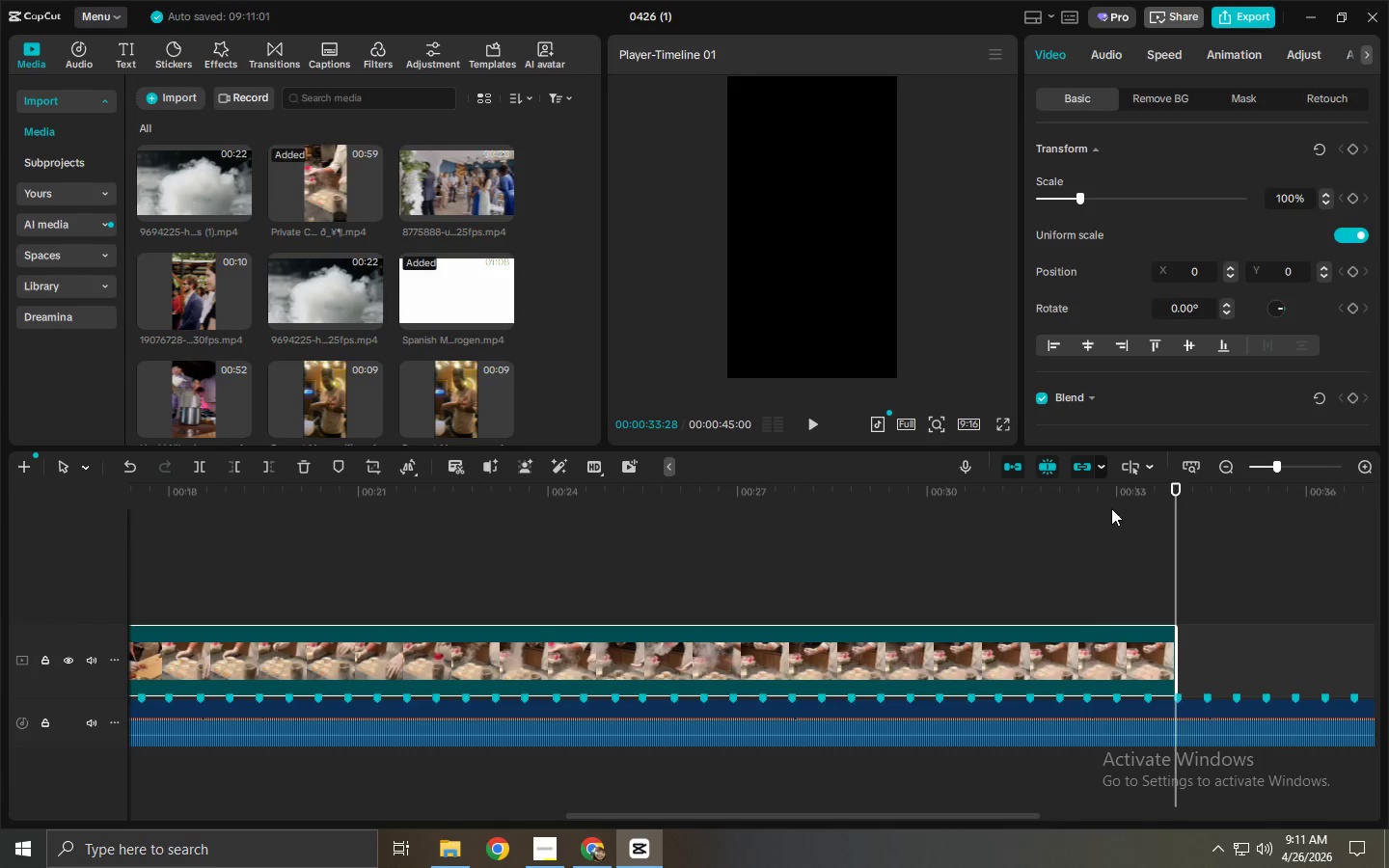 
left_click_drag(start_coordinate=[1111, 507], to_coordinate=[1130, 515])
 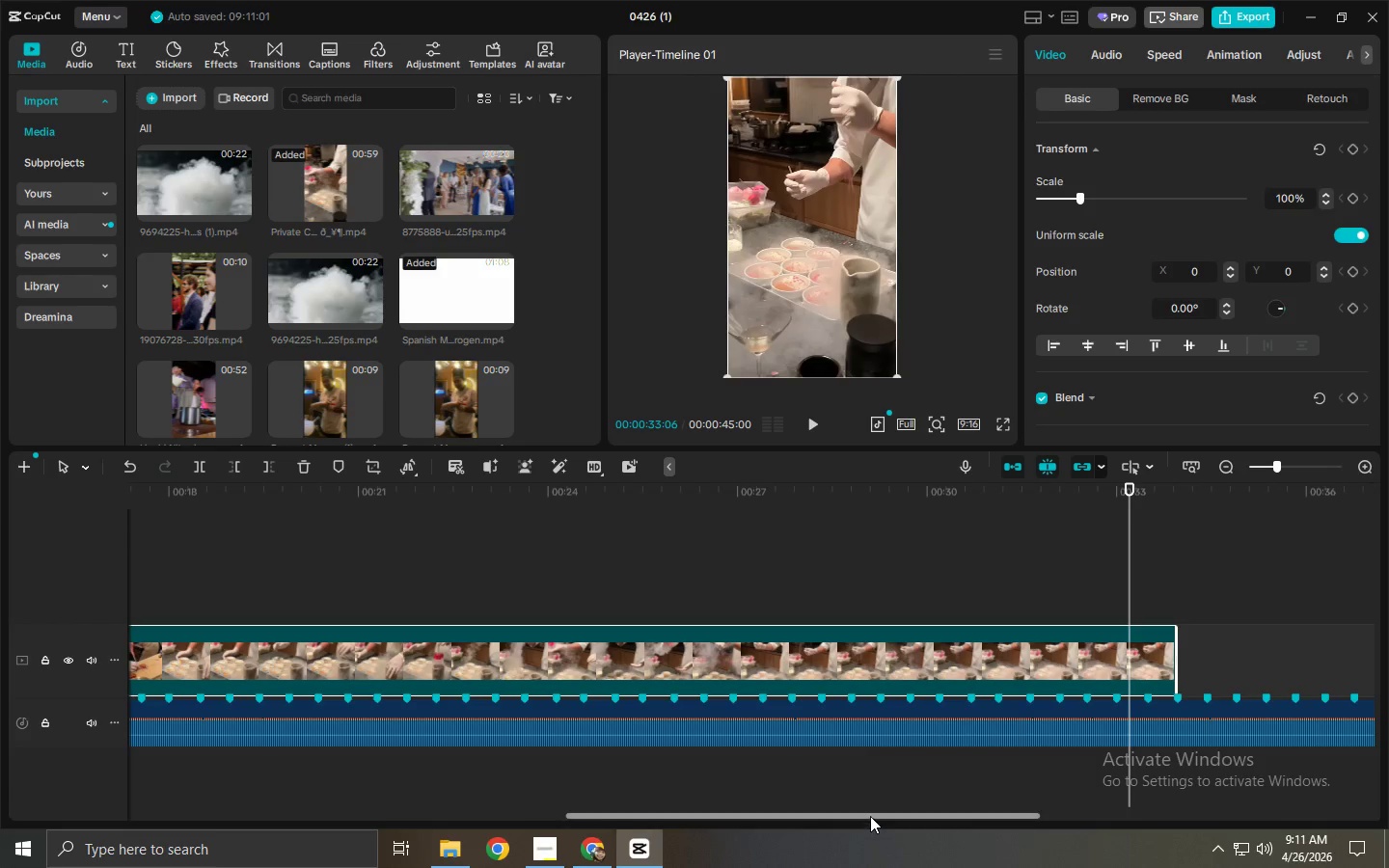 
left_click_drag(start_coordinate=[870, 816], to_coordinate=[630, 827])
 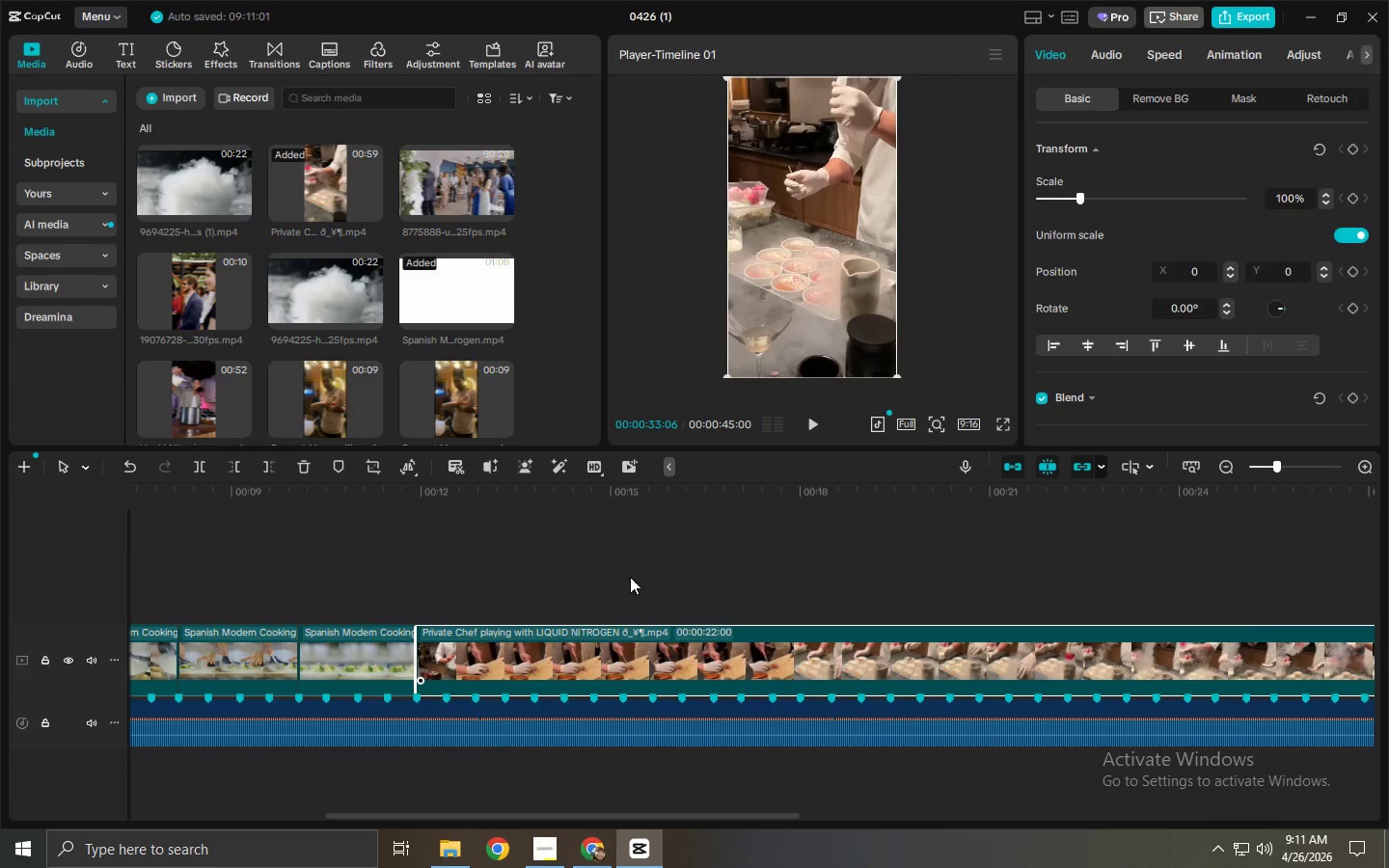 
left_click_drag(start_coordinate=[852, 482], to_coordinate=[1029, 490])
 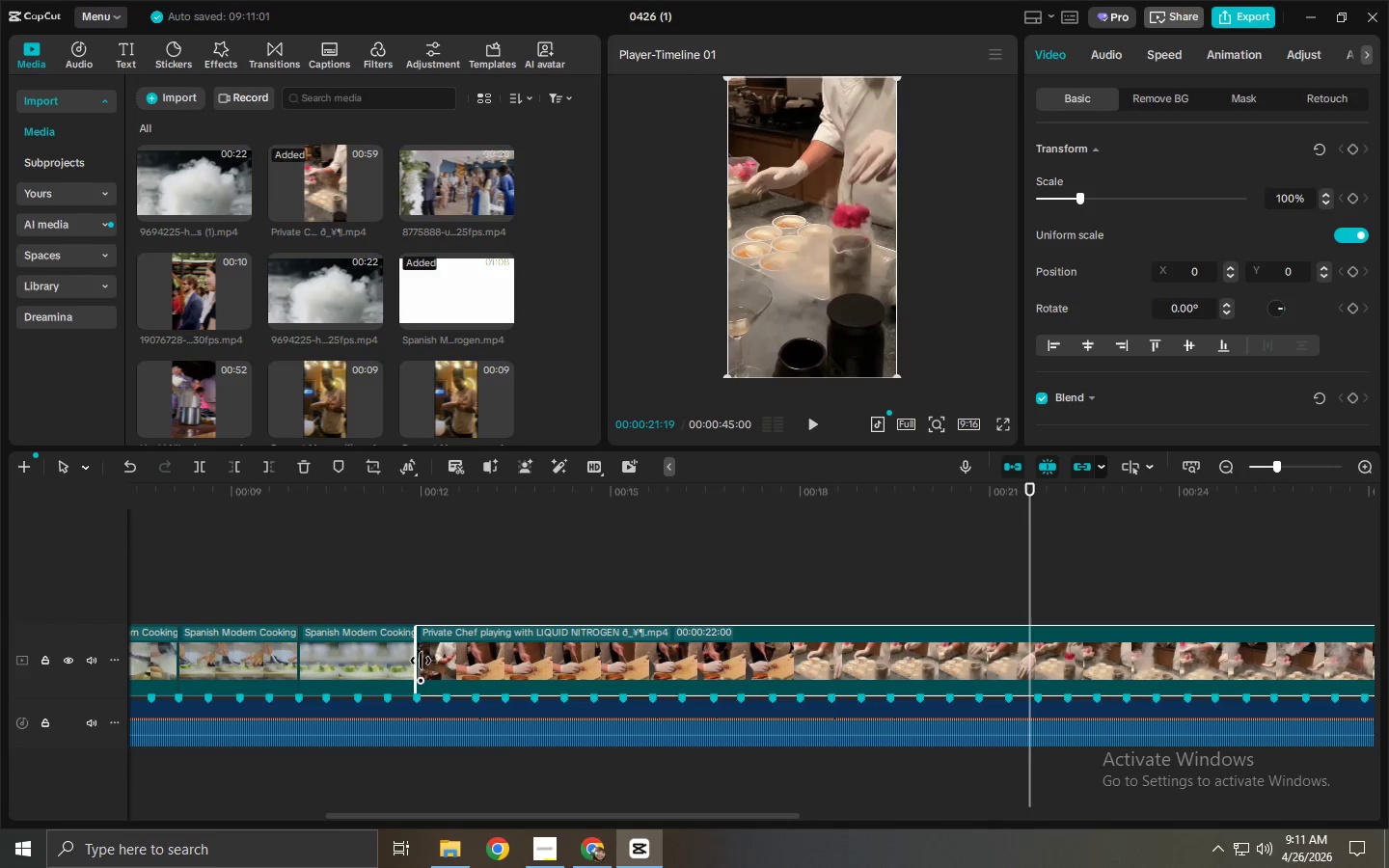 
left_click_drag(start_coordinate=[416, 660], to_coordinate=[1319, 667])
 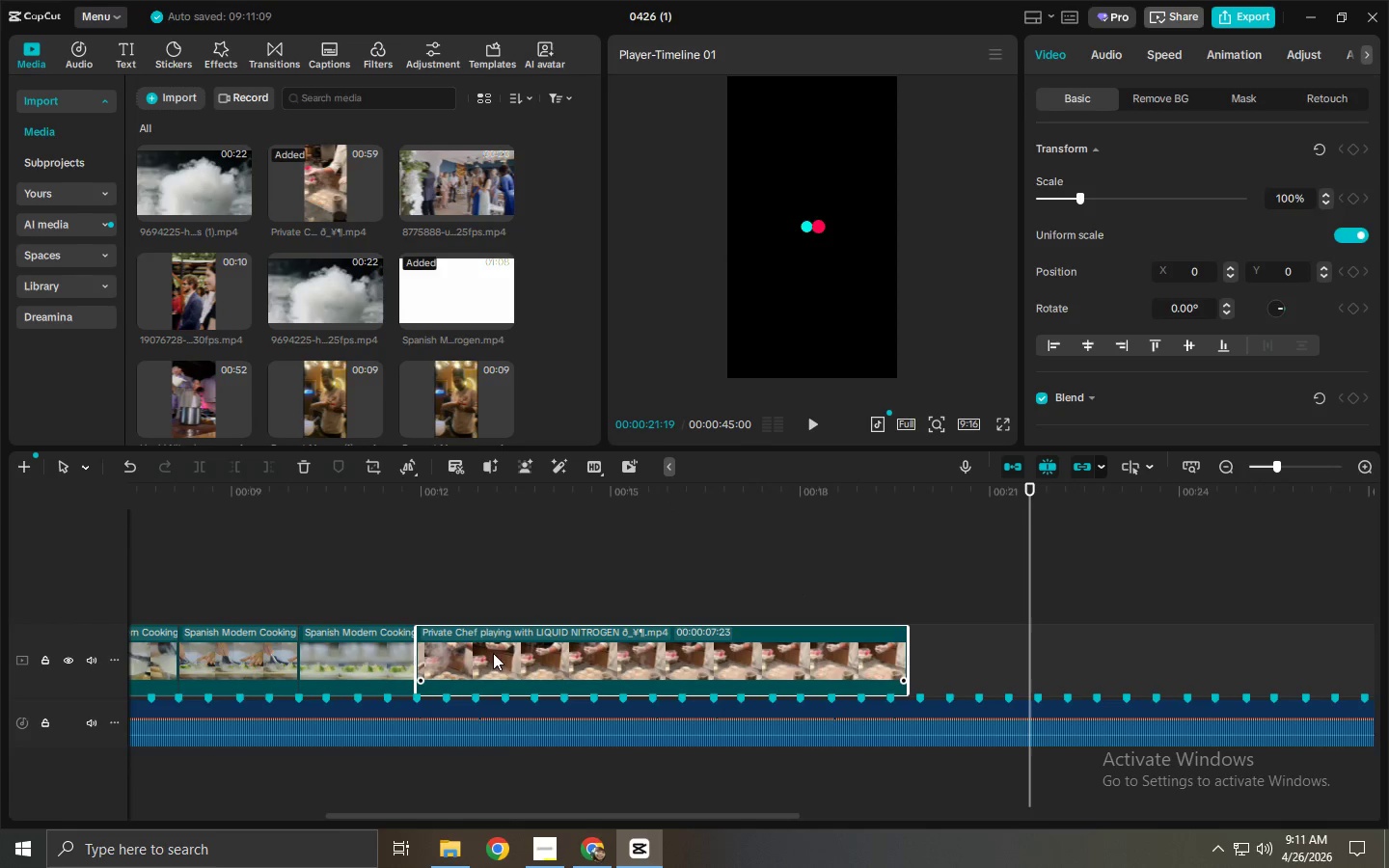 
left_click_drag(start_coordinate=[415, 658], to_coordinate=[294, 661])
 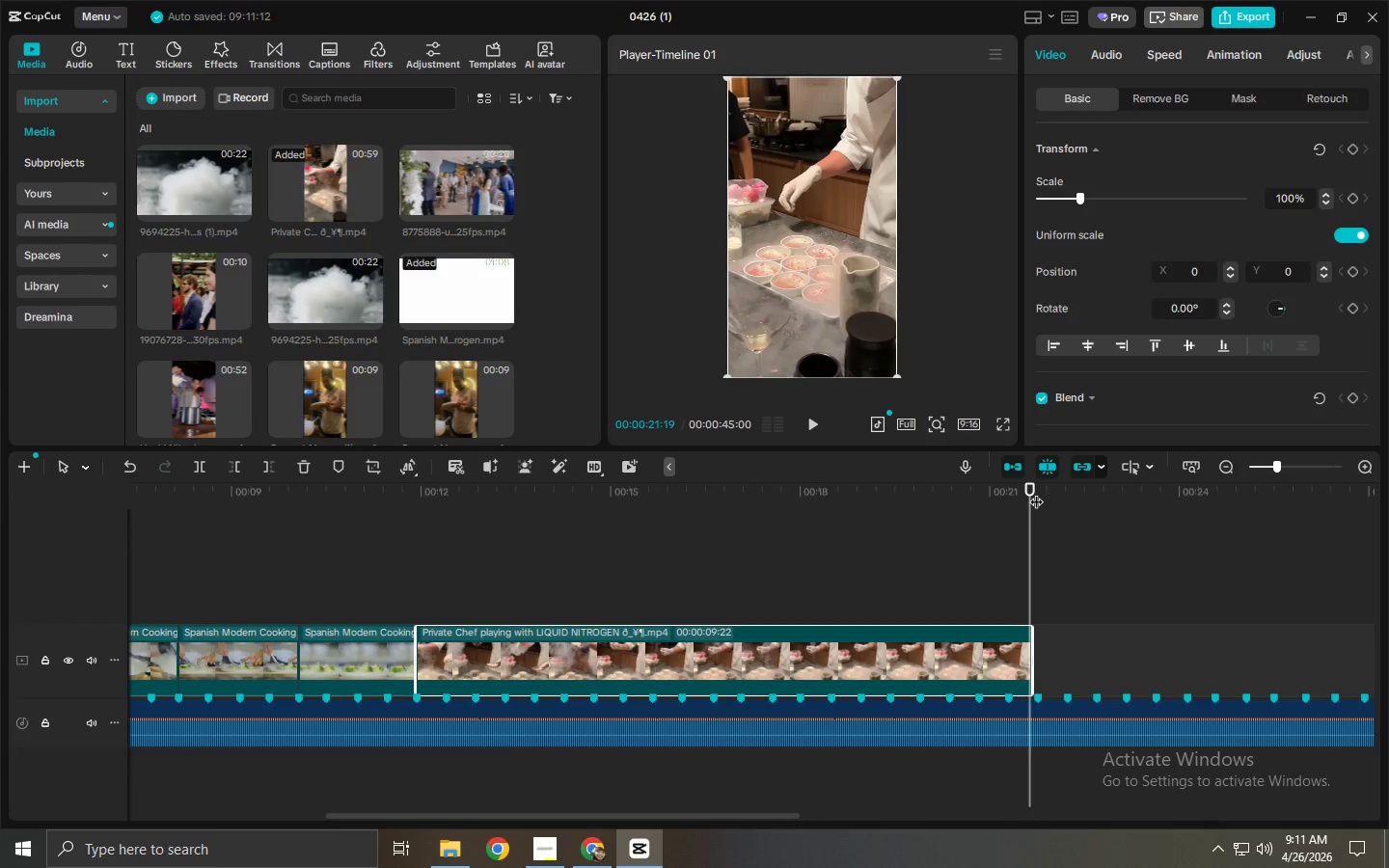 
left_click_drag(start_coordinate=[1034, 489], to_coordinate=[1042, 488])
 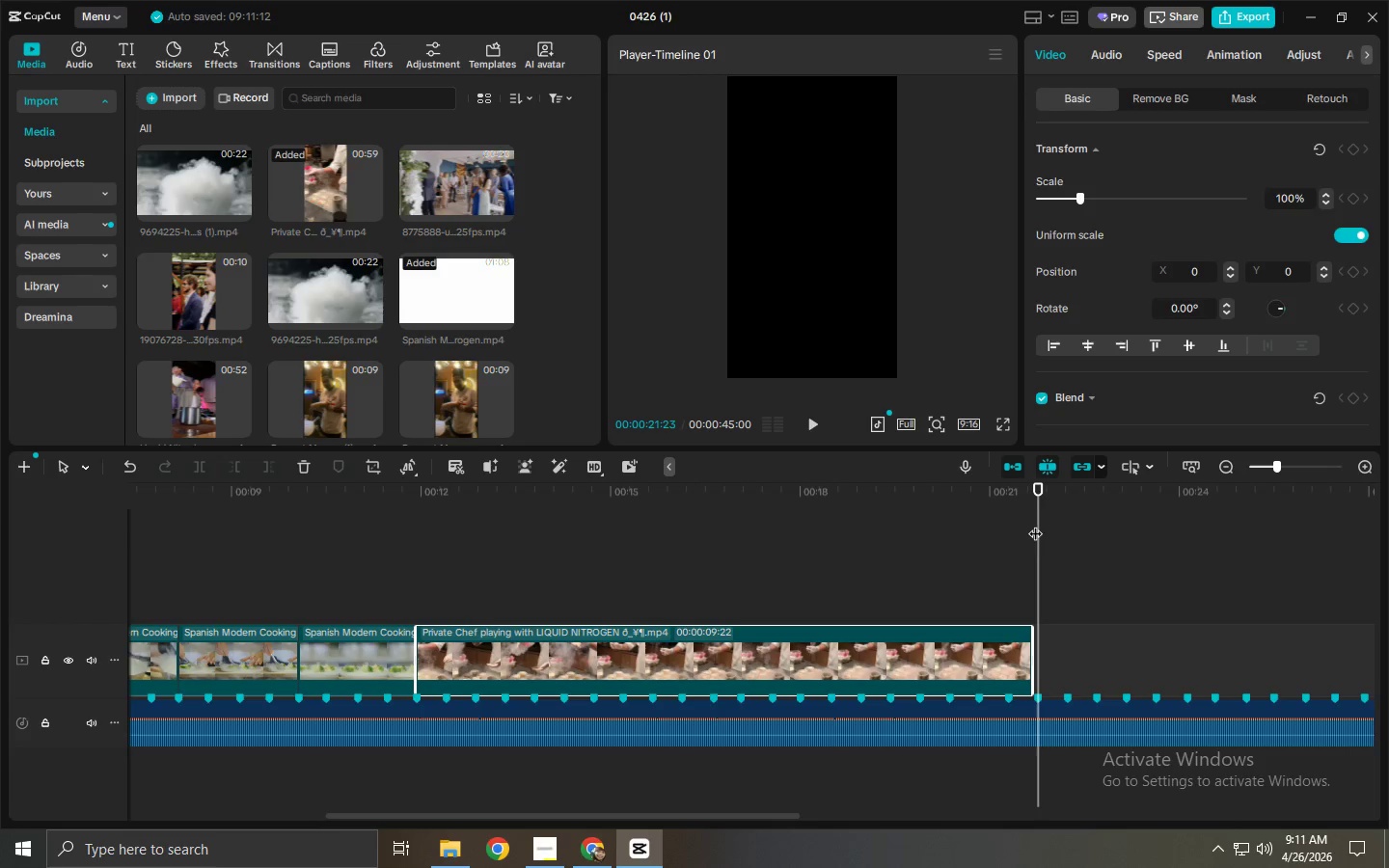 
left_click_drag(start_coordinate=[1045, 483], to_coordinate=[1065, 483])
 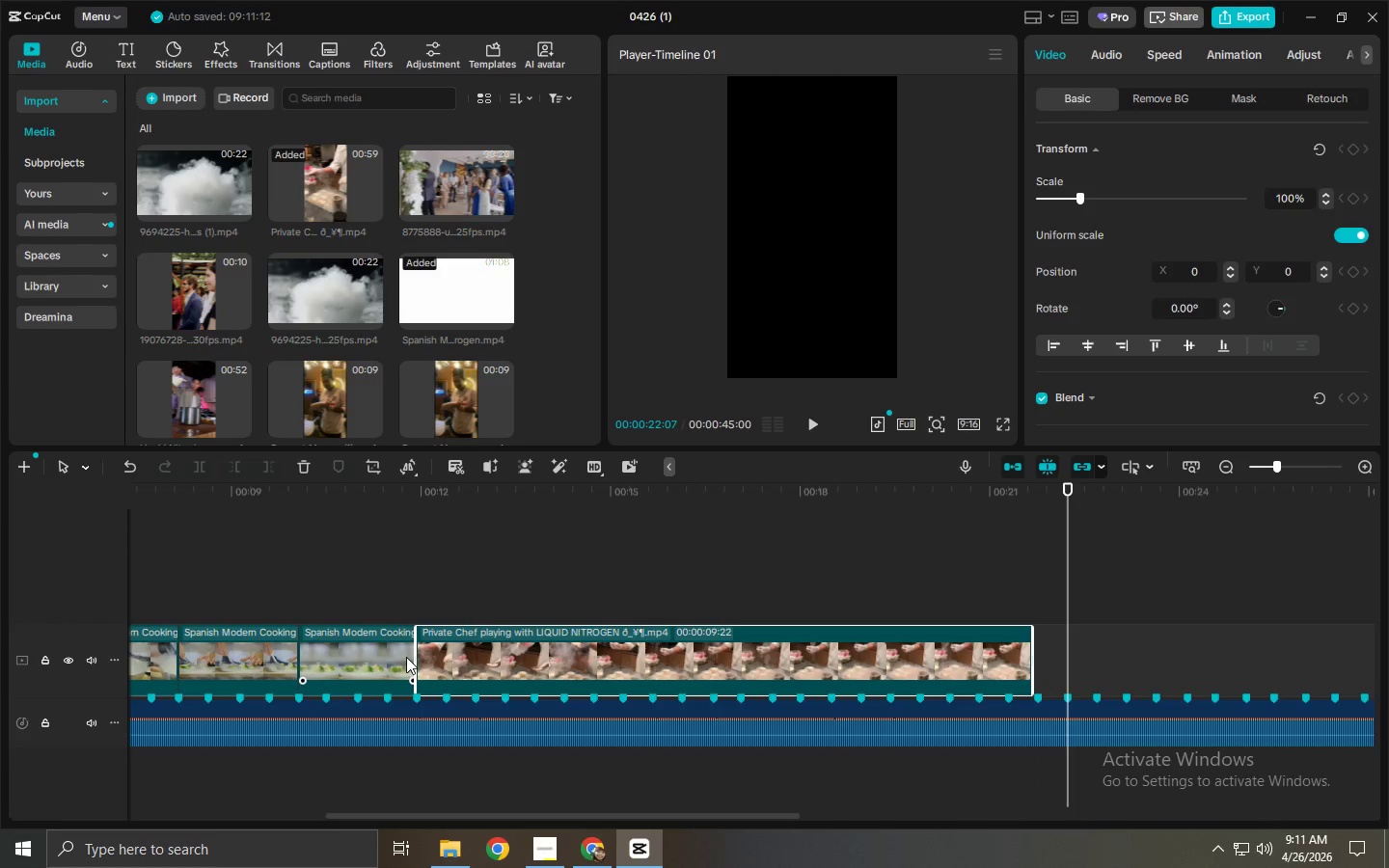 
left_click_drag(start_coordinate=[414, 657], to_coordinate=[300, 659])
 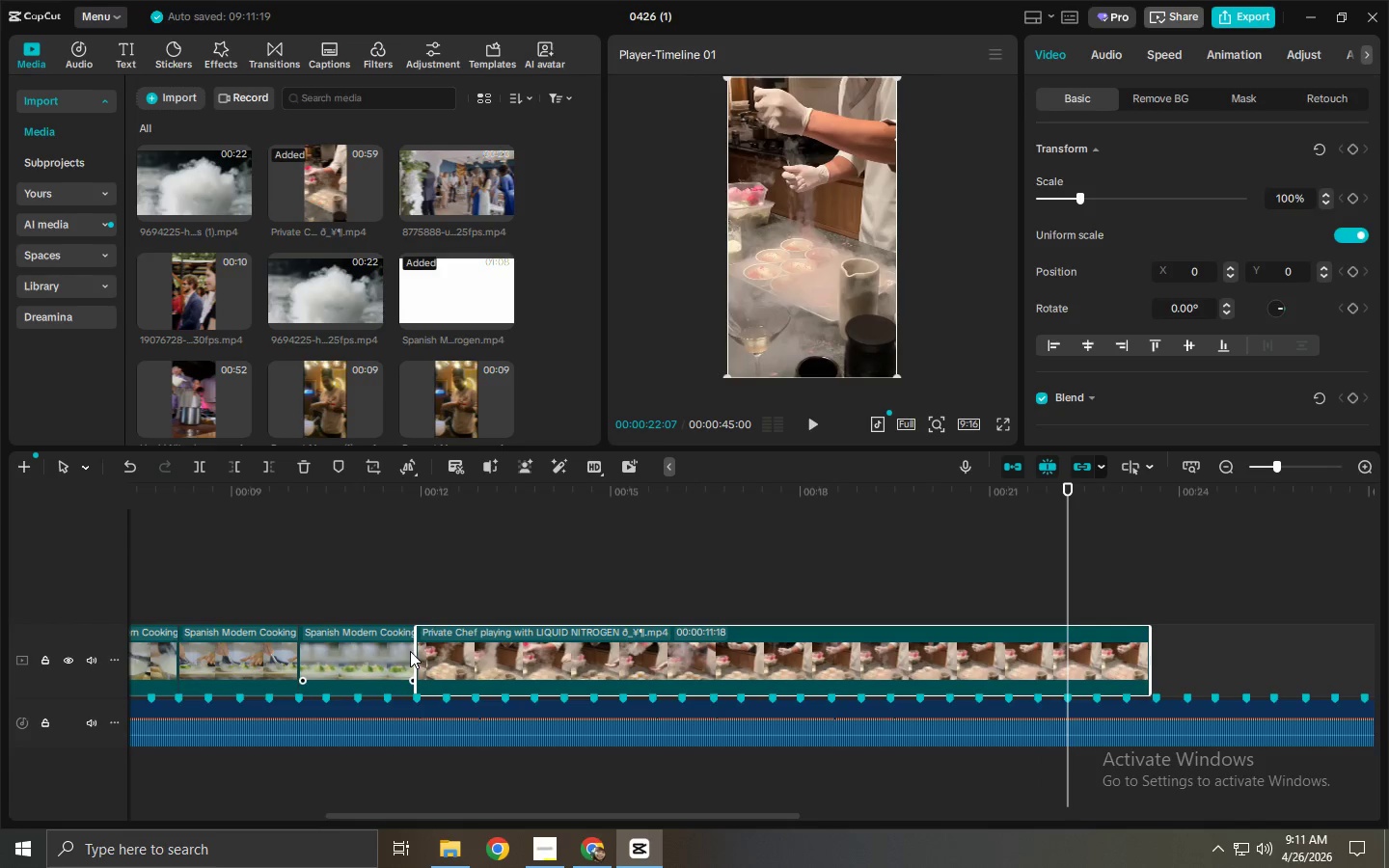 
left_click_drag(start_coordinate=[413, 651], to_coordinate=[449, 652])
 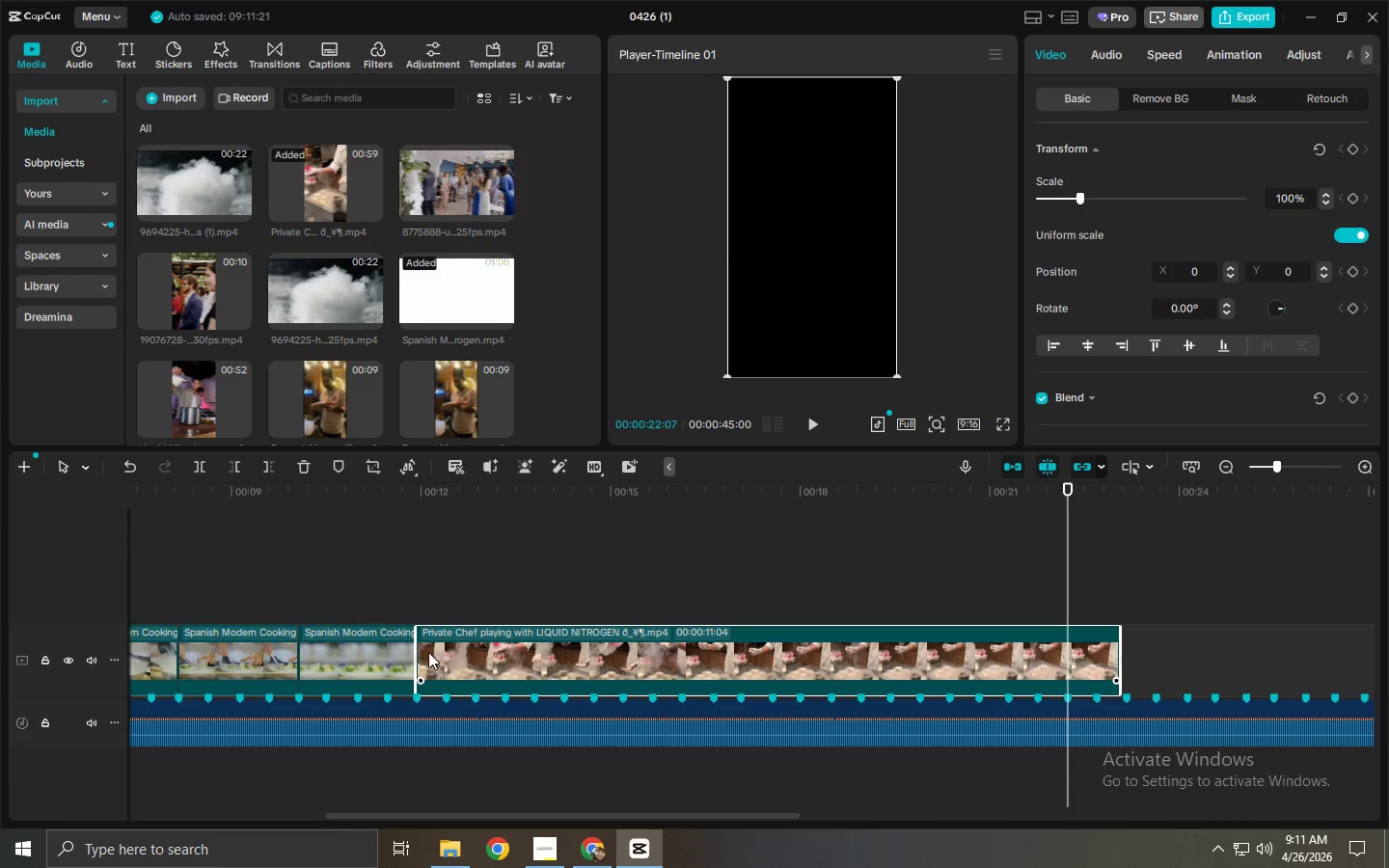 
left_click_drag(start_coordinate=[419, 652], to_coordinate=[449, 655])
 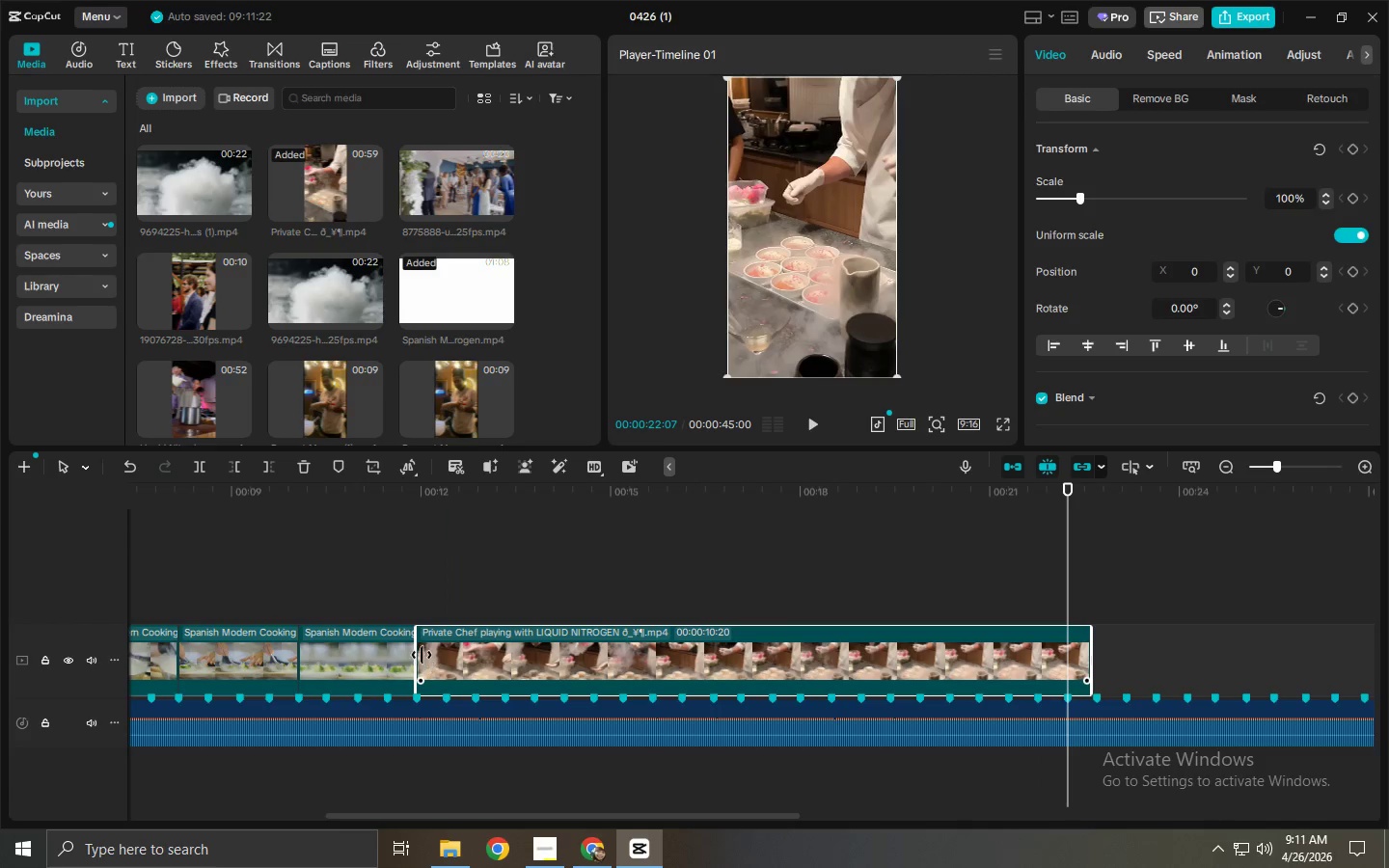 
left_click_drag(start_coordinate=[417, 656], to_coordinate=[462, 655])
 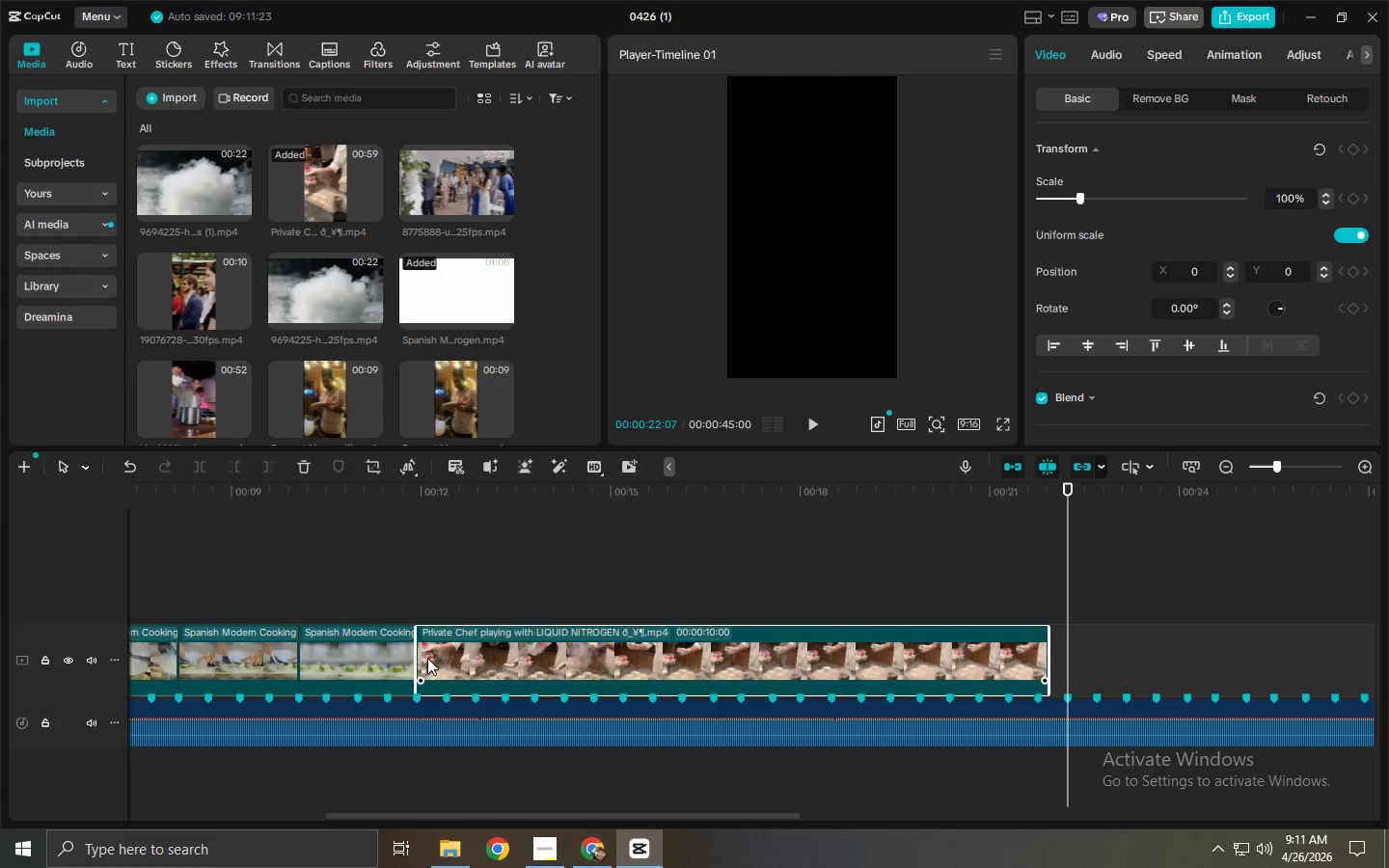 
left_click_drag(start_coordinate=[415, 658], to_coordinate=[391, 659])
 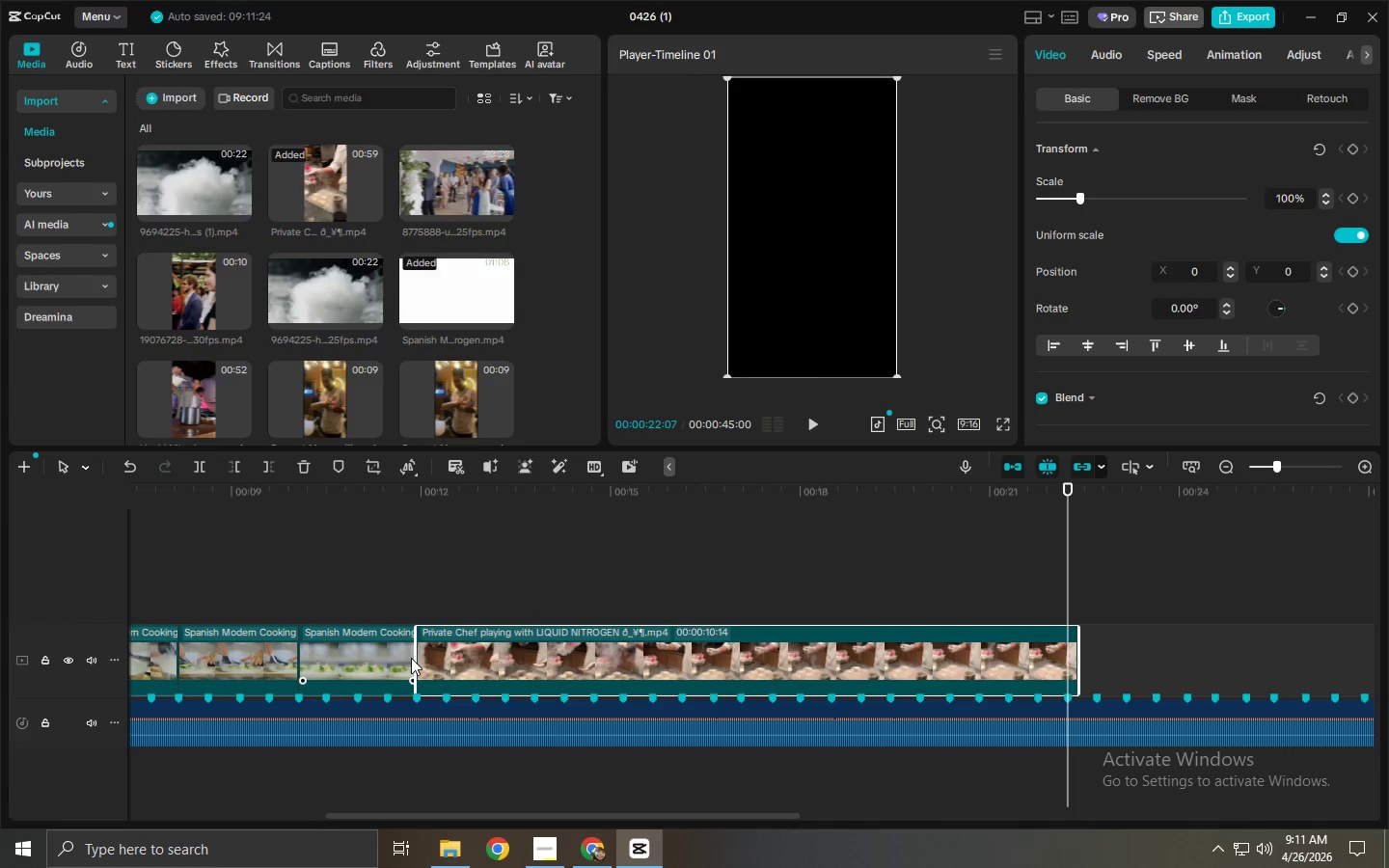 
left_click_drag(start_coordinate=[415, 658], to_coordinate=[423, 658])
 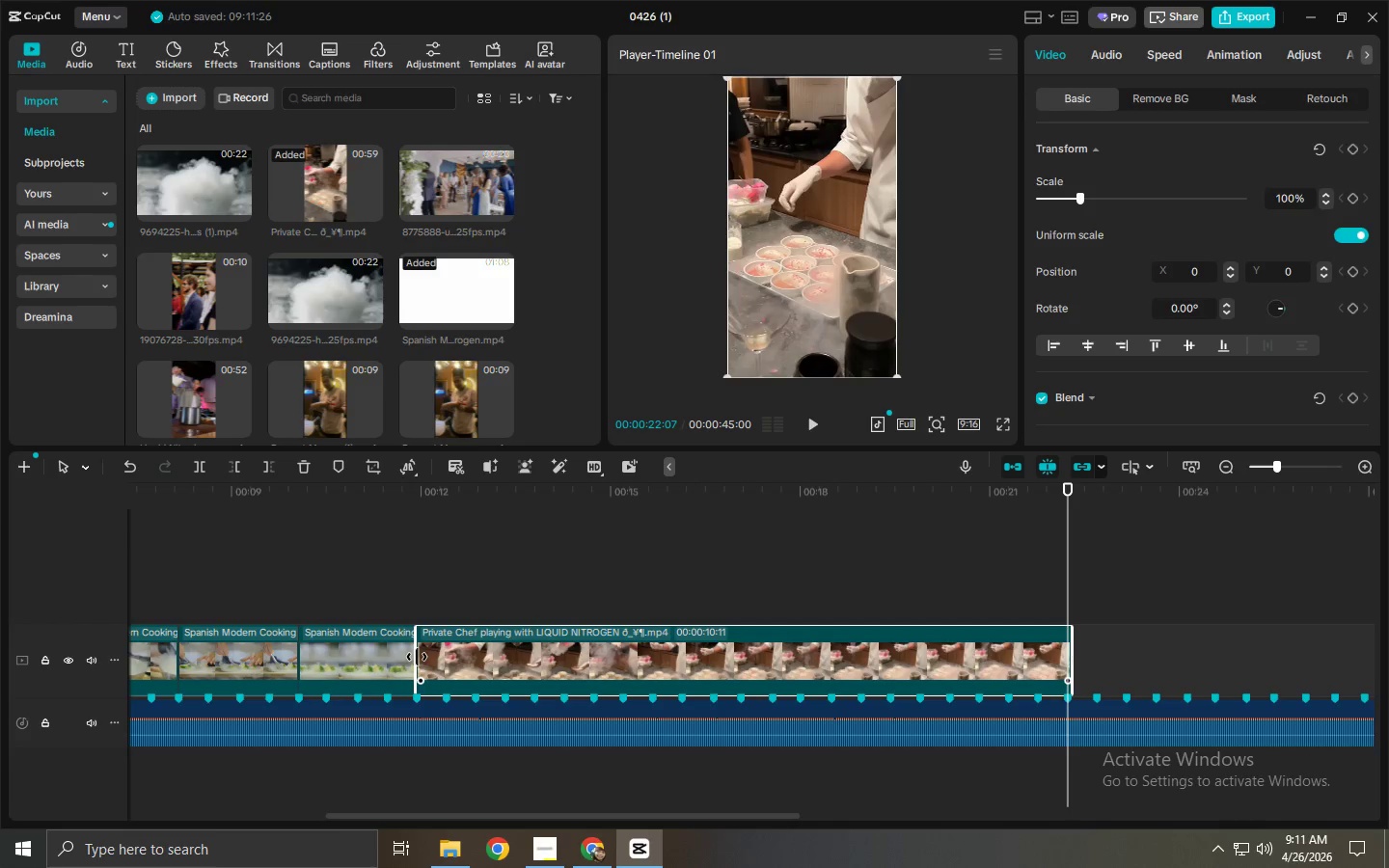 
left_click_drag(start_coordinate=[415, 656], to_coordinate=[422, 656])
 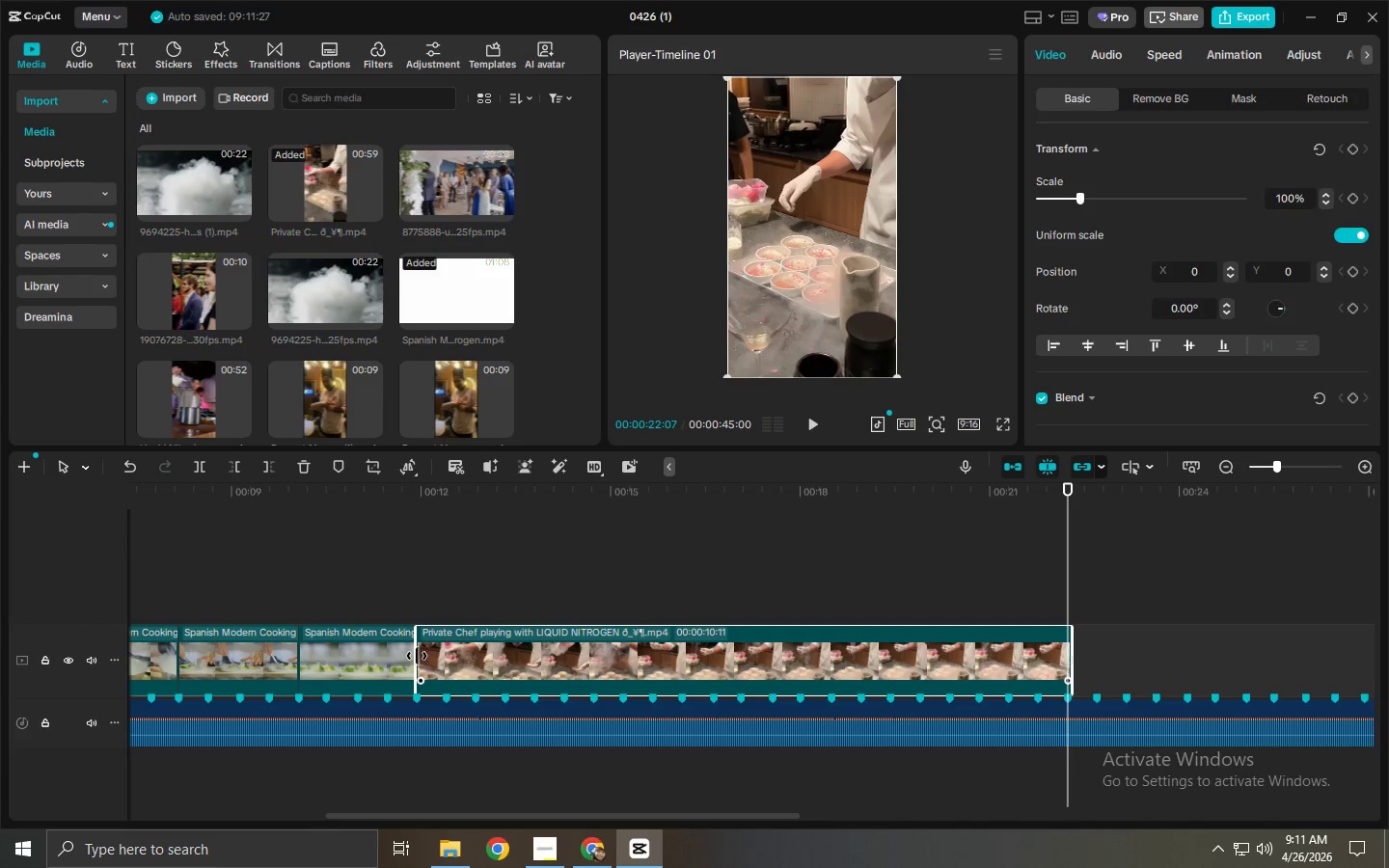 
left_click_drag(start_coordinate=[417, 656], to_coordinate=[432, 656])
 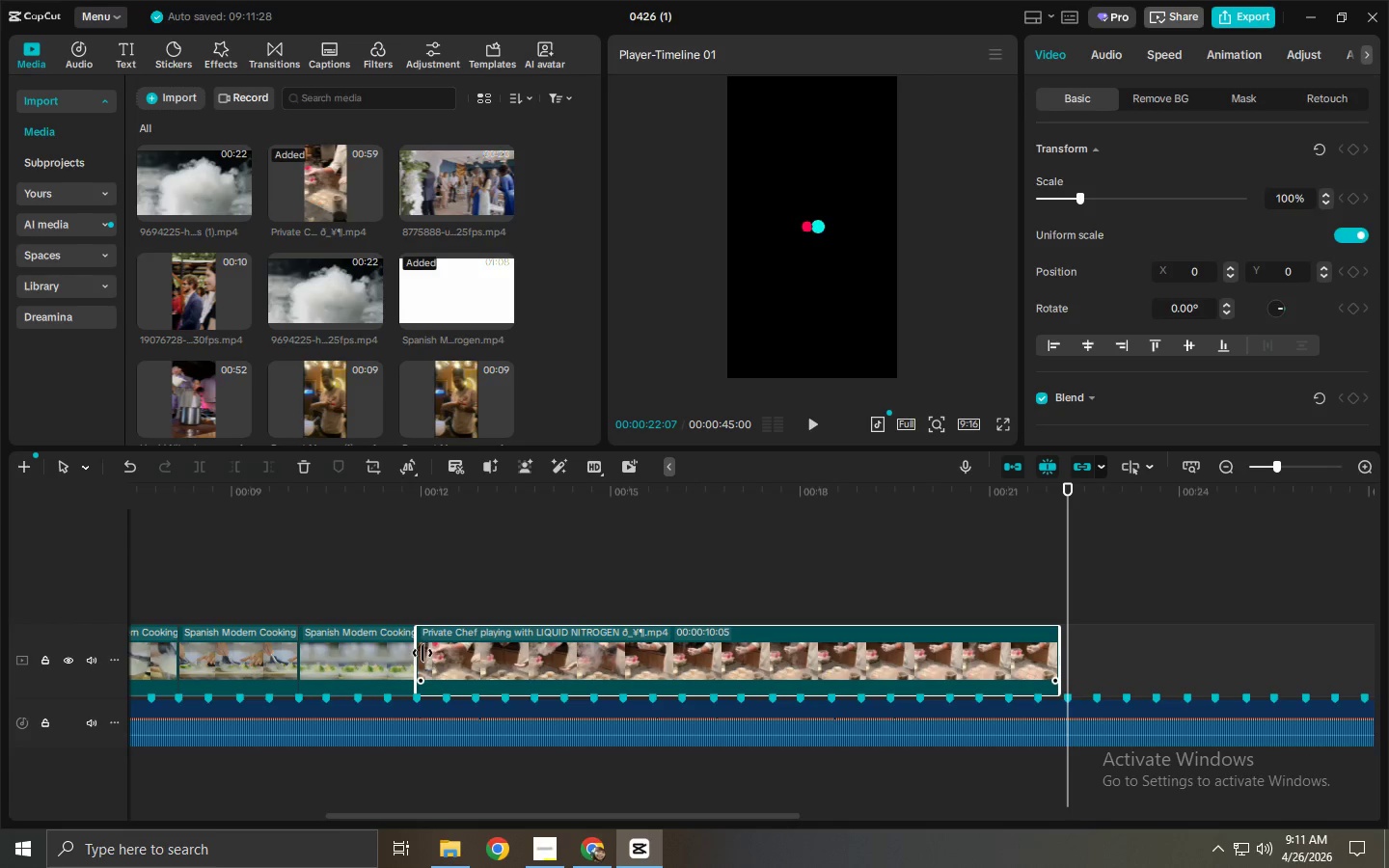 
left_click_drag(start_coordinate=[421, 654], to_coordinate=[404, 654])
 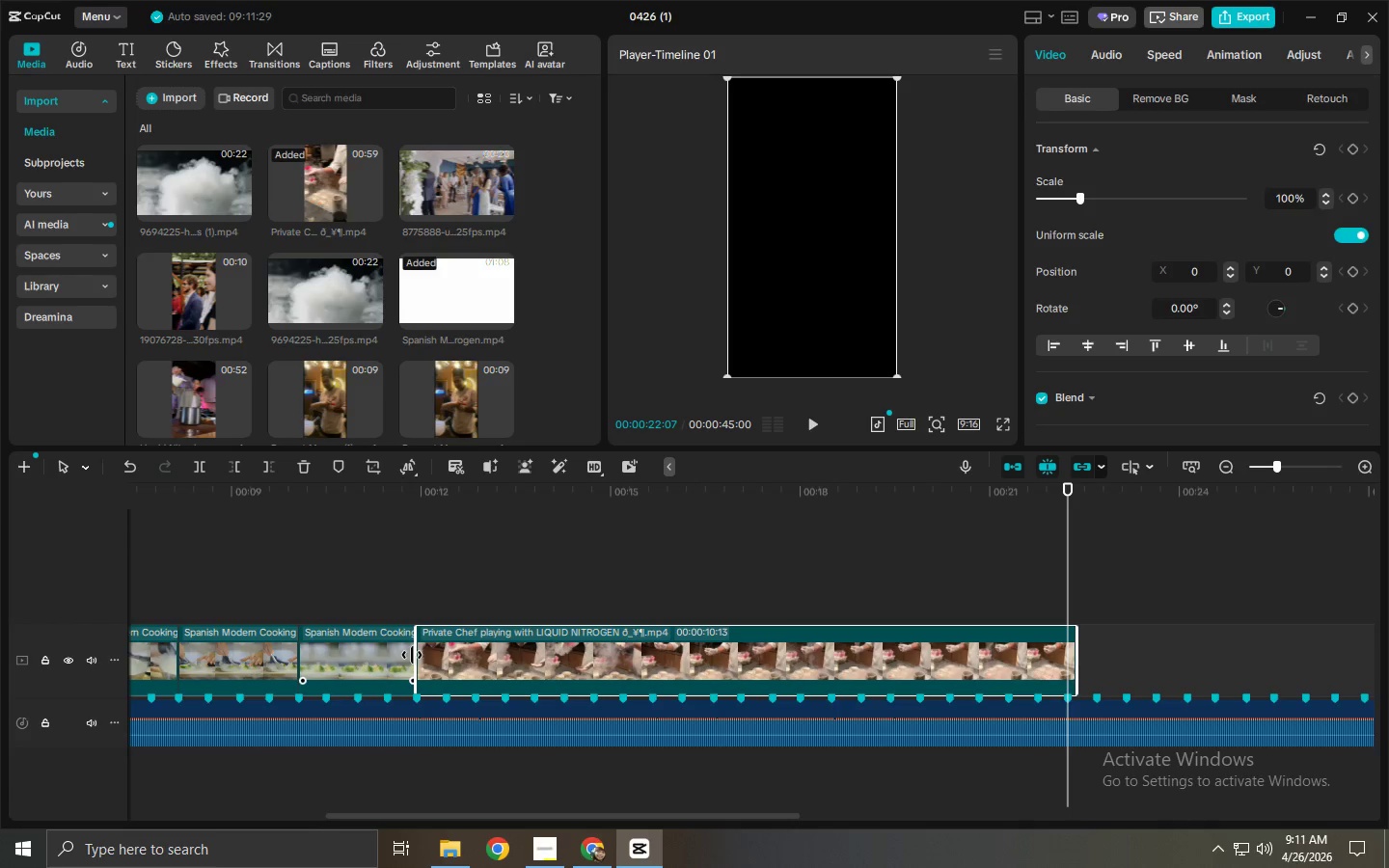 
left_click_drag(start_coordinate=[413, 655], to_coordinate=[430, 656])
 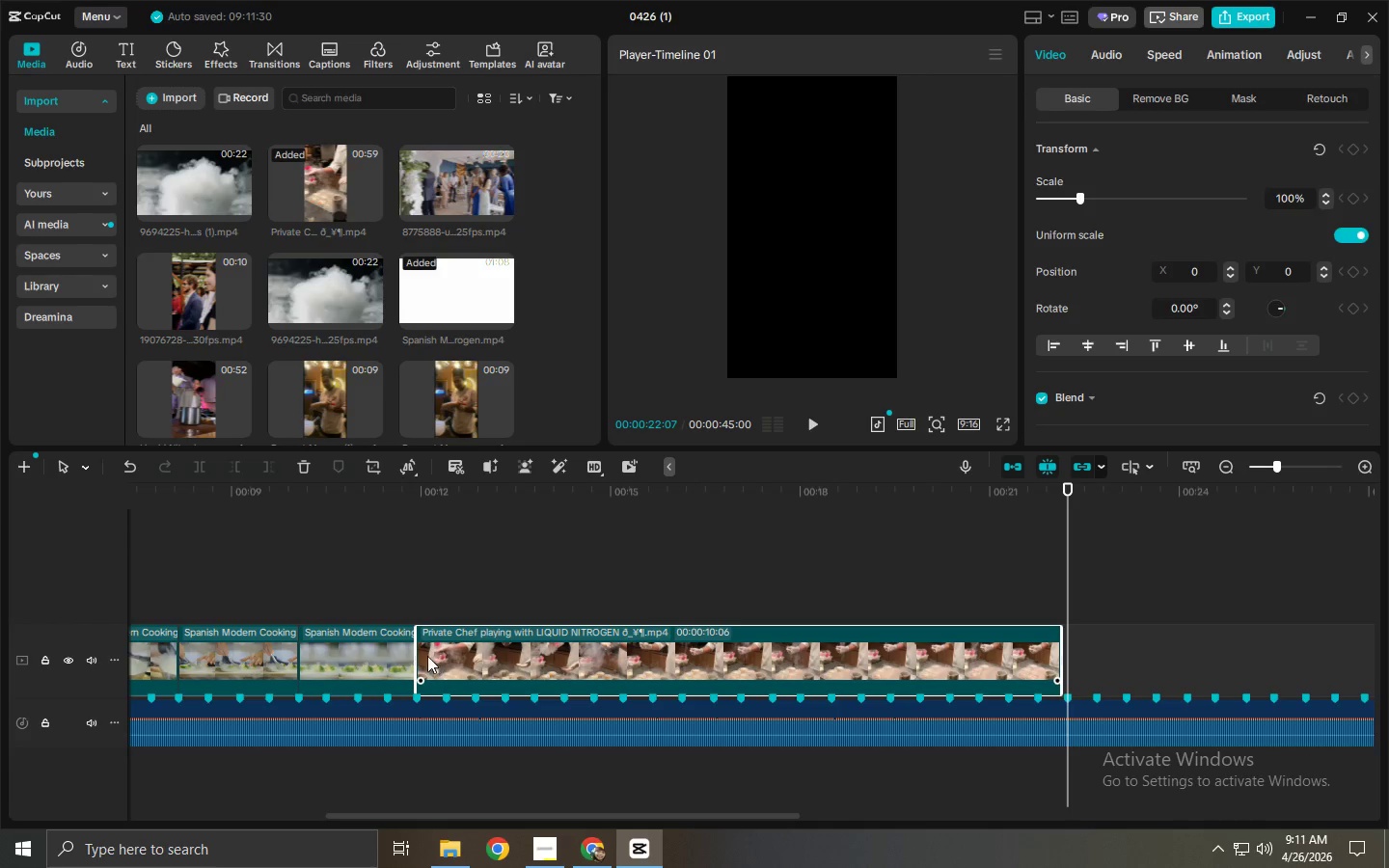 
left_click_drag(start_coordinate=[422, 657], to_coordinate=[418, 657])
 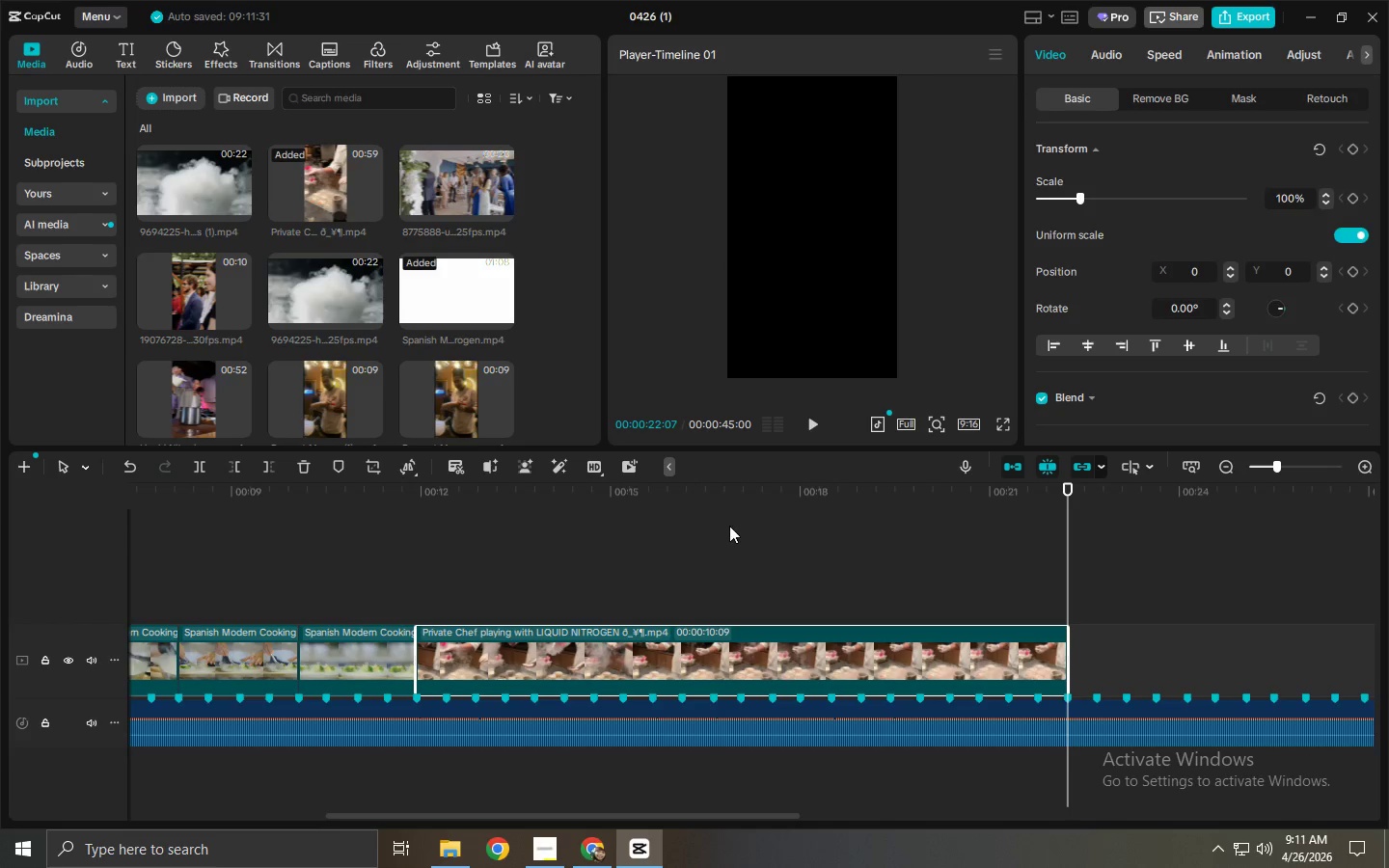 
left_click([407, 502])
 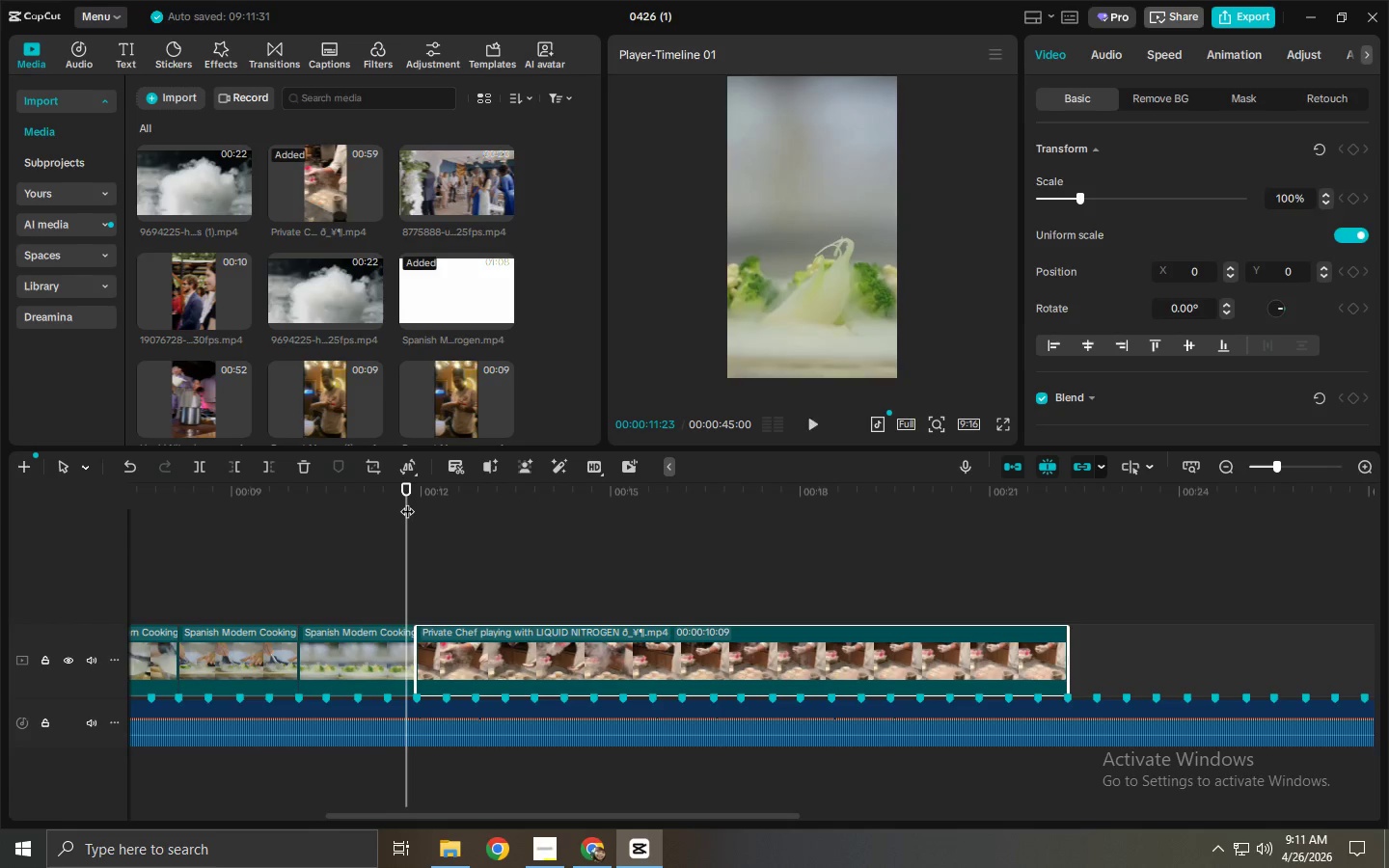 
key(Space)
 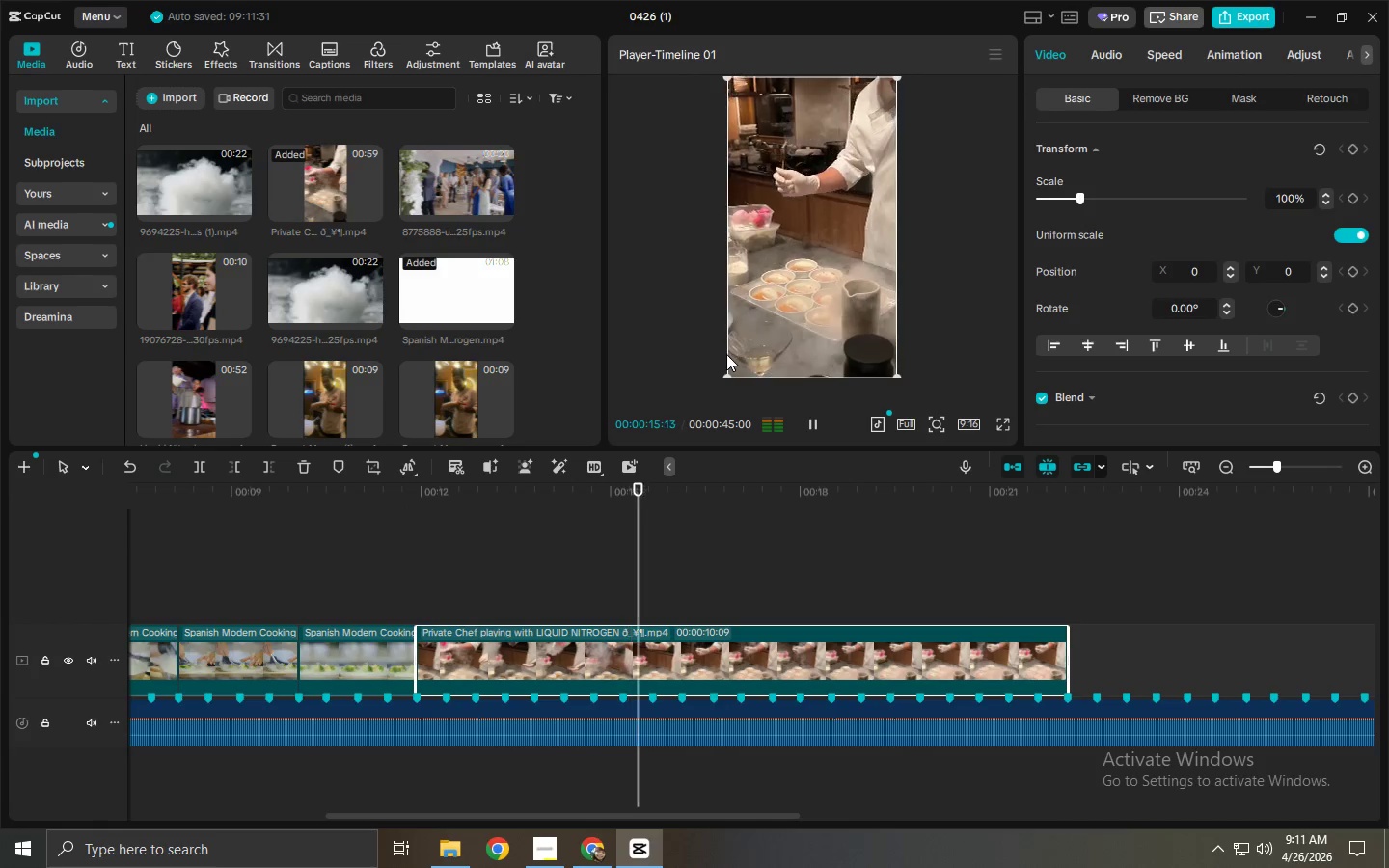 
key(Space)
 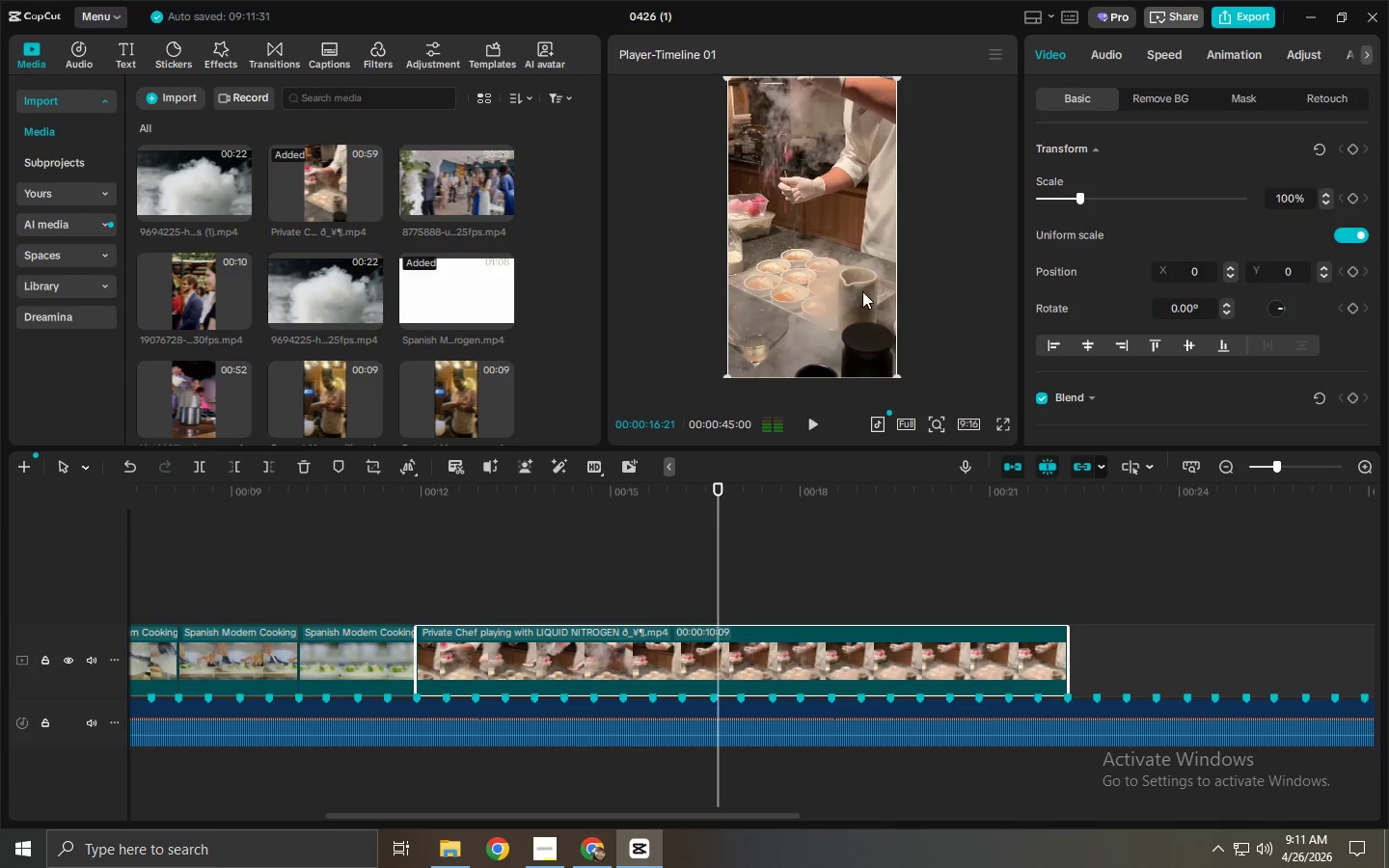 
left_click([862, 291])
 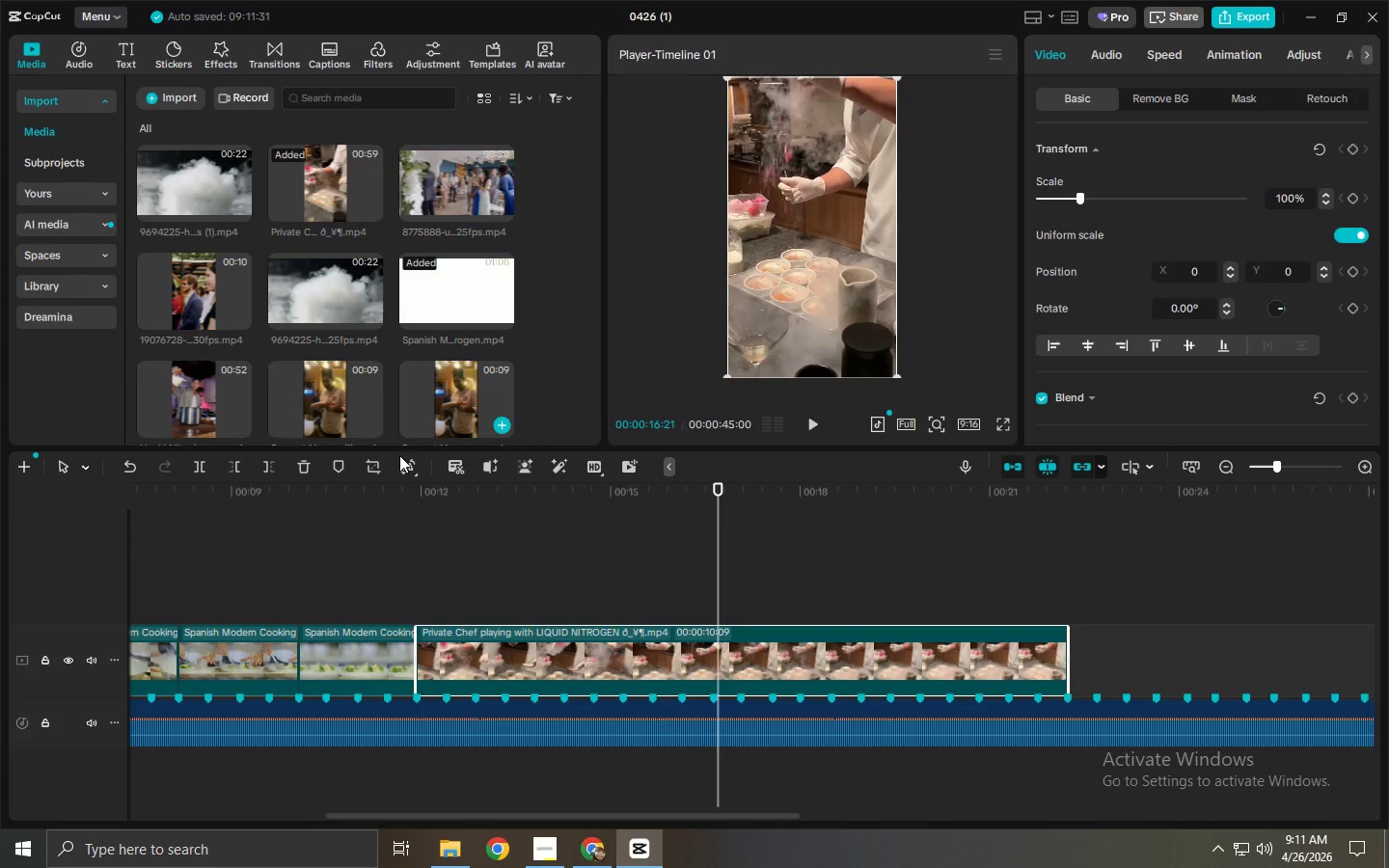 
left_click([449, 183])
 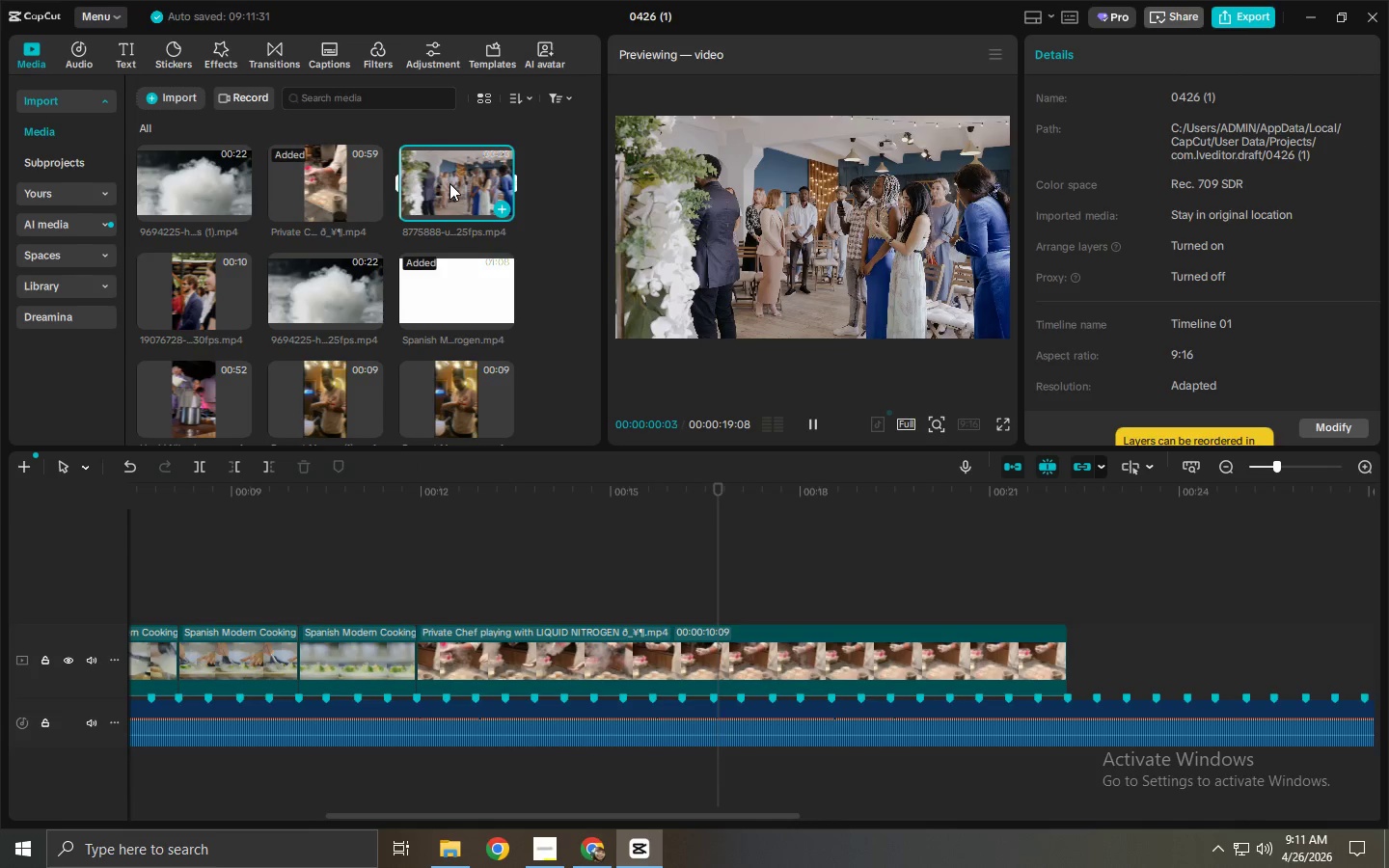 
left_click_drag(start_coordinate=[449, 183], to_coordinate=[426, 601])
 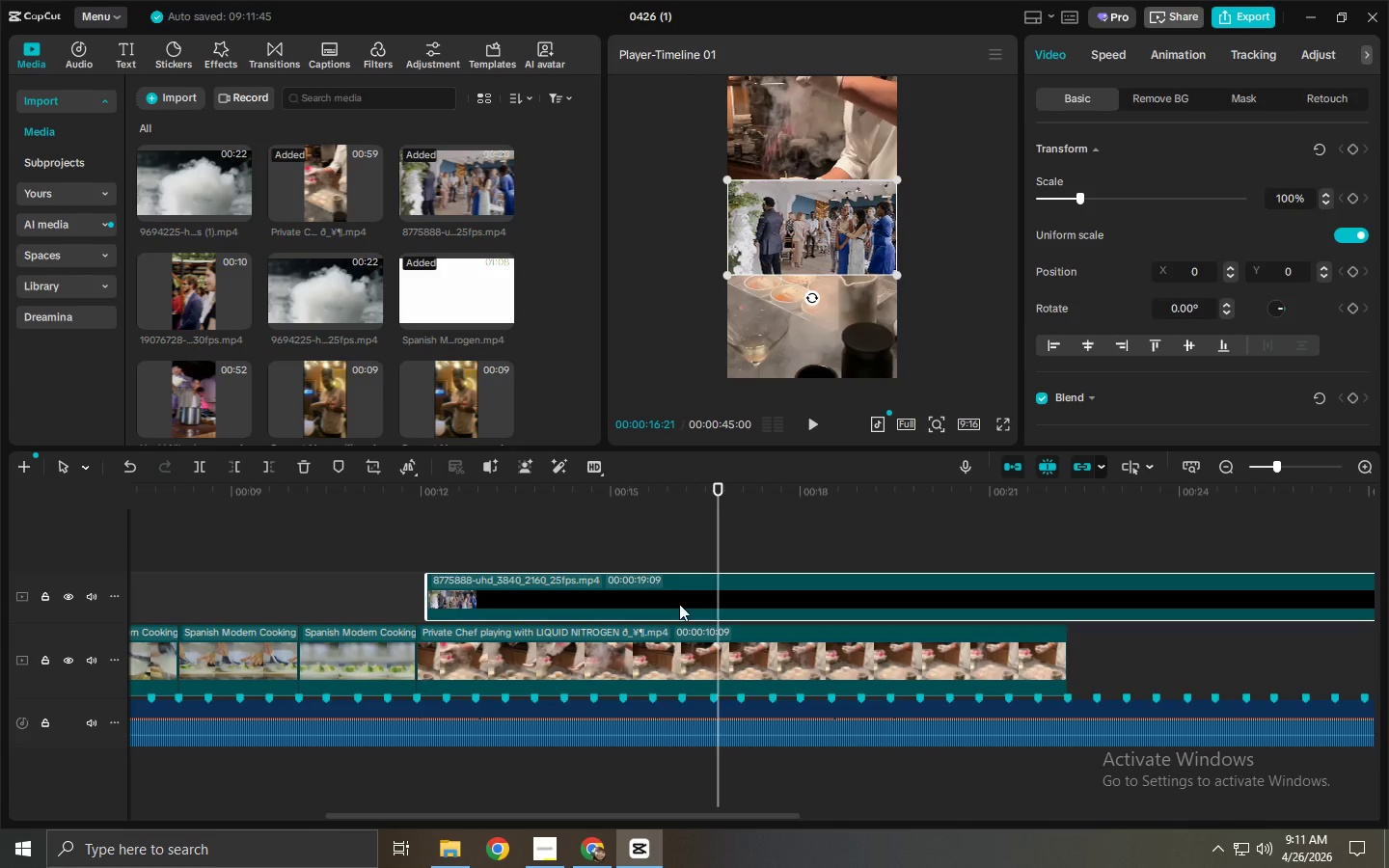 
left_click_drag(start_coordinate=[657, 596], to_coordinate=[641, 599])
 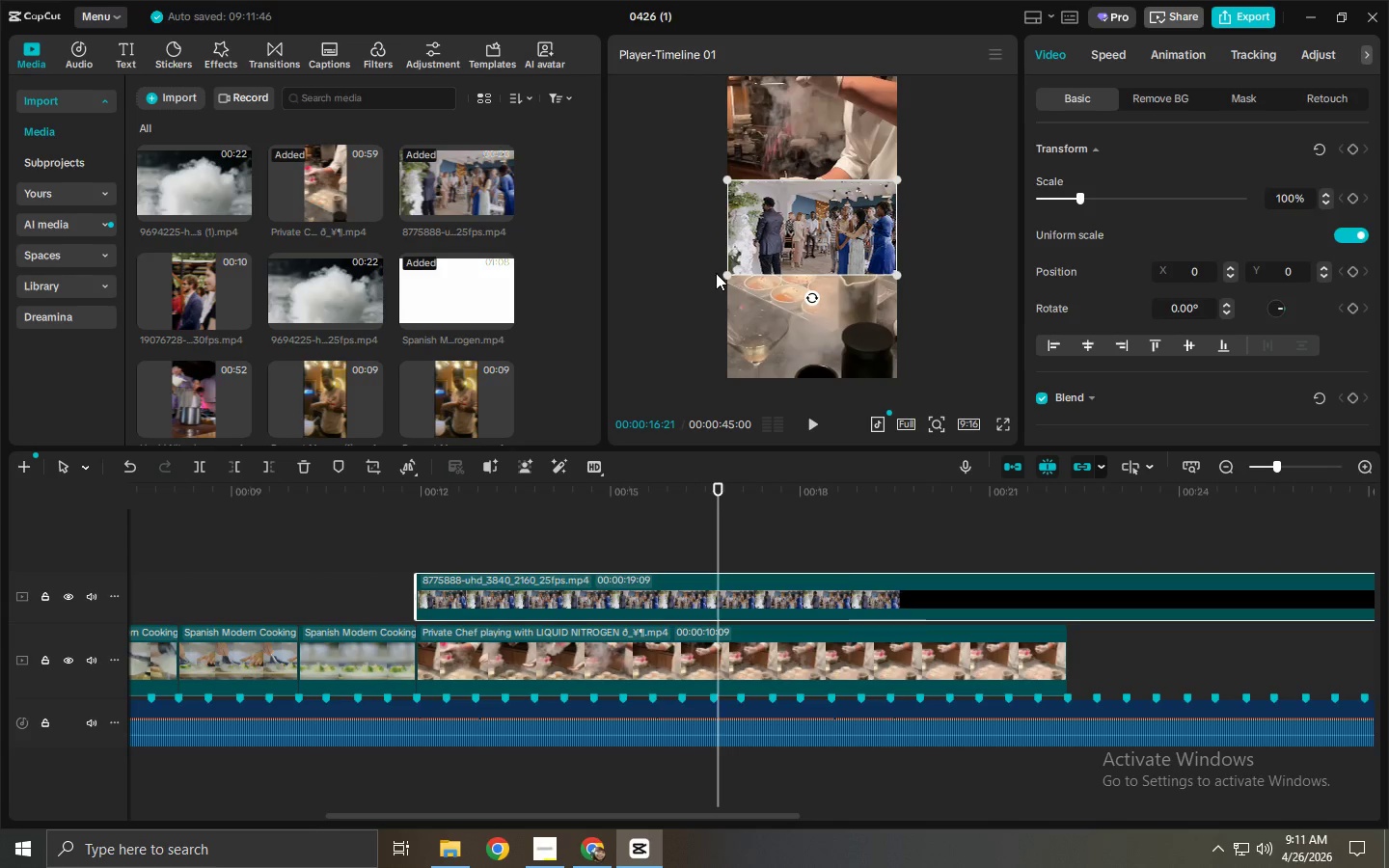 
left_click_drag(start_coordinate=[720, 272], to_coordinate=[501, 529])
 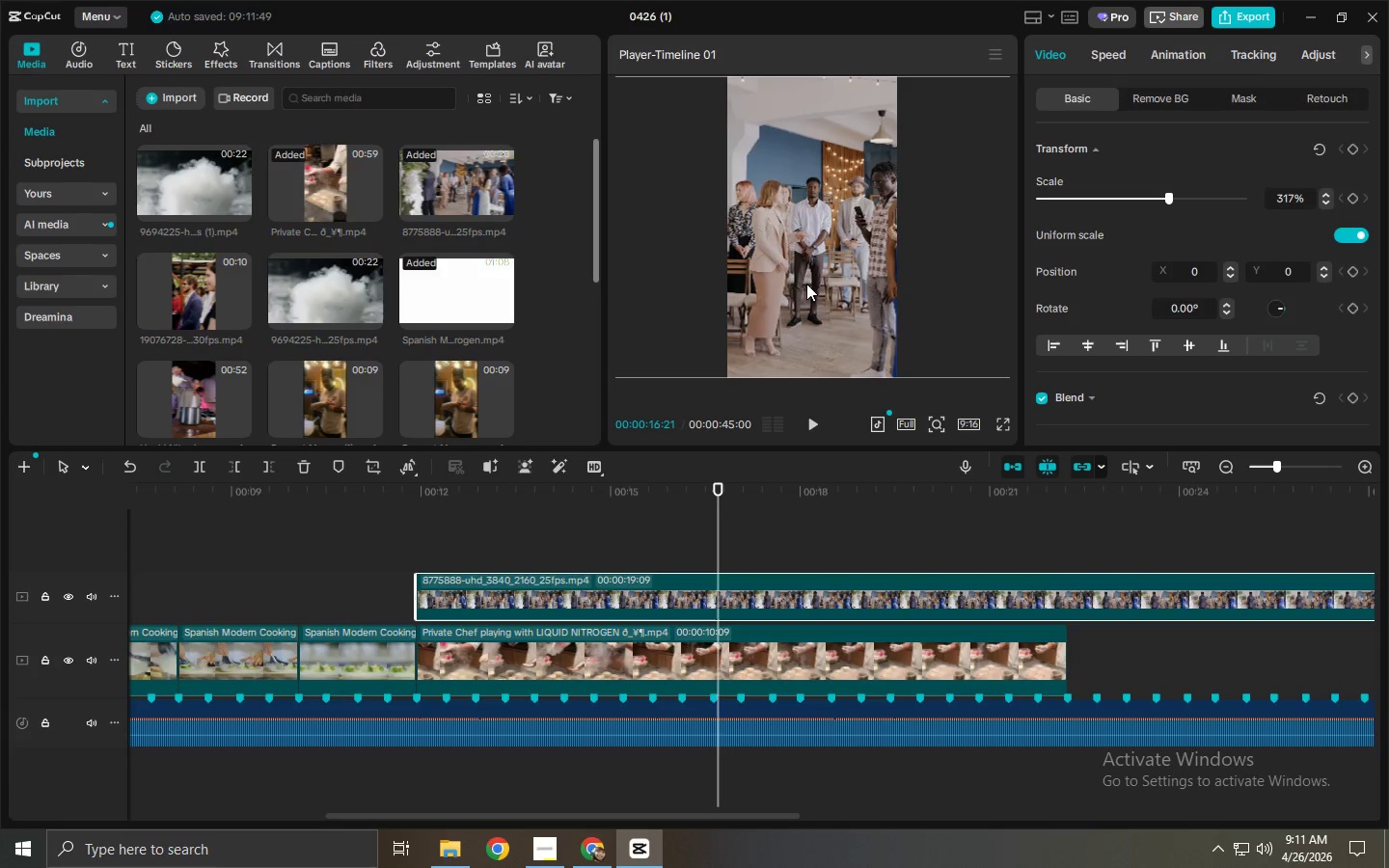 
left_click_drag(start_coordinate=[806, 284], to_coordinate=[687, 279])
 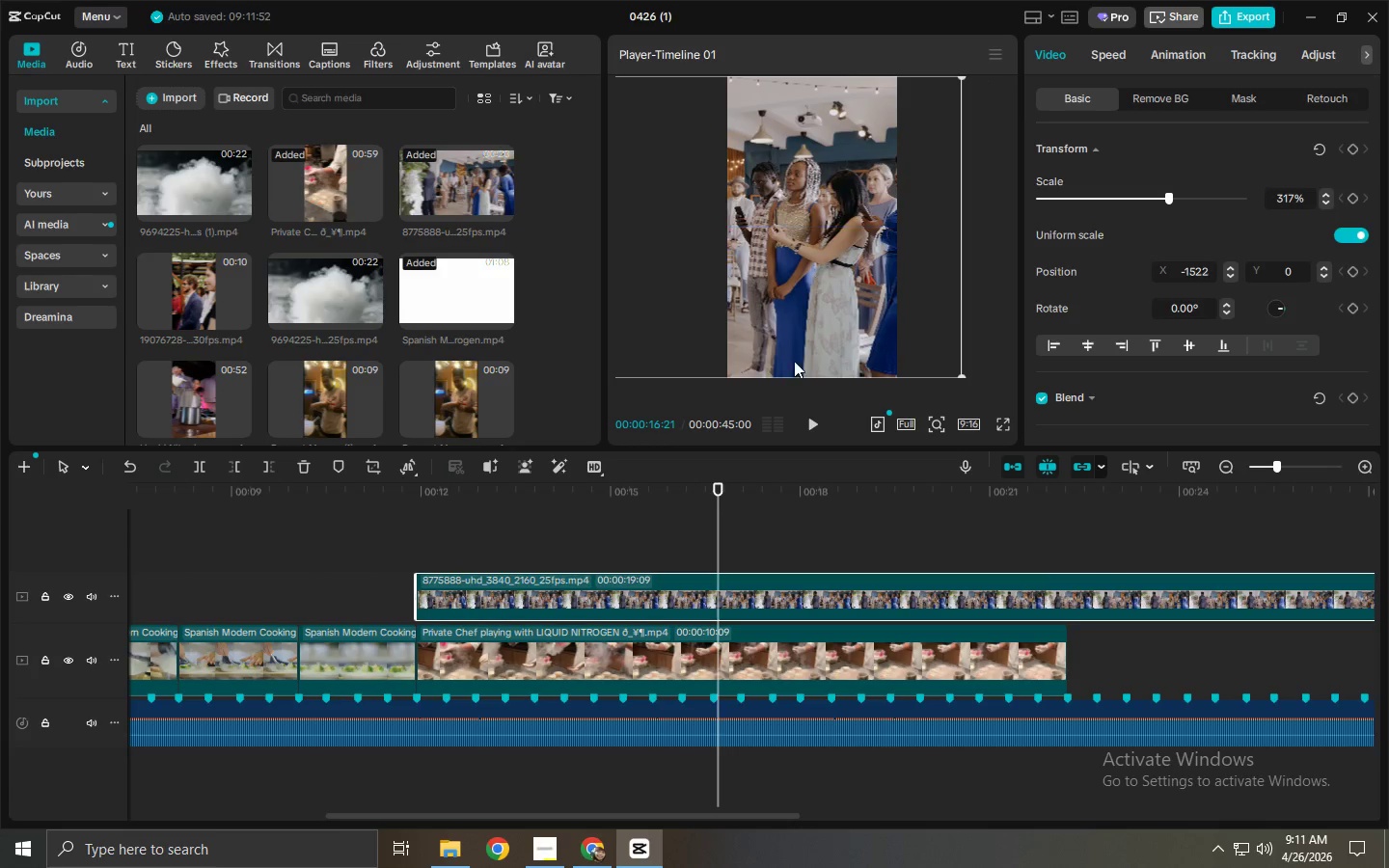 
key(Space)
 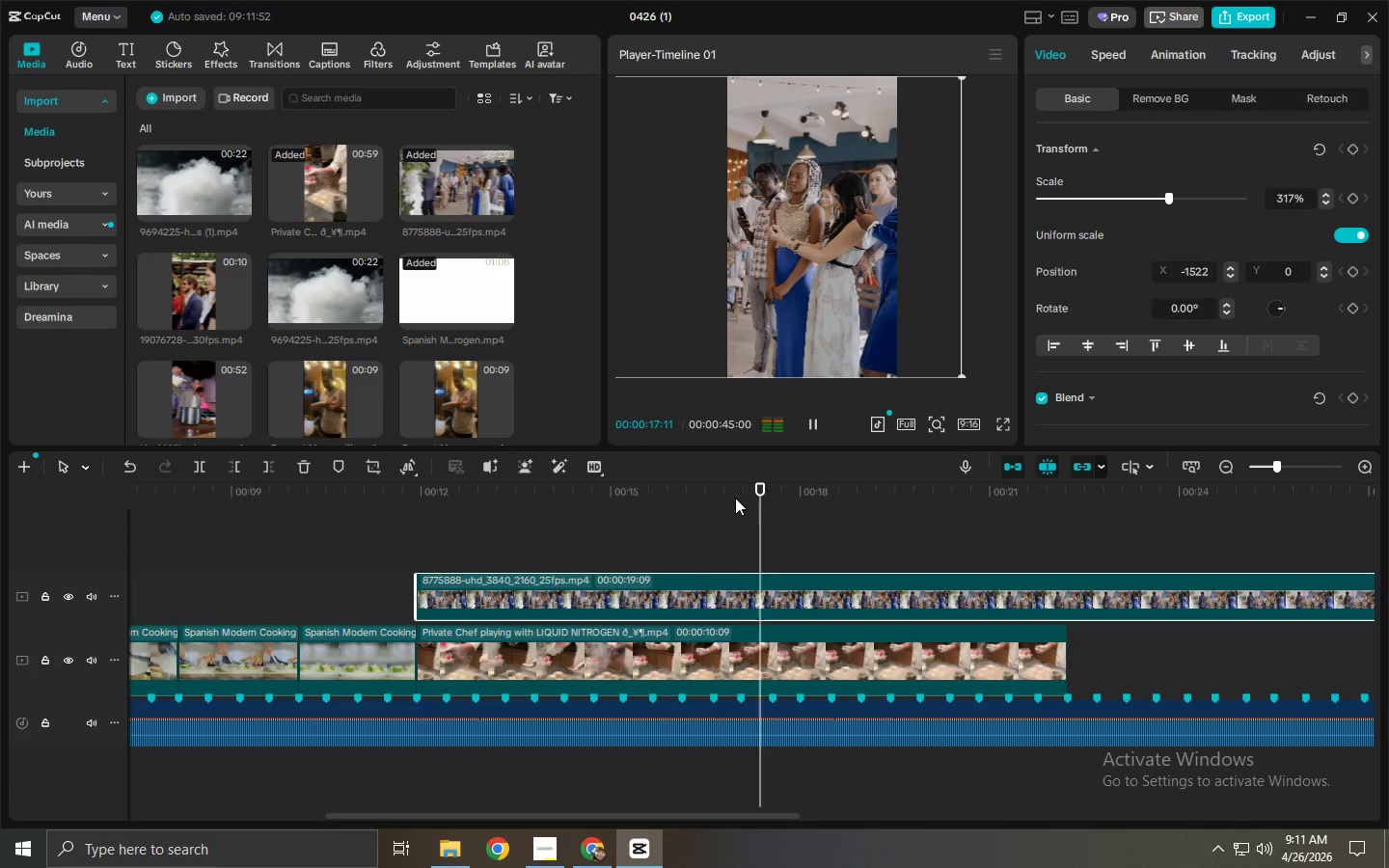 
key(Space)
 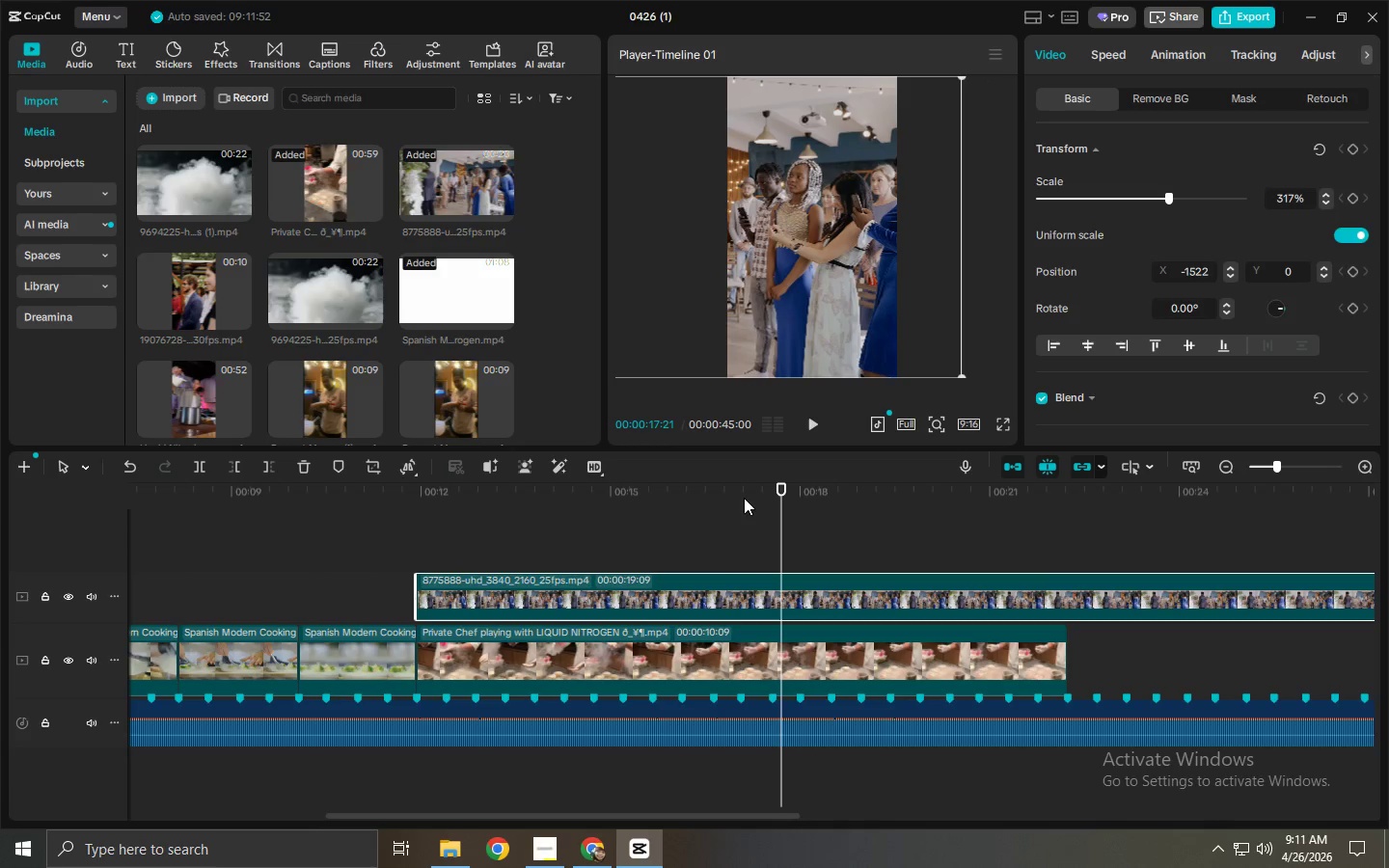 
left_click_drag(start_coordinate=[744, 498], to_coordinate=[945, 509])
 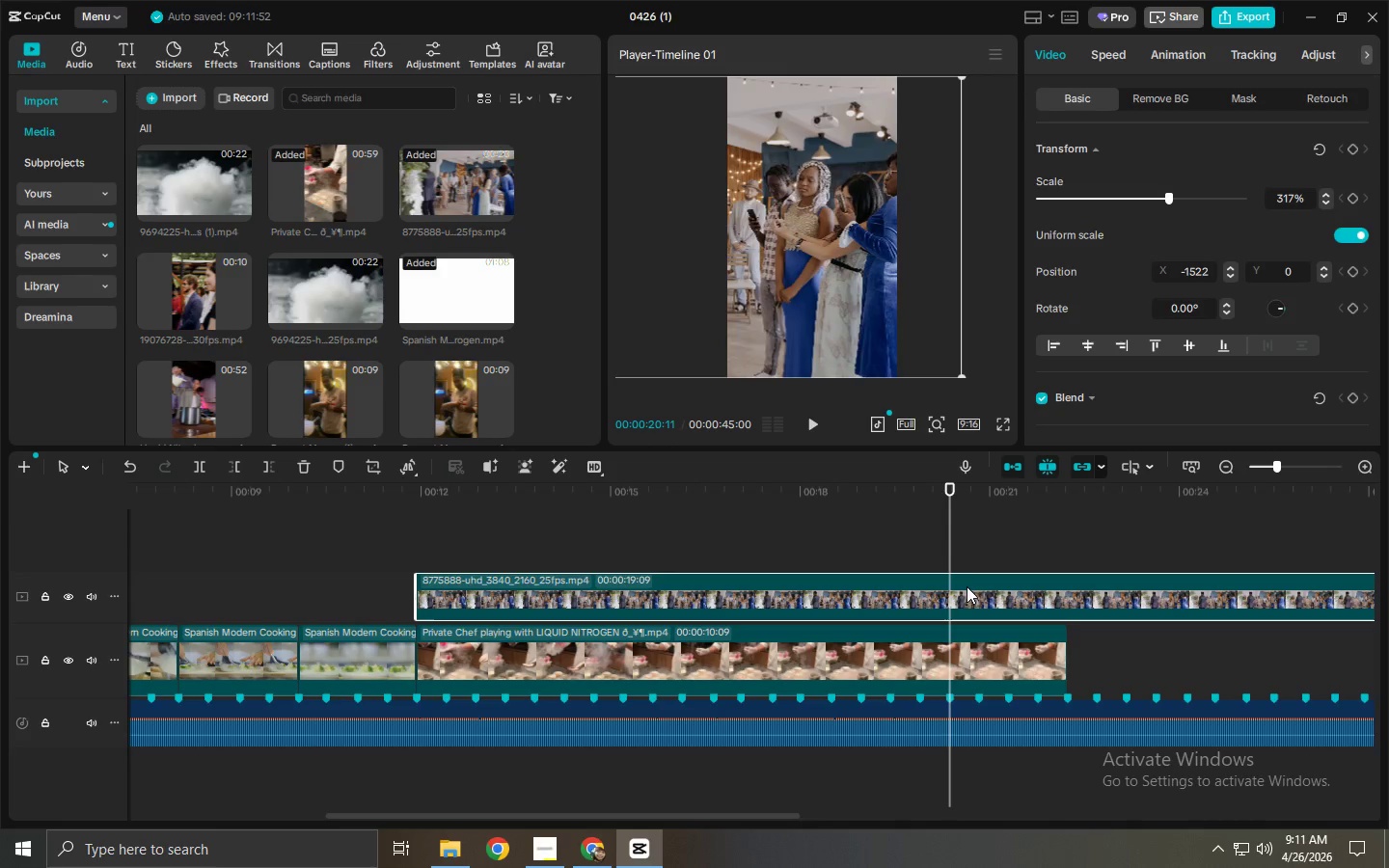 
left_click([967, 586])
 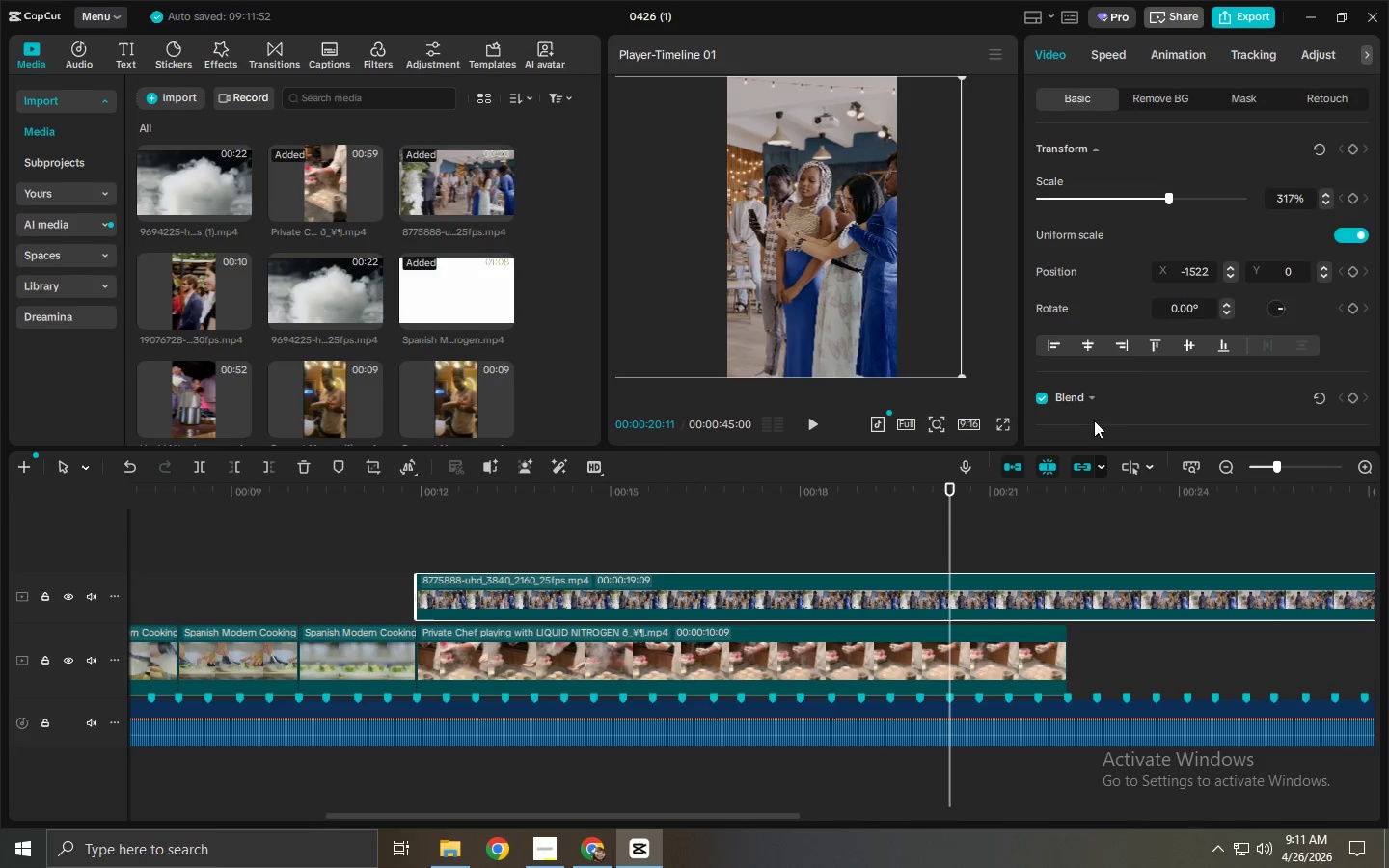 
scroll: coordinate [1151, 351], scroll_direction: down, amount: 3.0
 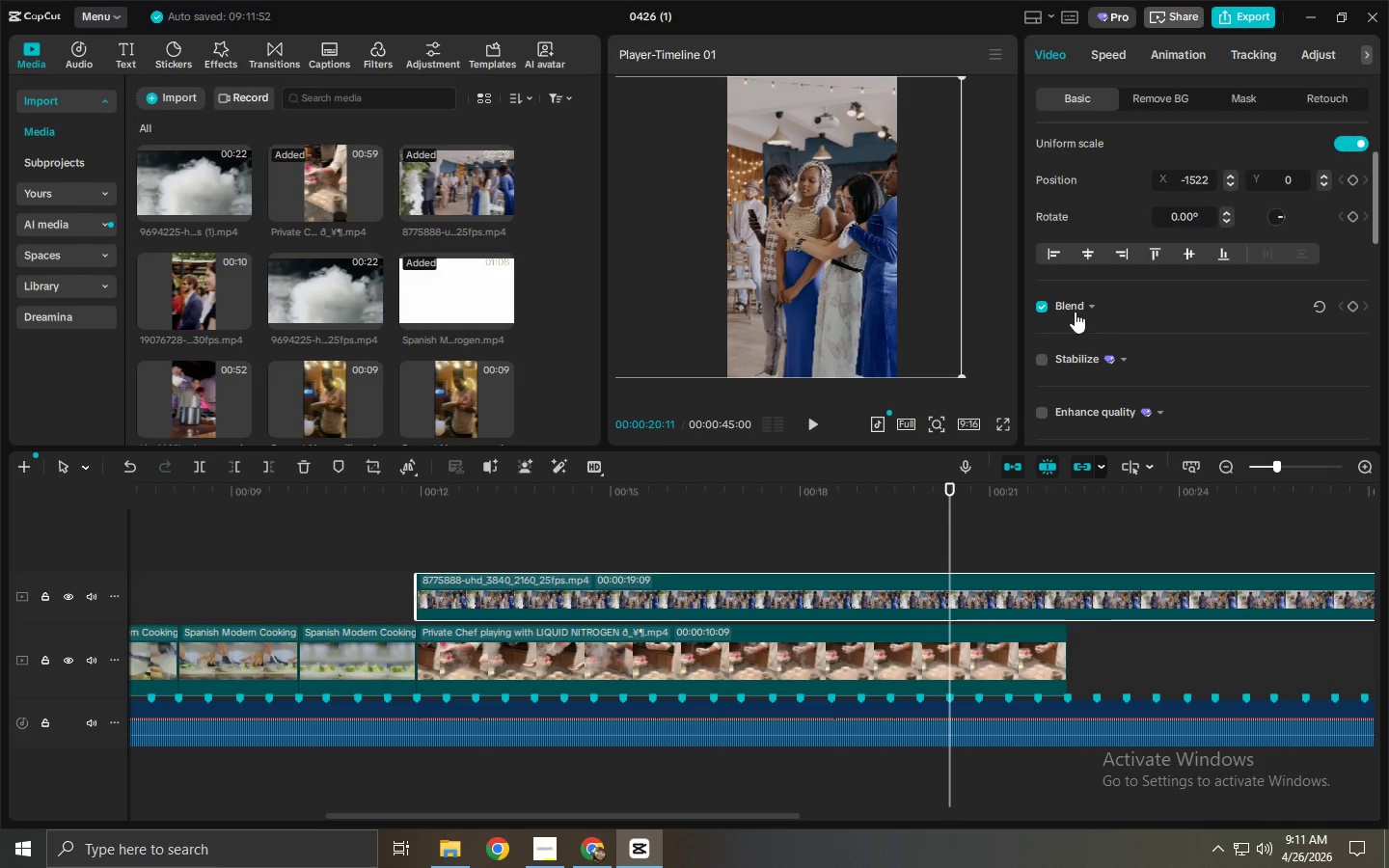 
left_click([1087, 308])
 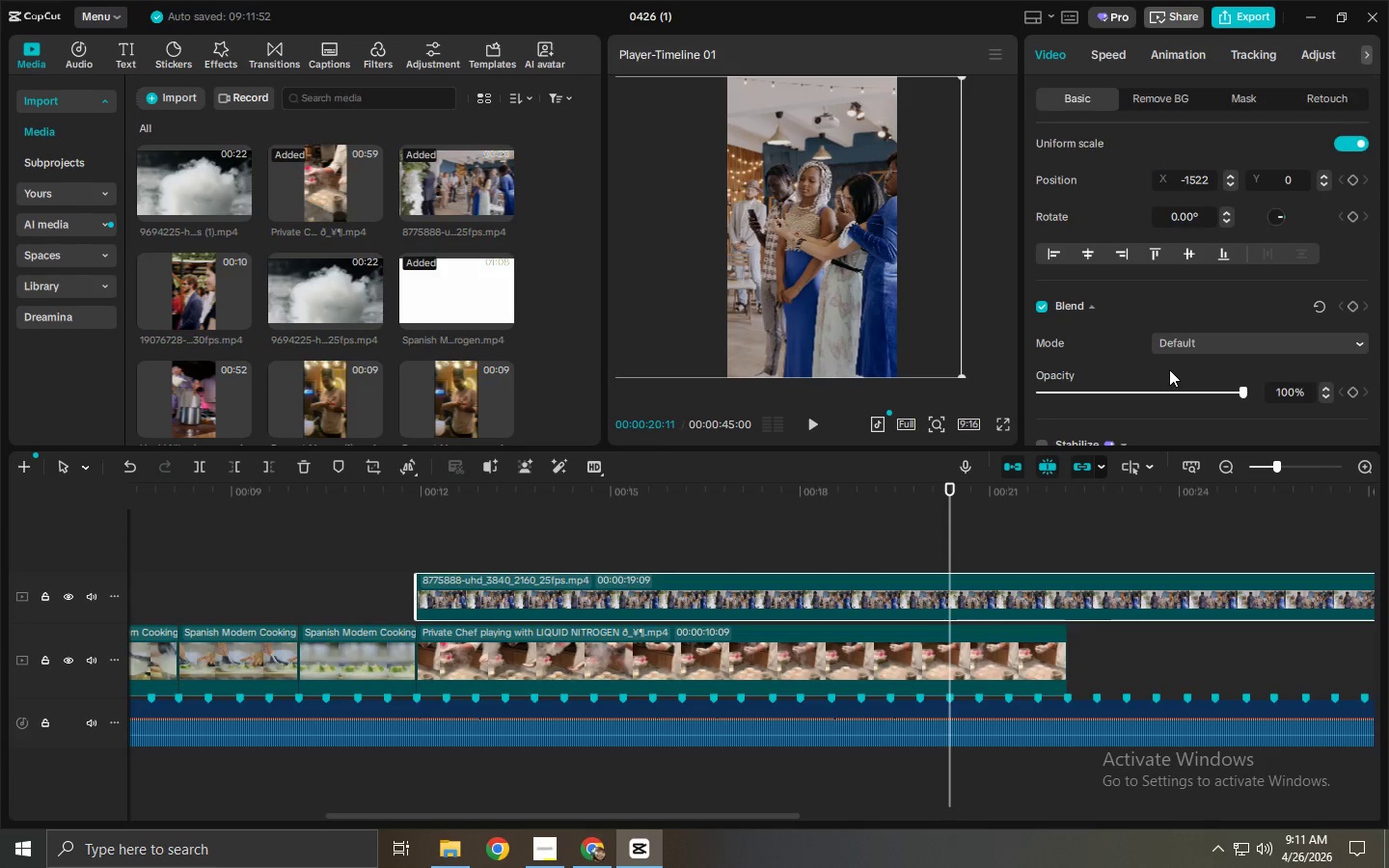 
left_click_drag(start_coordinate=[1184, 388], to_coordinate=[1155, 394])
 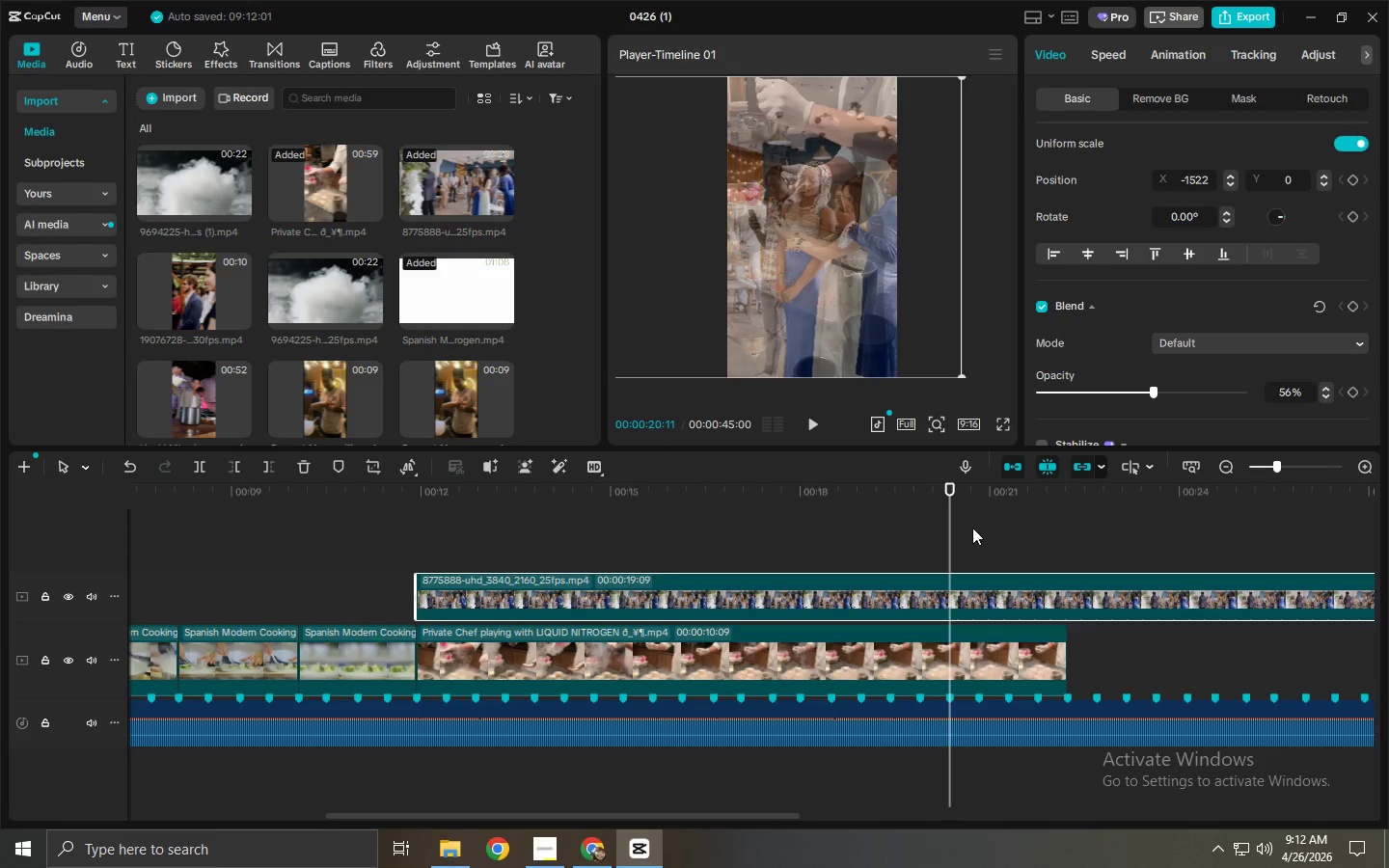 
left_click_drag(start_coordinate=[946, 498], to_coordinate=[1070, 502])
 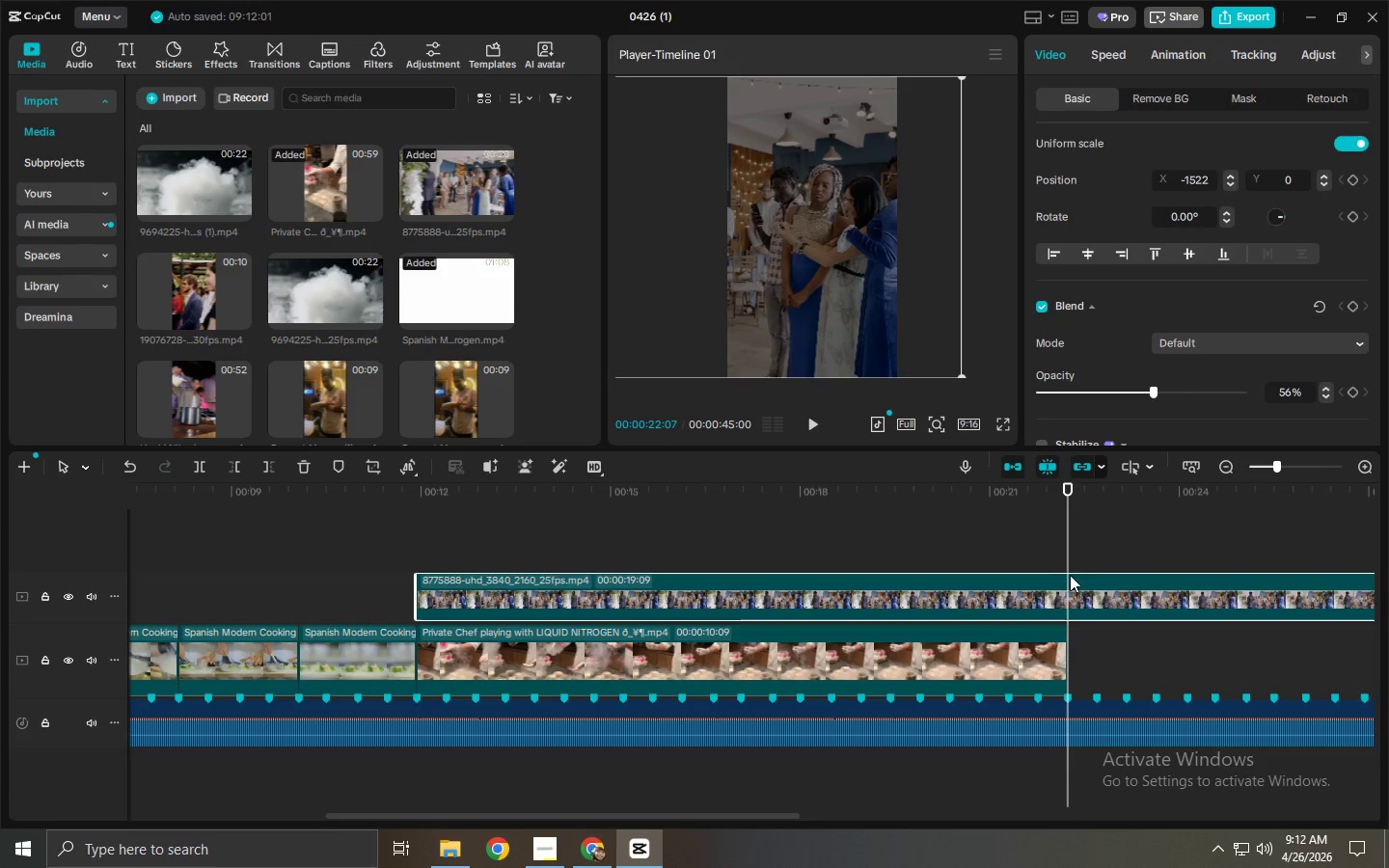 
key(Control+B)
 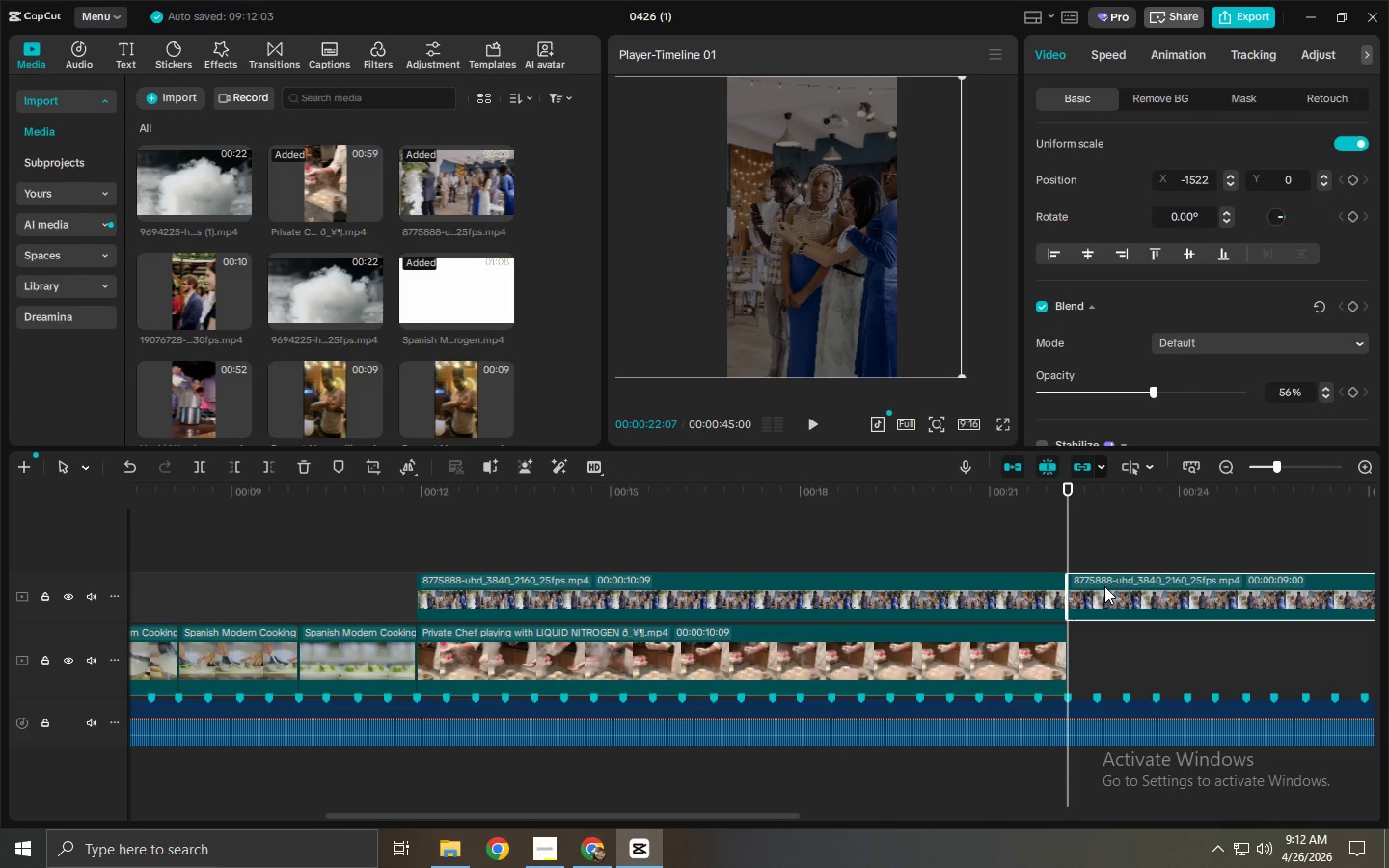 
left_click([1104, 586])
 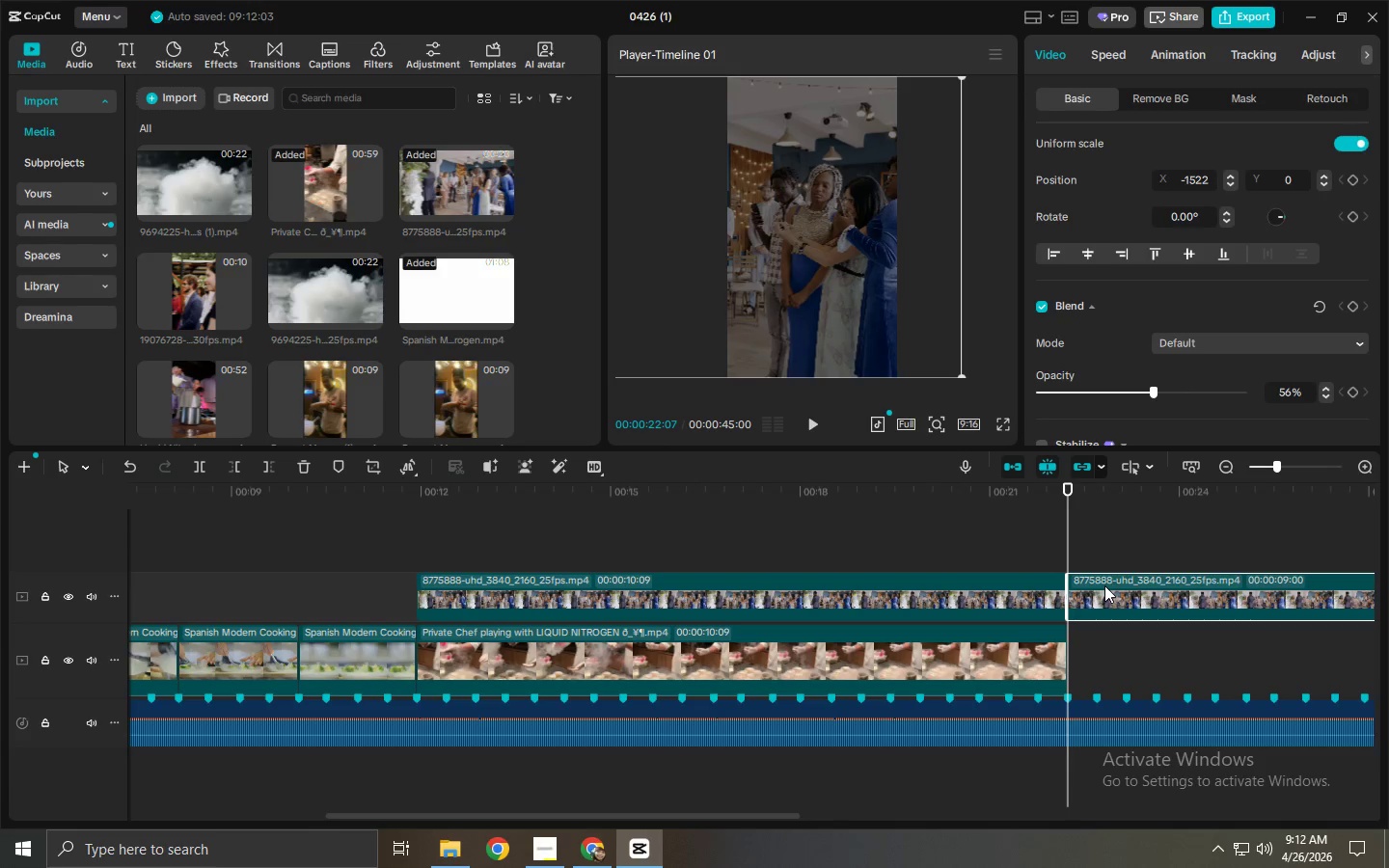 
key(Delete)
 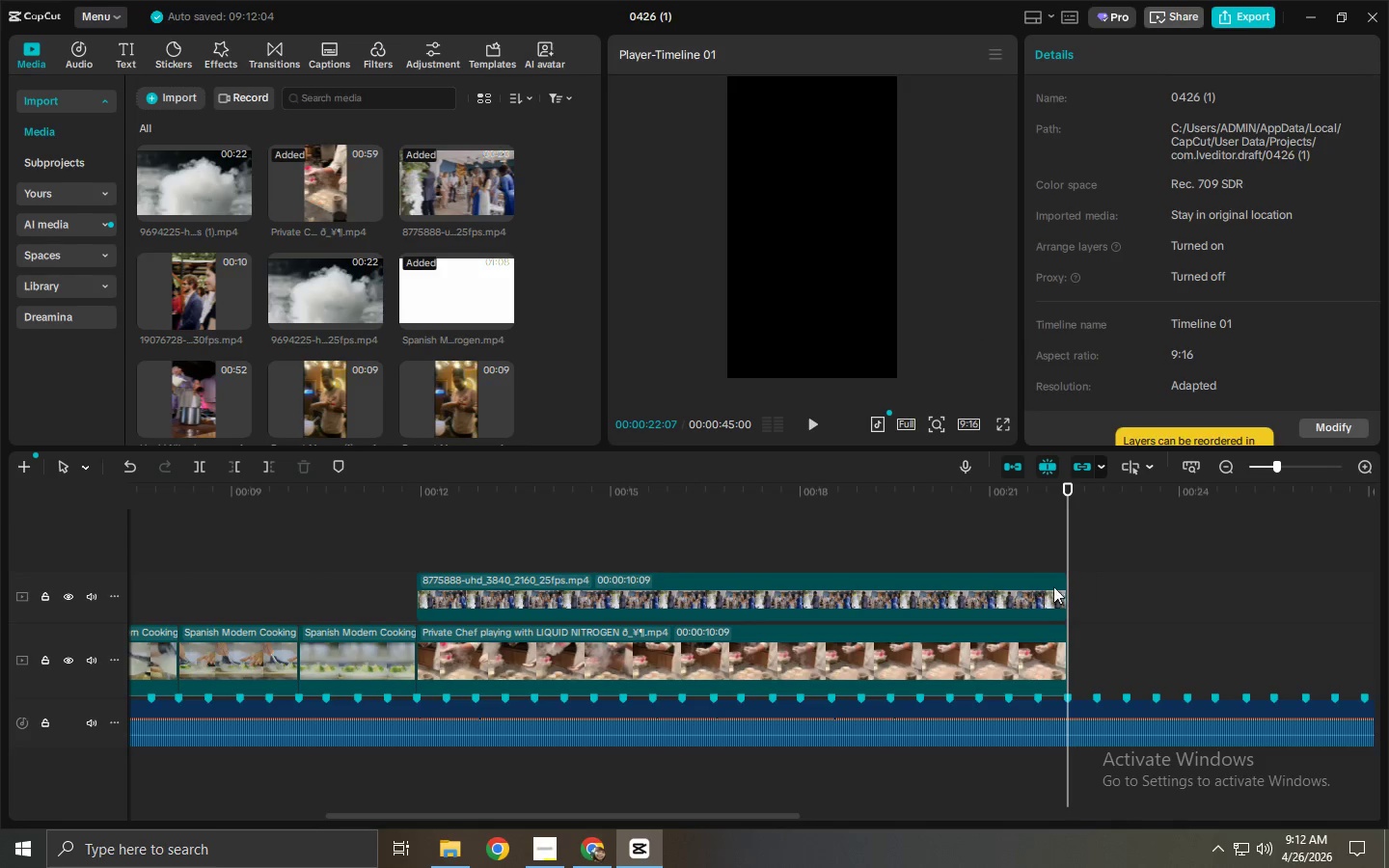 
left_click([959, 588])
 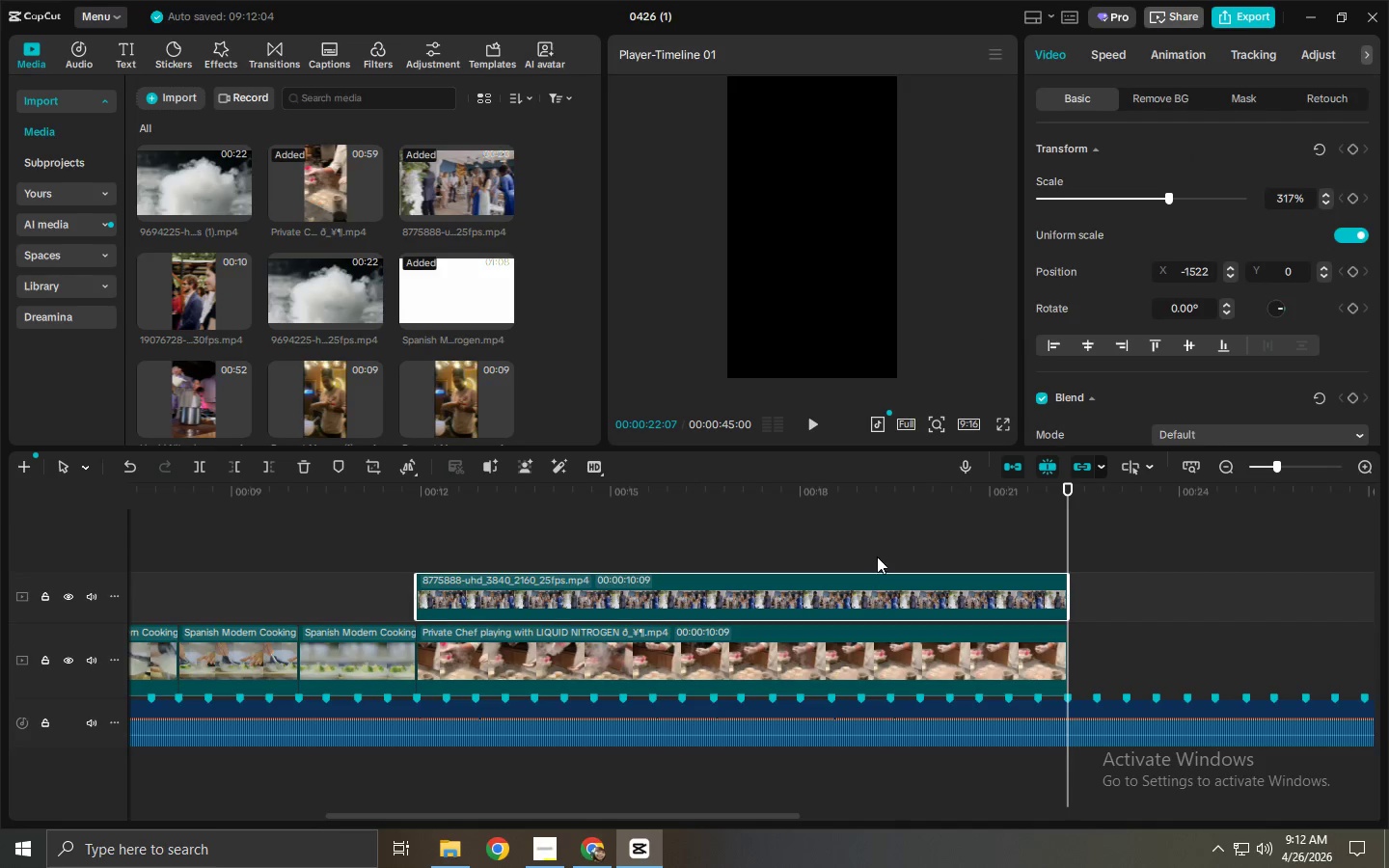 
left_click_drag(start_coordinate=[788, 501], to_coordinate=[783, 501])
 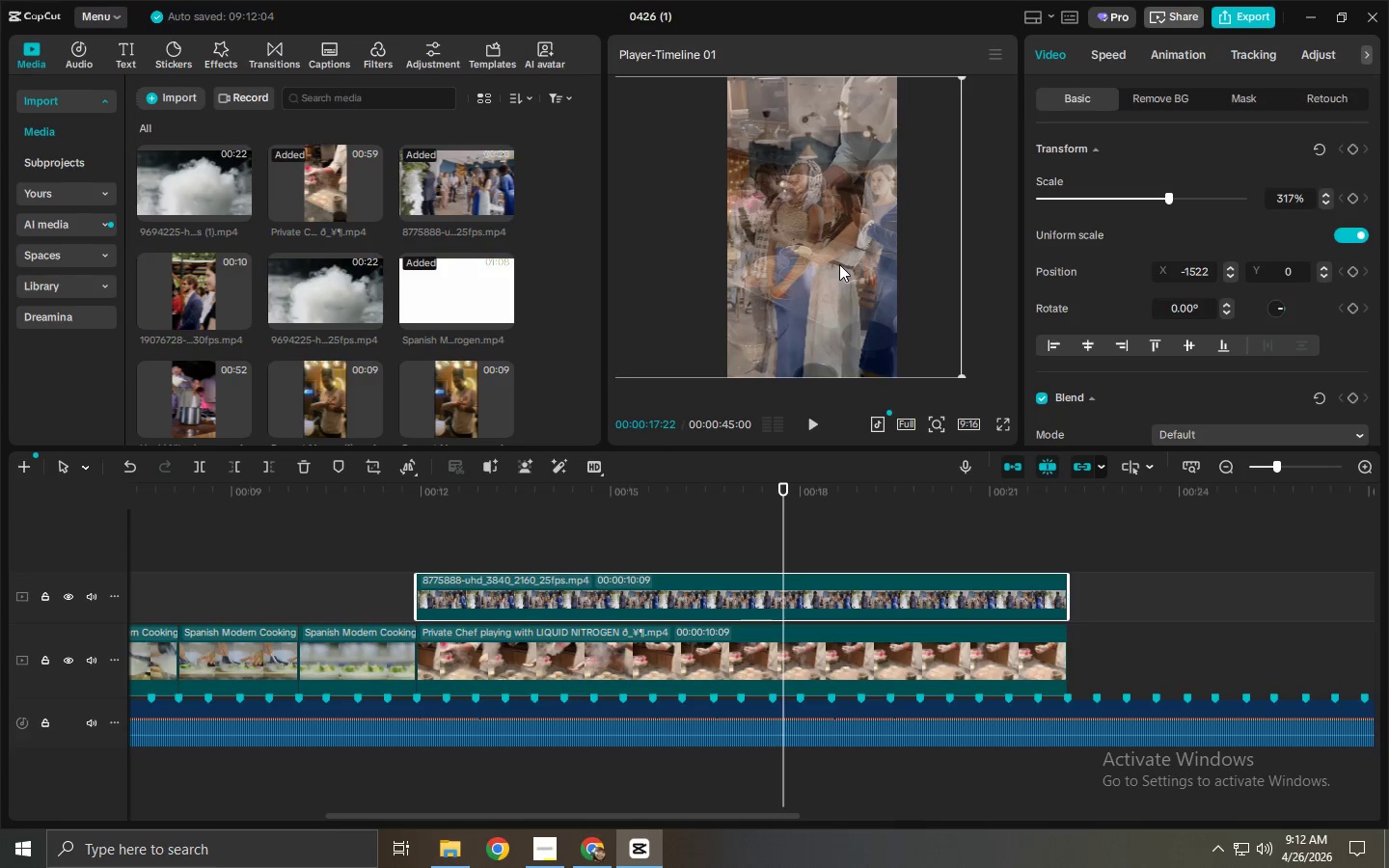 
left_click_drag(start_coordinate=[843, 265], to_coordinate=[914, 269])
 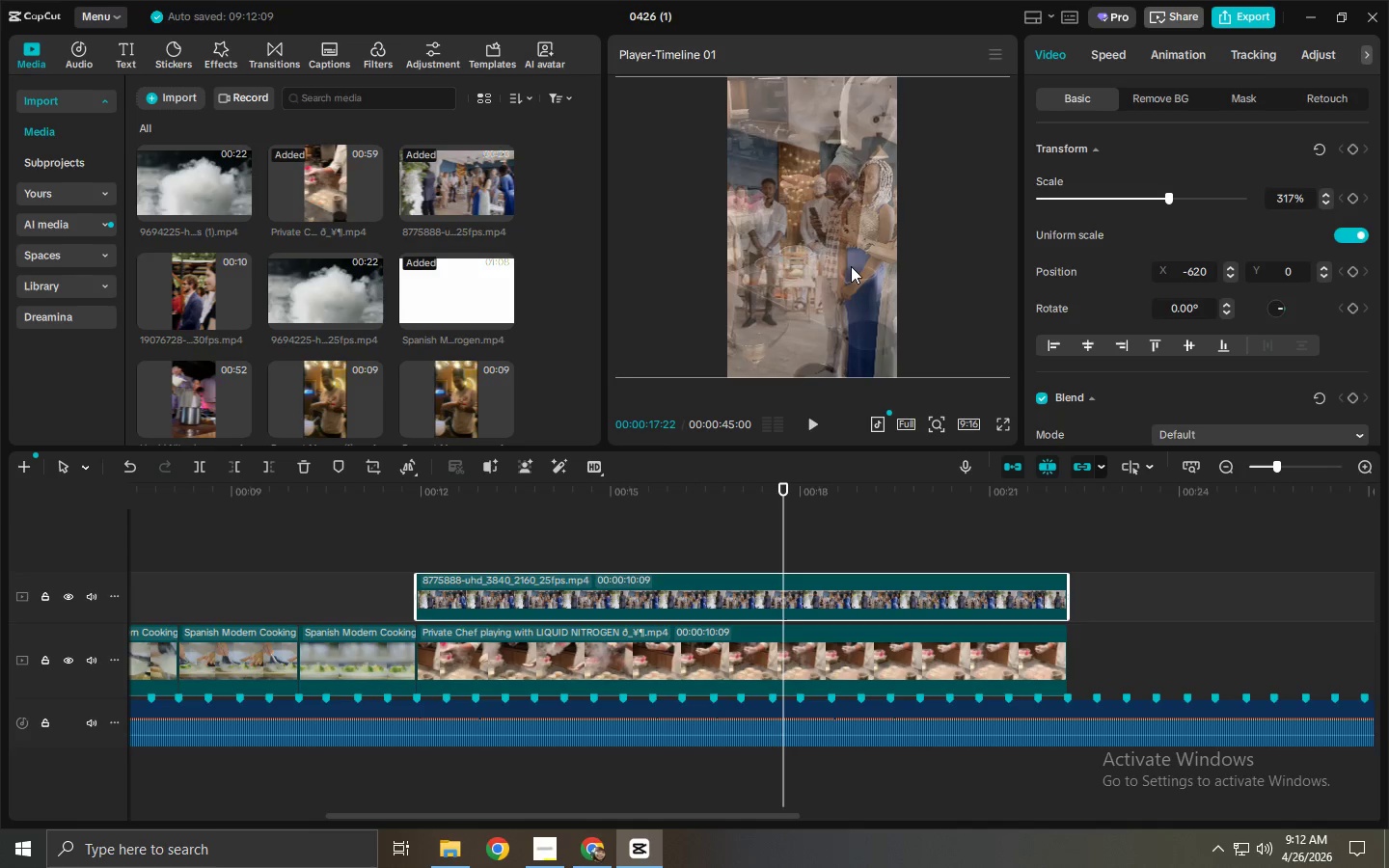 
left_click_drag(start_coordinate=[826, 260], to_coordinate=[860, 259])
 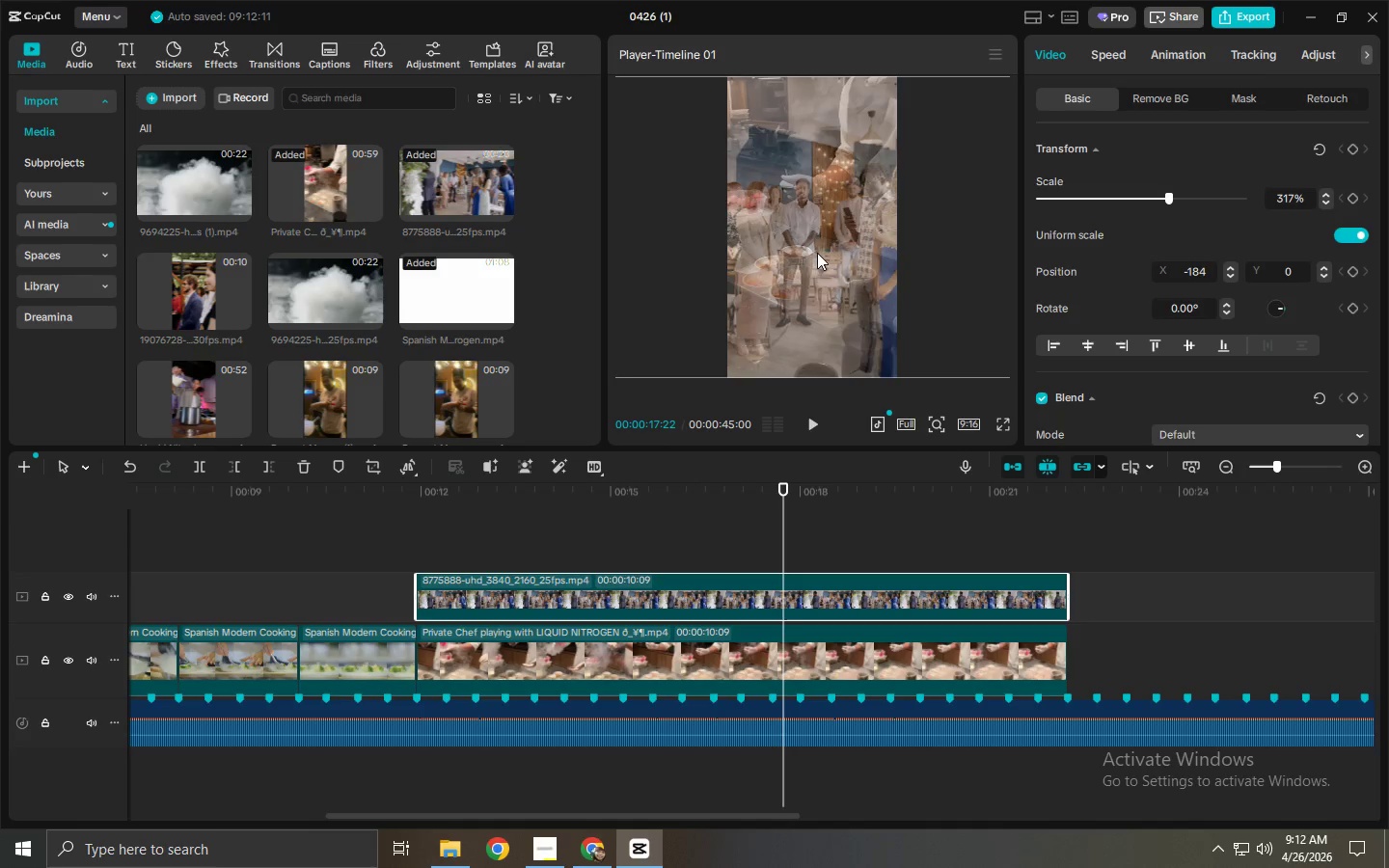 
left_click_drag(start_coordinate=[817, 253], to_coordinate=[798, 250])
 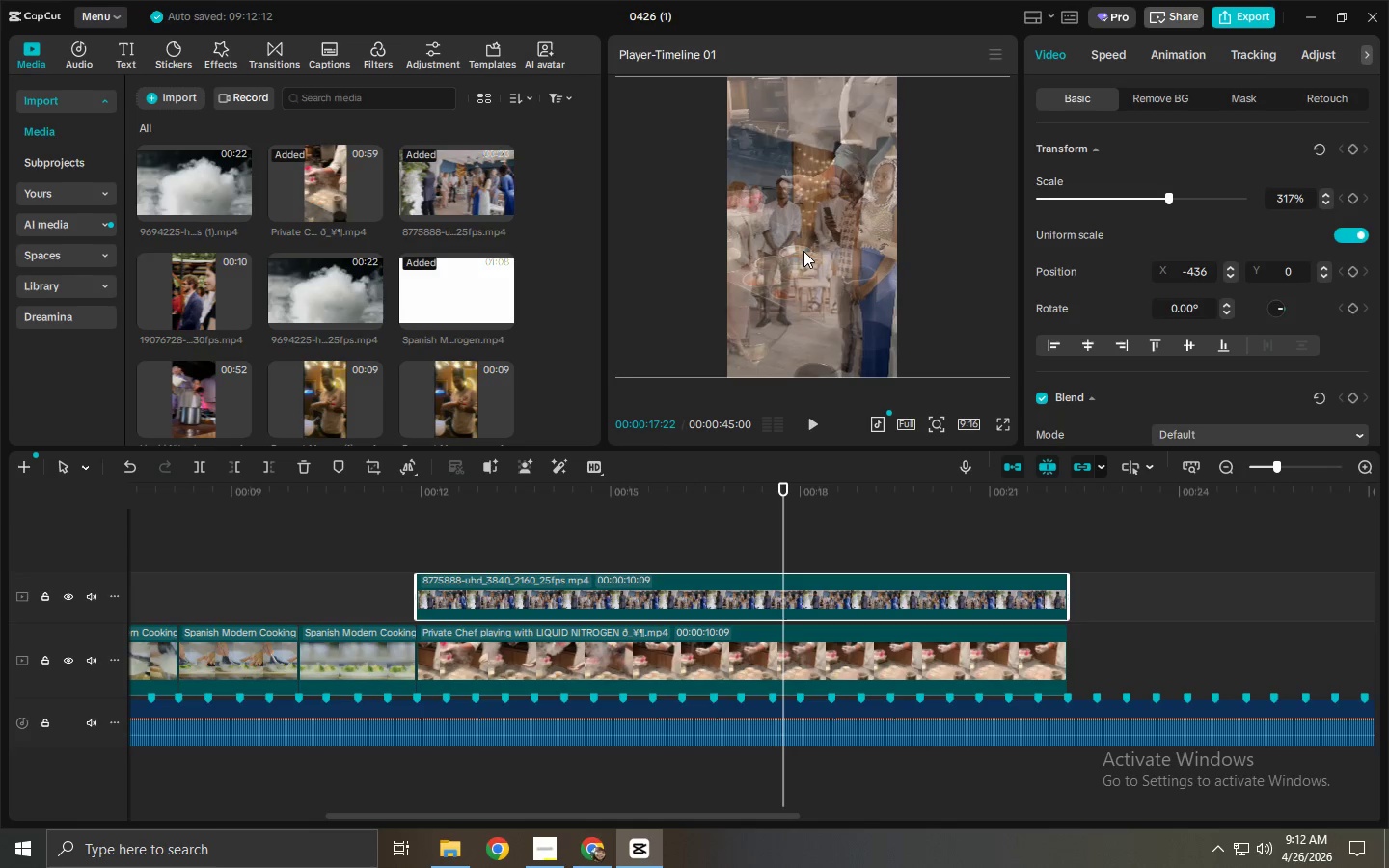 
left_click([839, 663])
 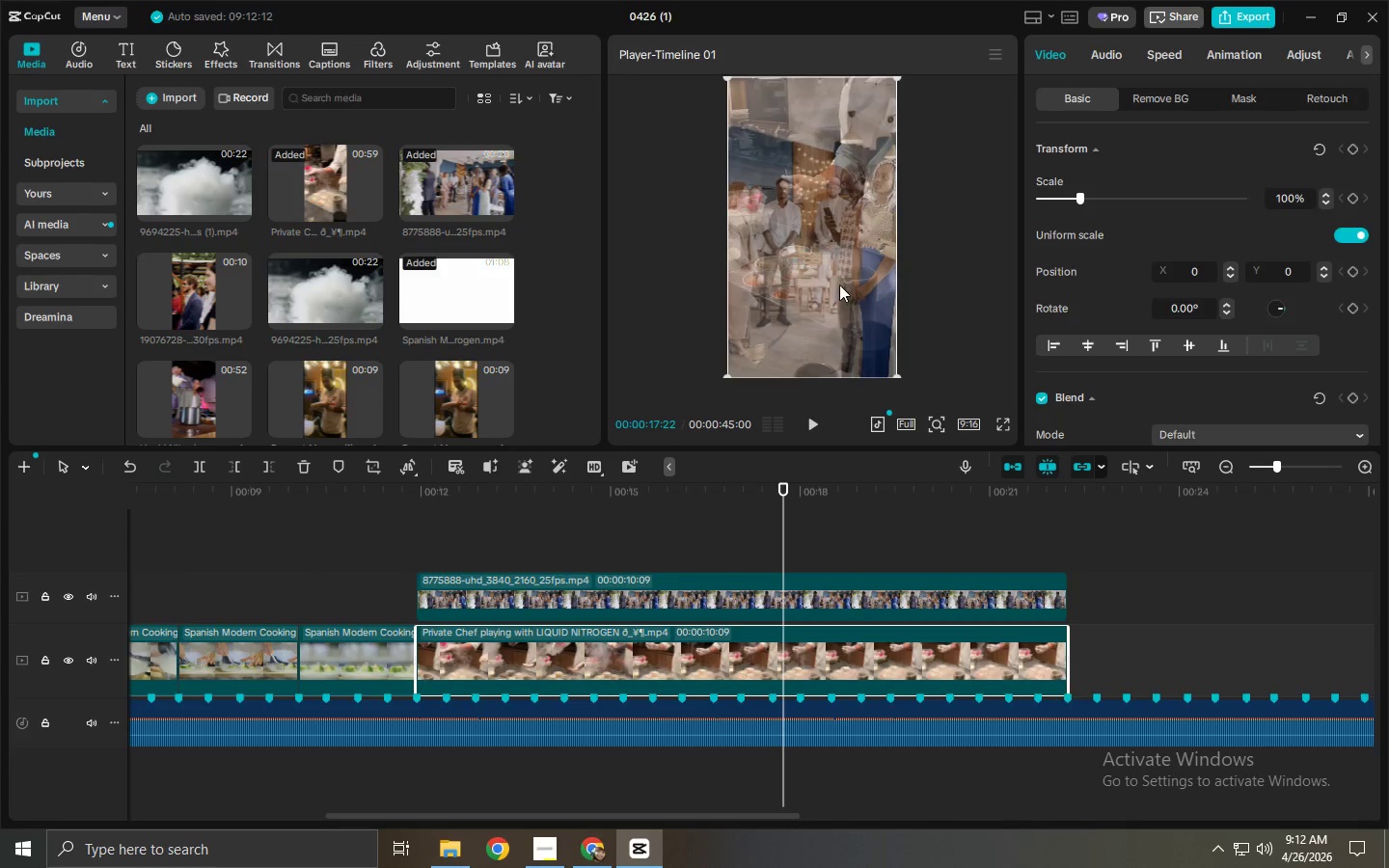 
left_click_drag(start_coordinate=[834, 279], to_coordinate=[764, 282])
 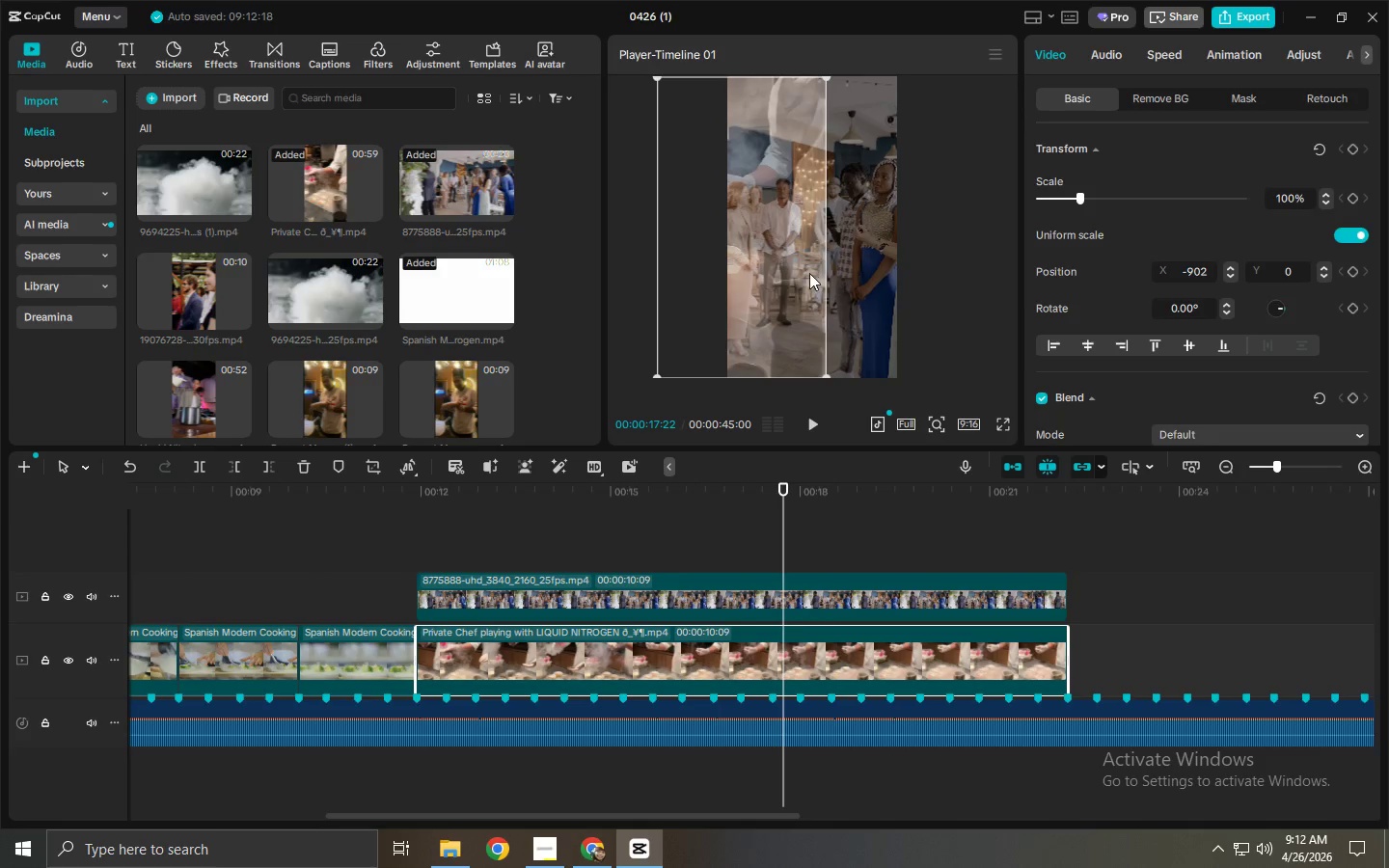 
left_click_drag(start_coordinate=[802, 273], to_coordinate=[779, 274])
 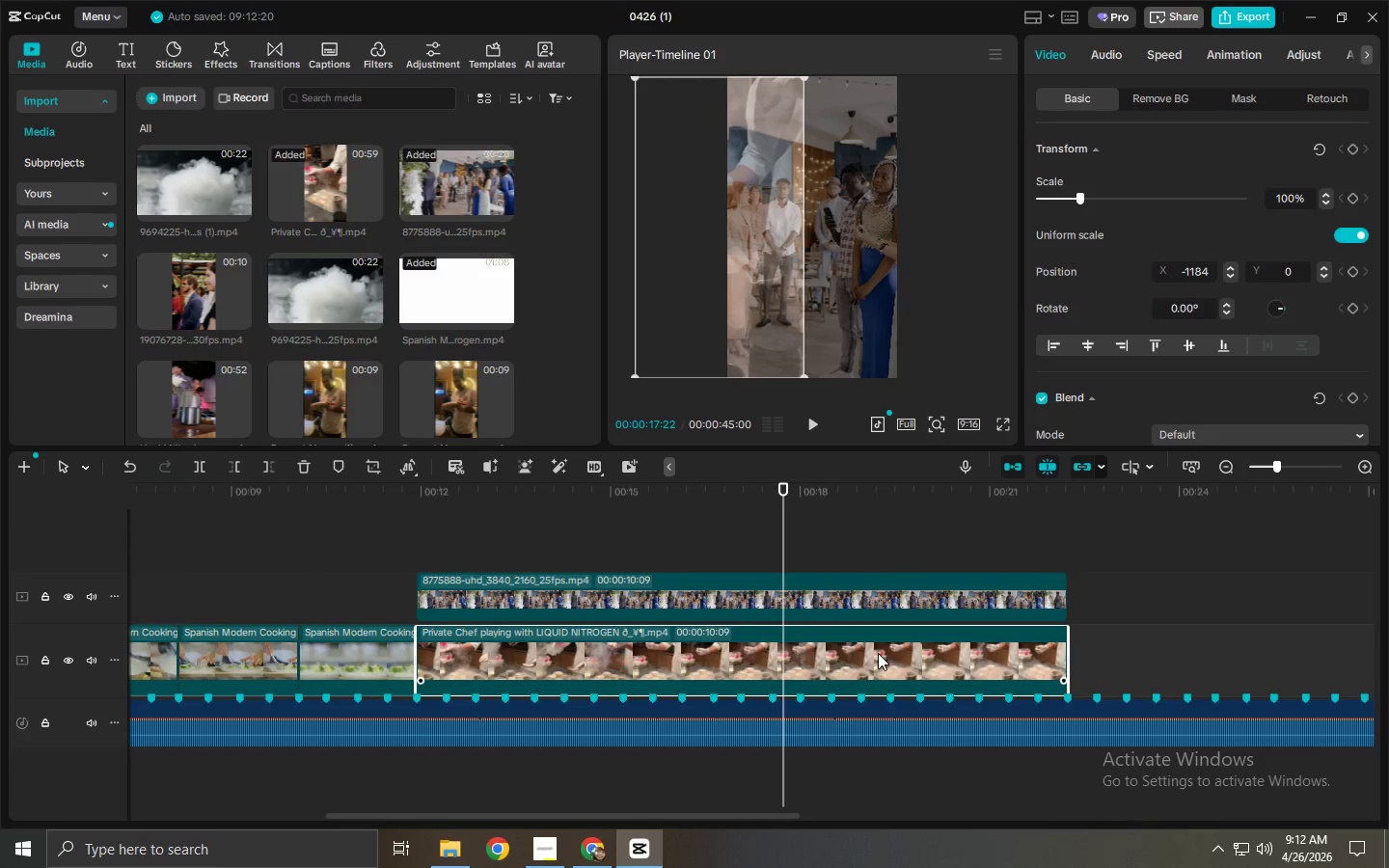 
right_click([877, 654])
 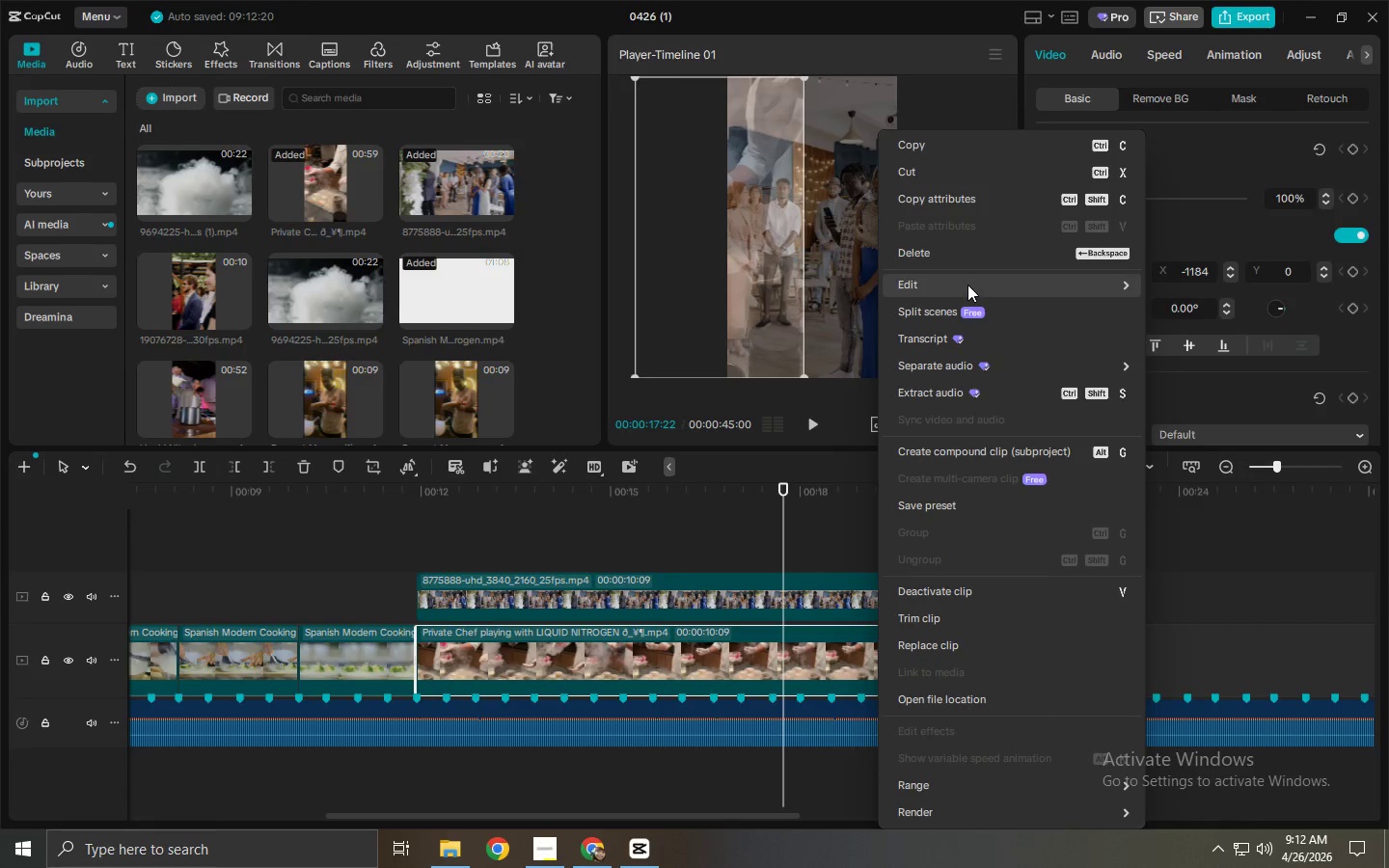 
left_click_drag(start_coordinate=[1179, 295], to_coordinate=[1185, 324])
 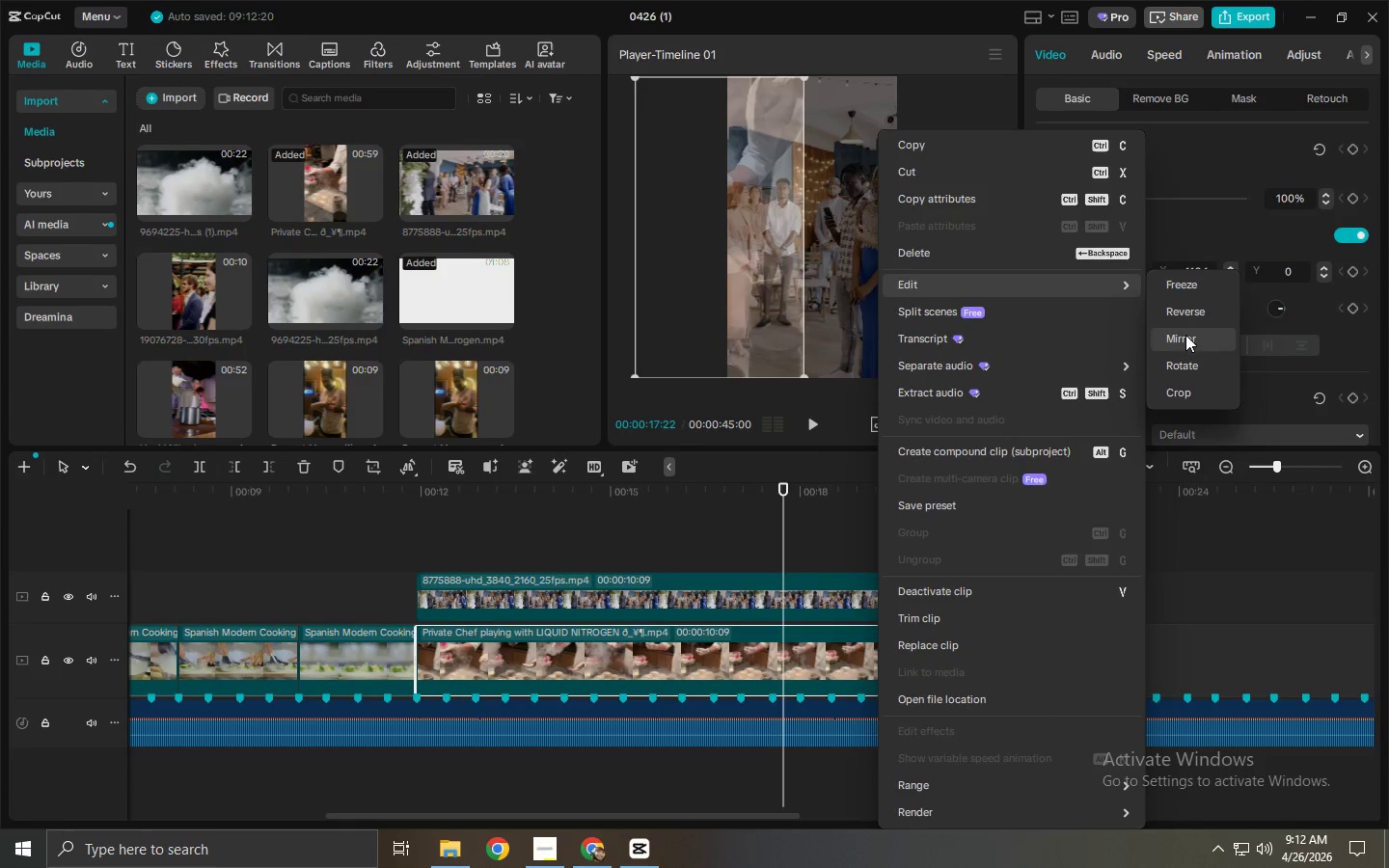 
left_click([1185, 335])
 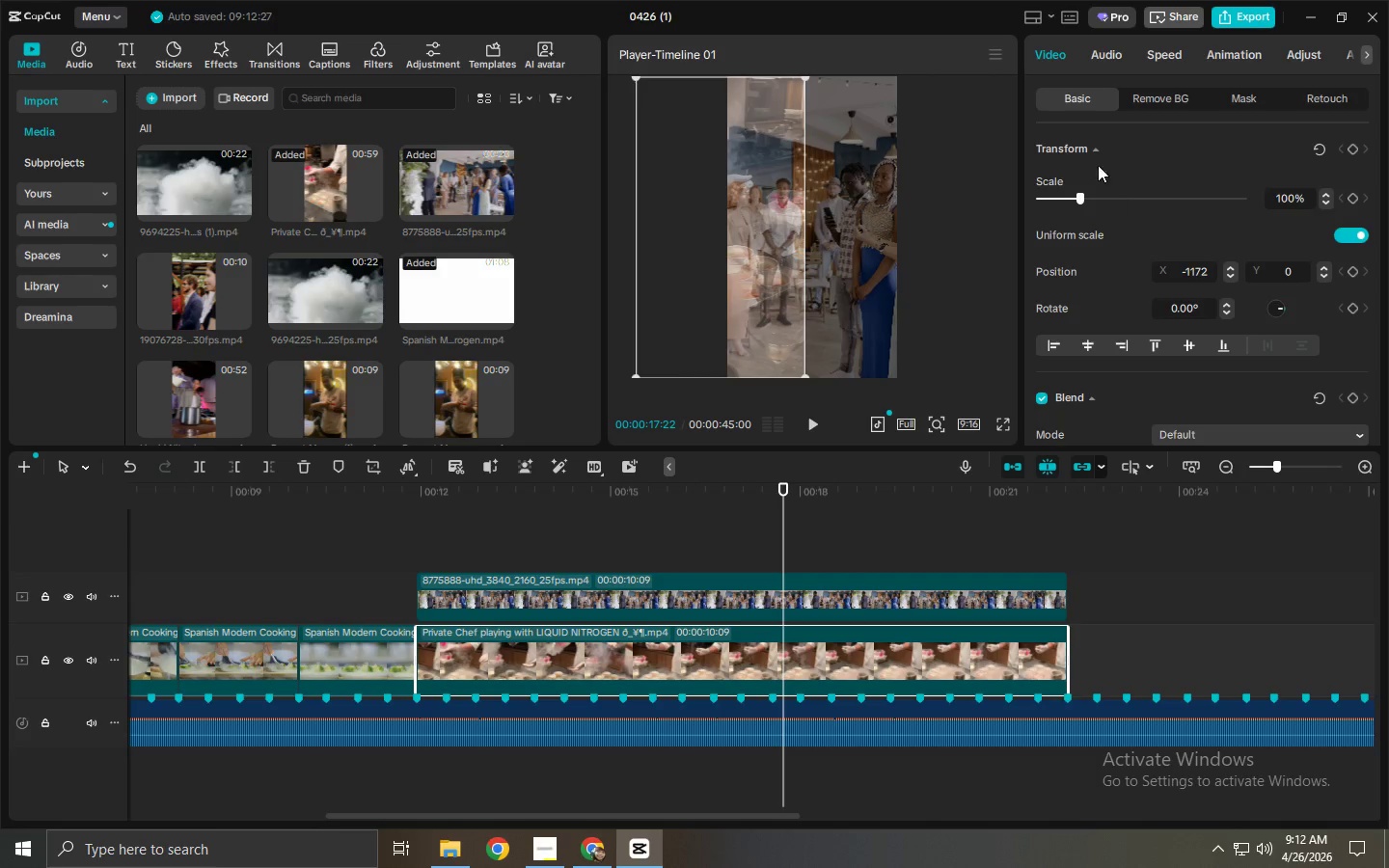 
wait(5.09)
 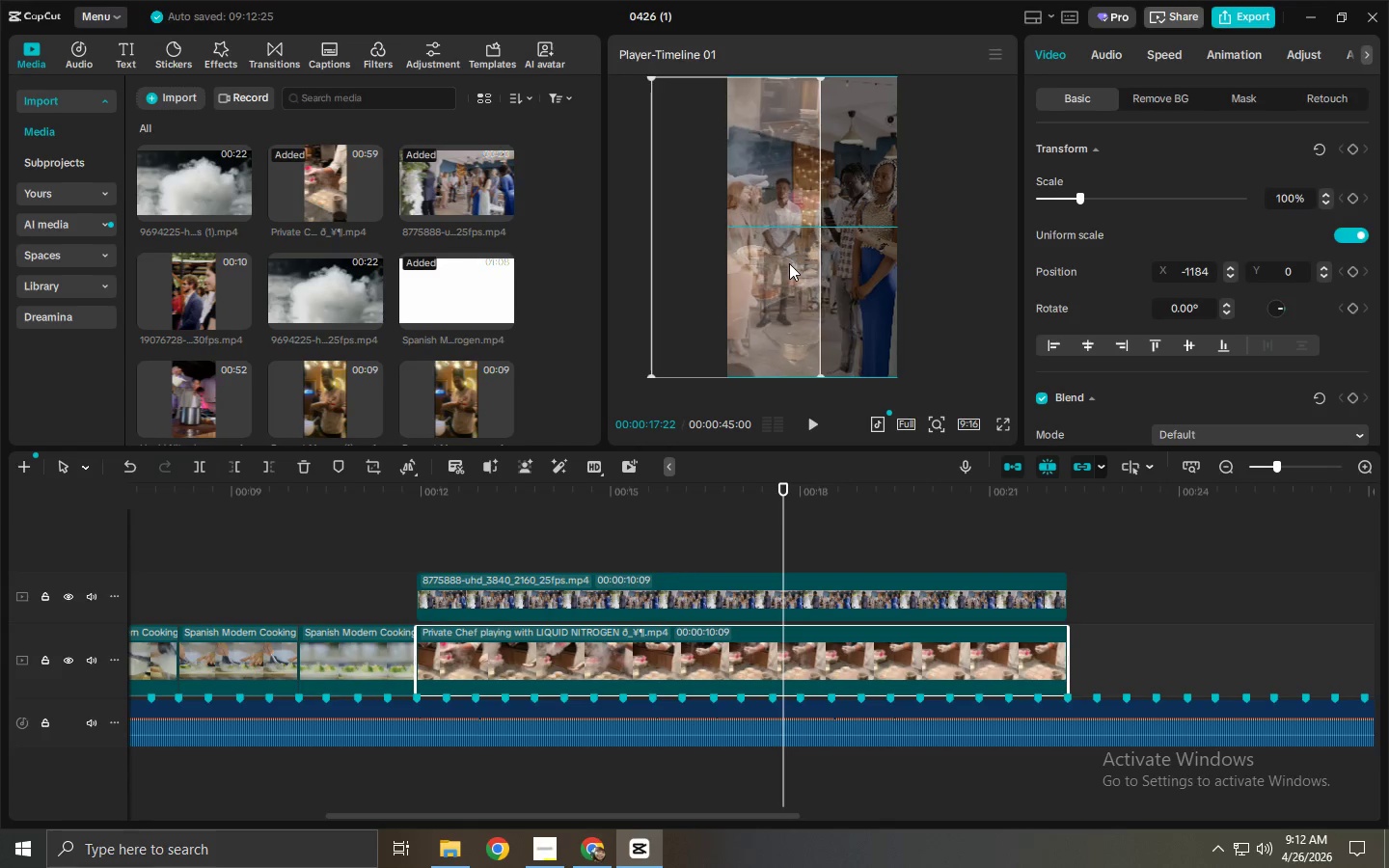 
left_click([787, 599])
 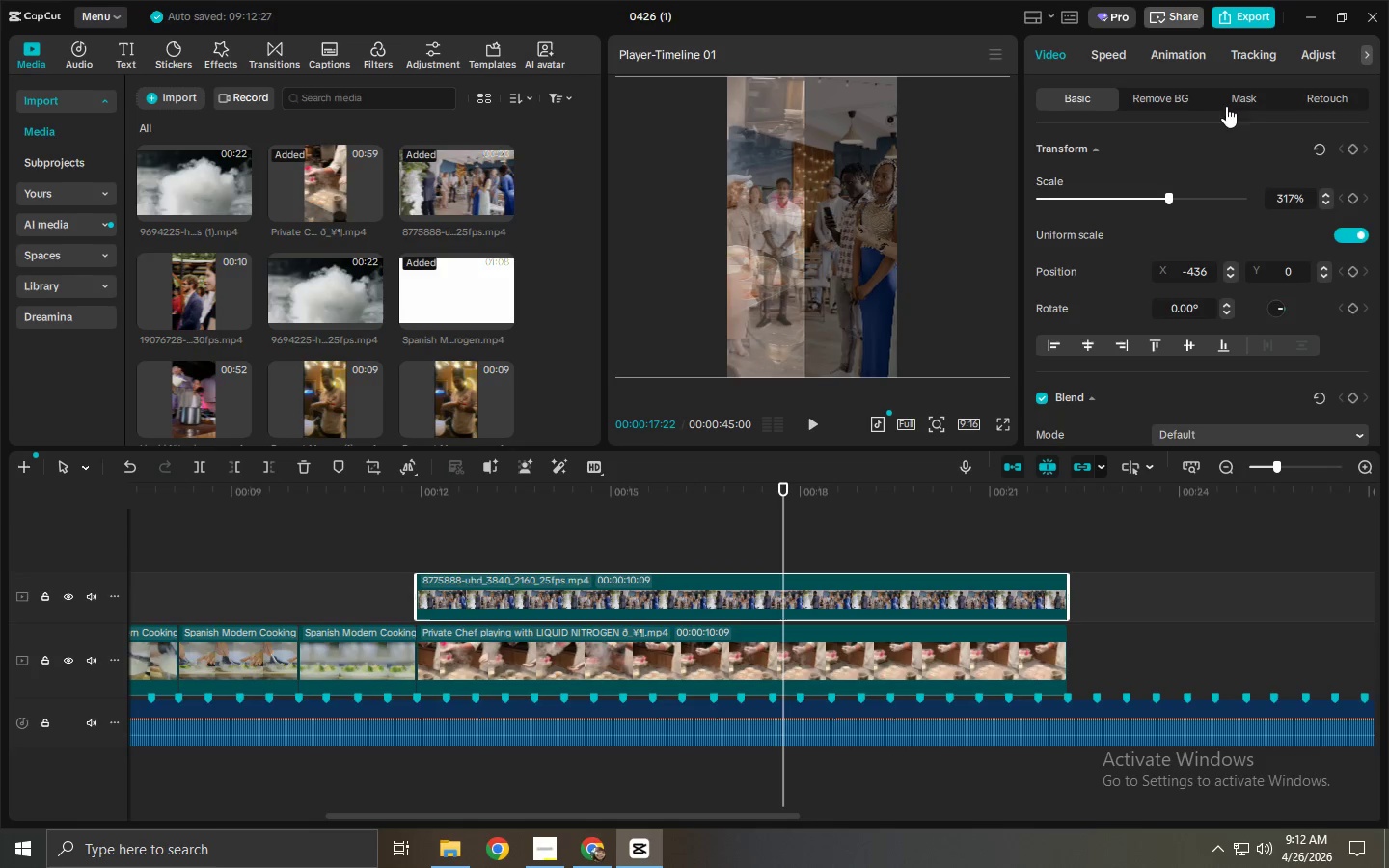 
left_click([1242, 97])
 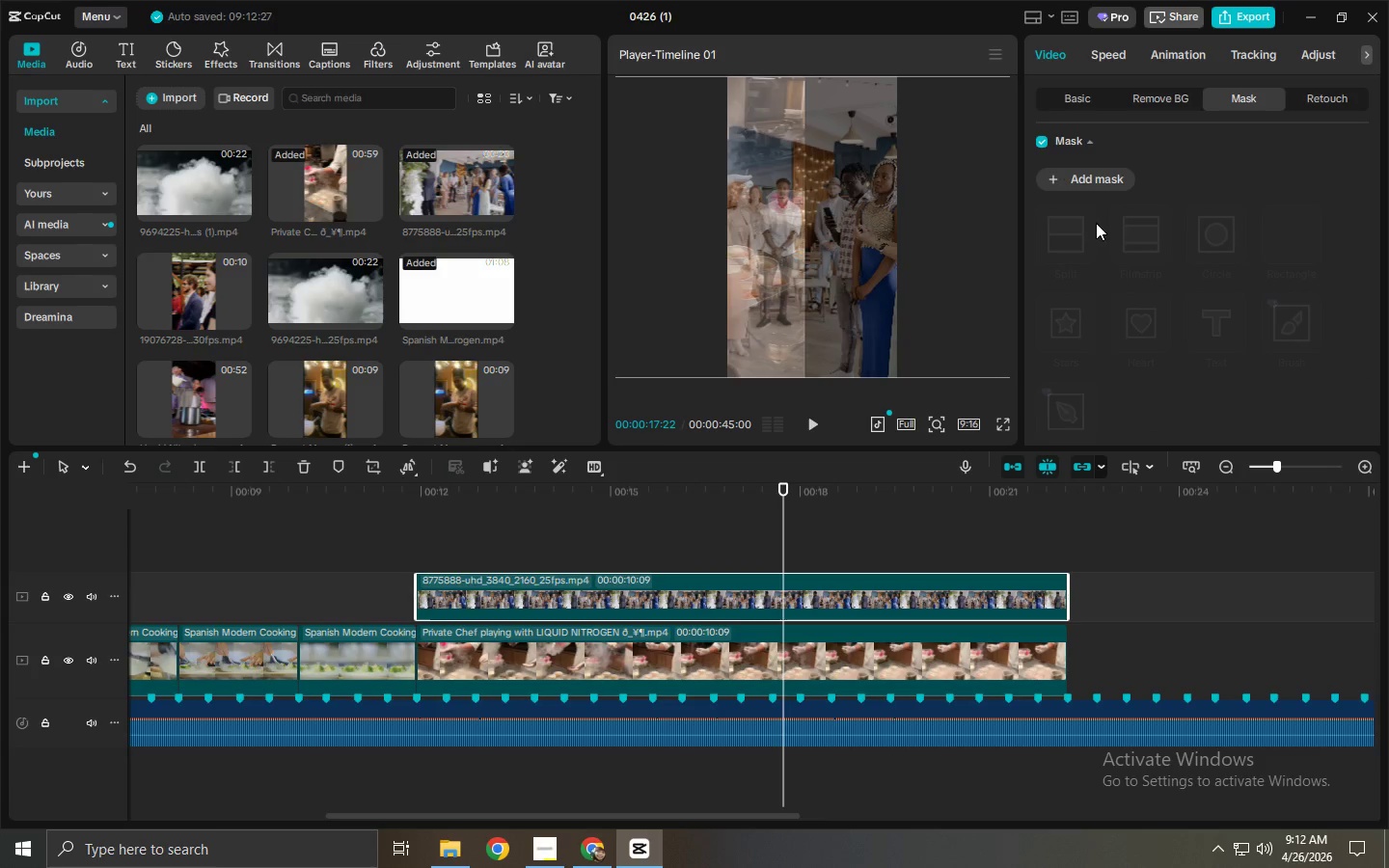 
left_click([1103, 180])
 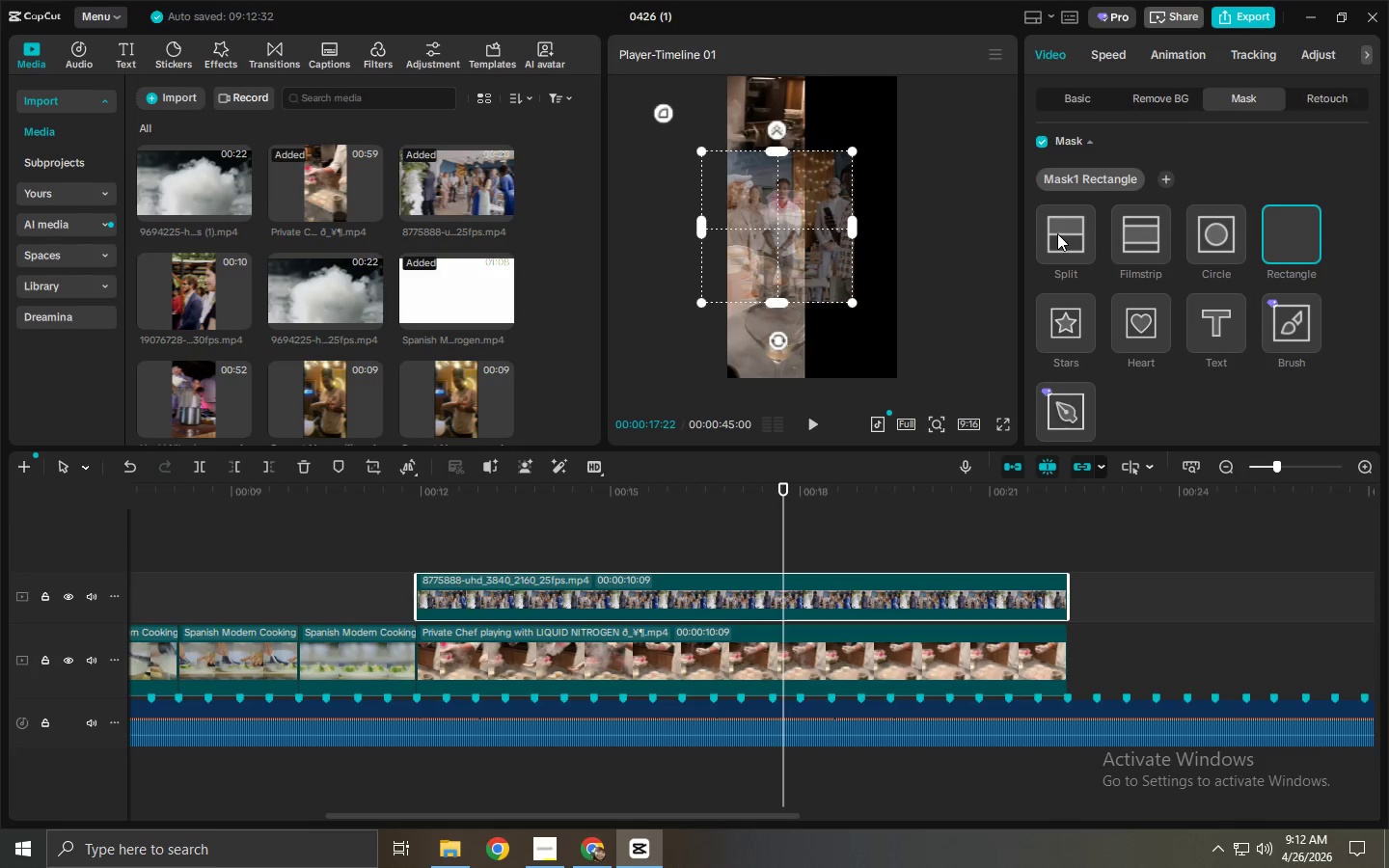 
left_click([1057, 233])
 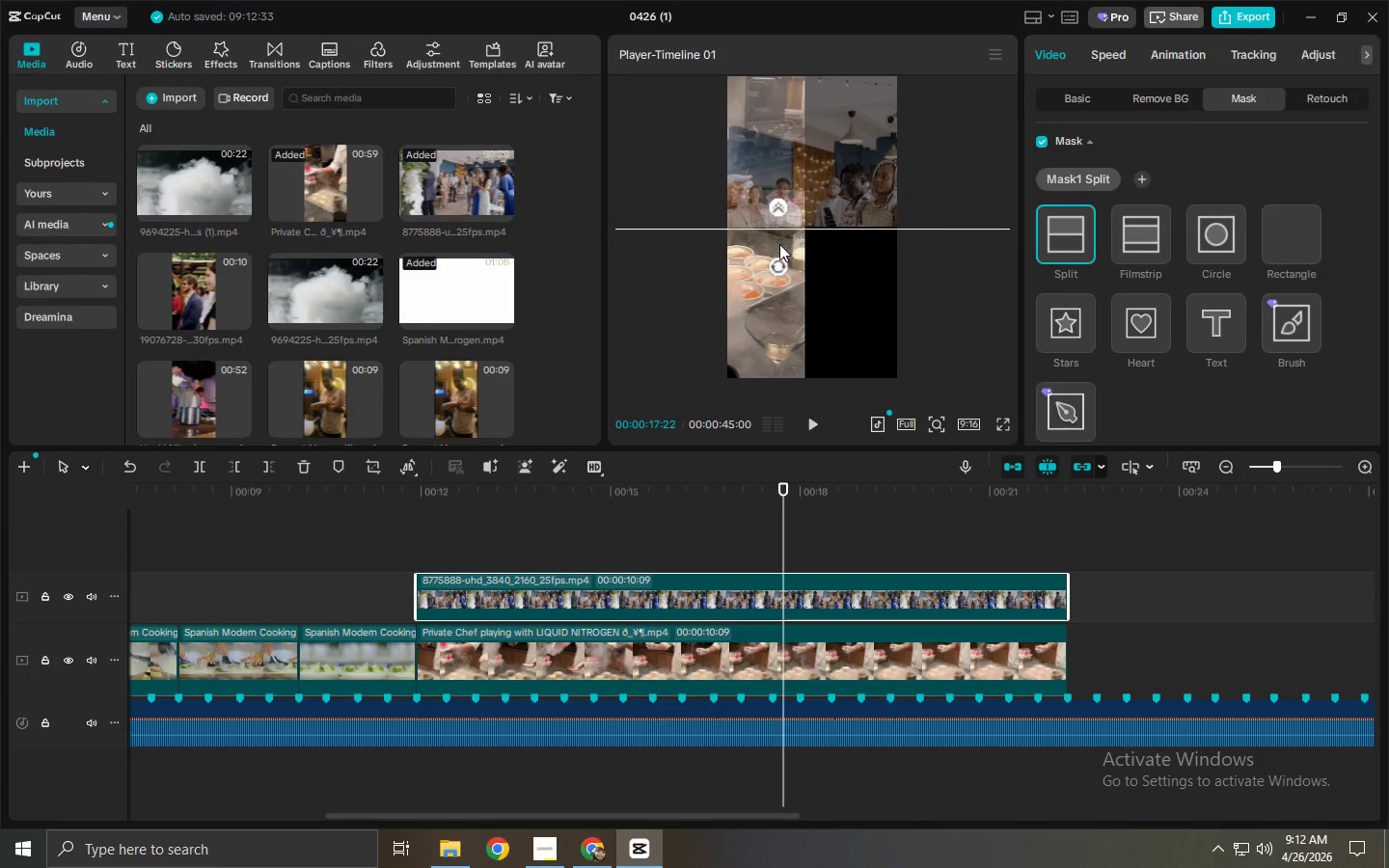 
left_click_drag(start_coordinate=[772, 270], to_coordinate=[903, 250])
 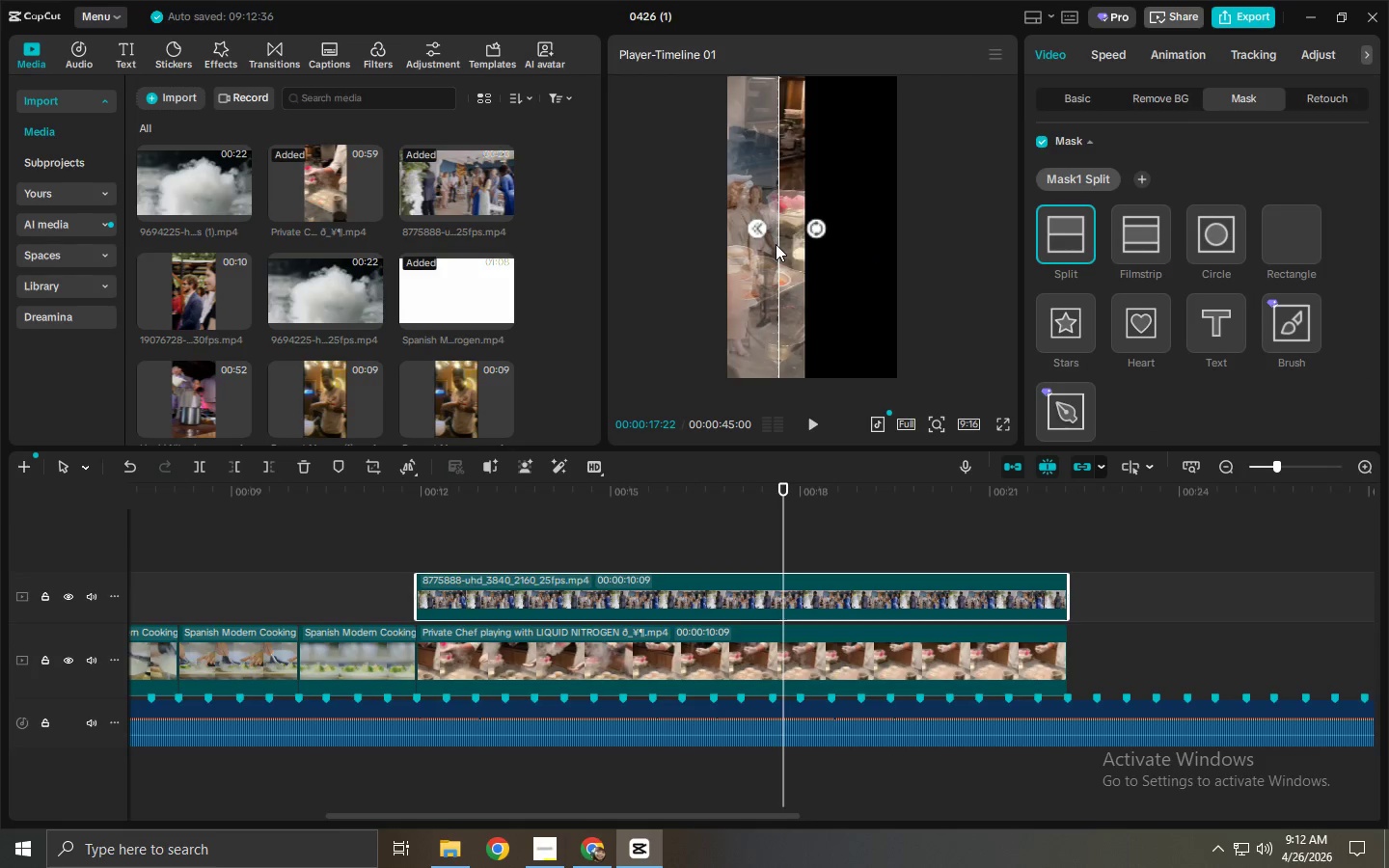 
left_click_drag(start_coordinate=[776, 244], to_coordinate=[803, 261])
 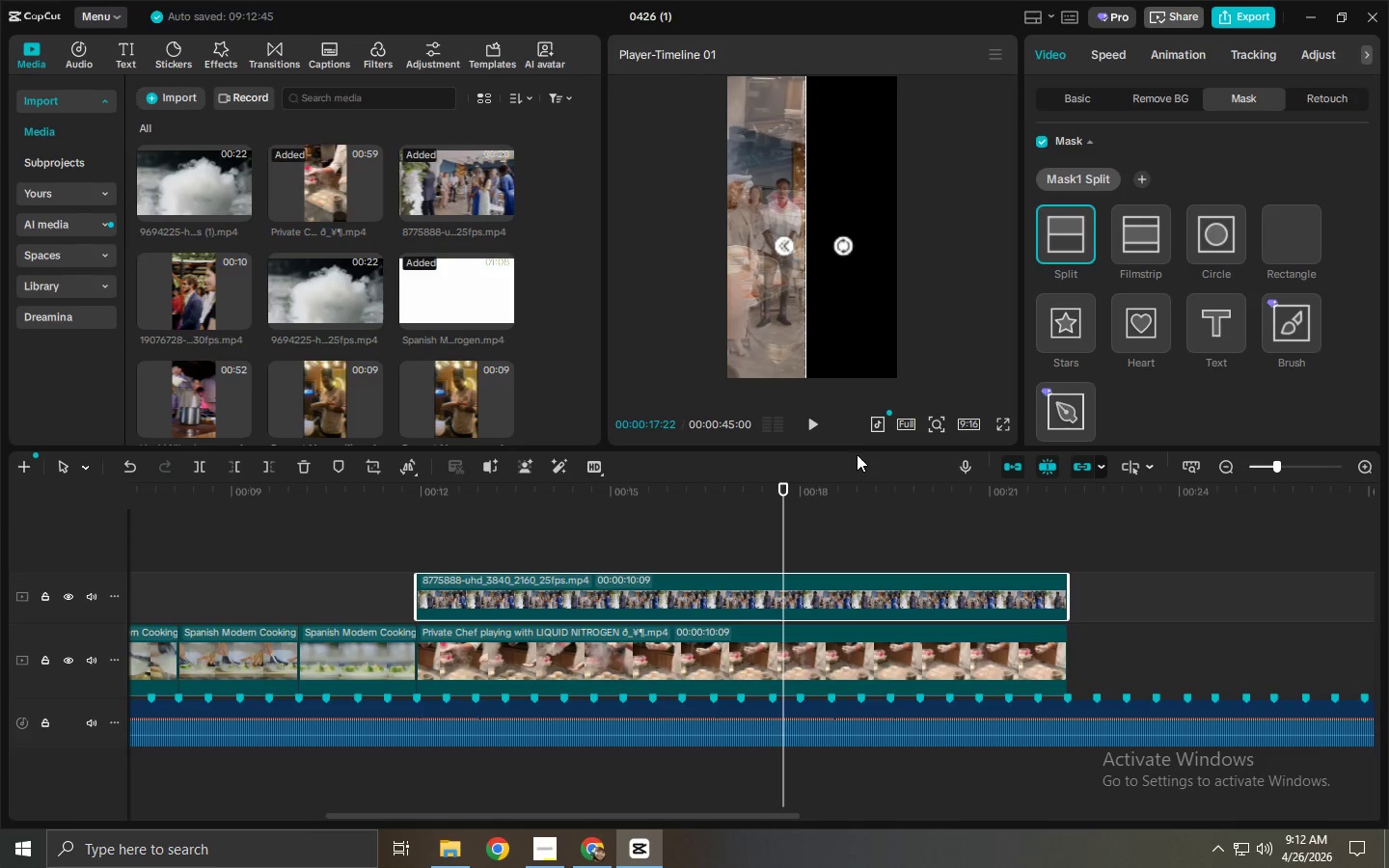 
key(Control+ControlLeft)
 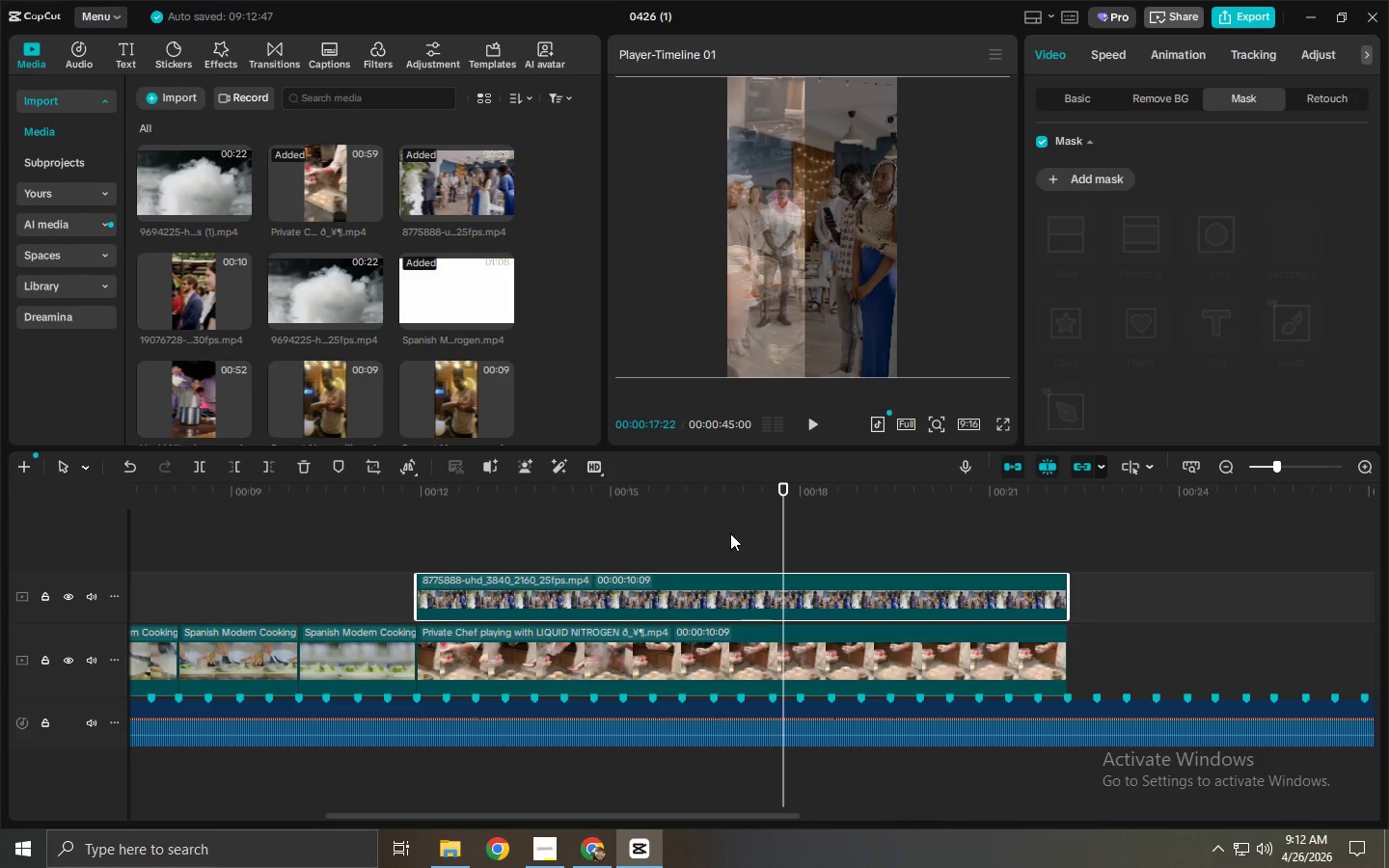 
scroll: coordinate [1136, 286], scroll_direction: up, amount: 5.0
 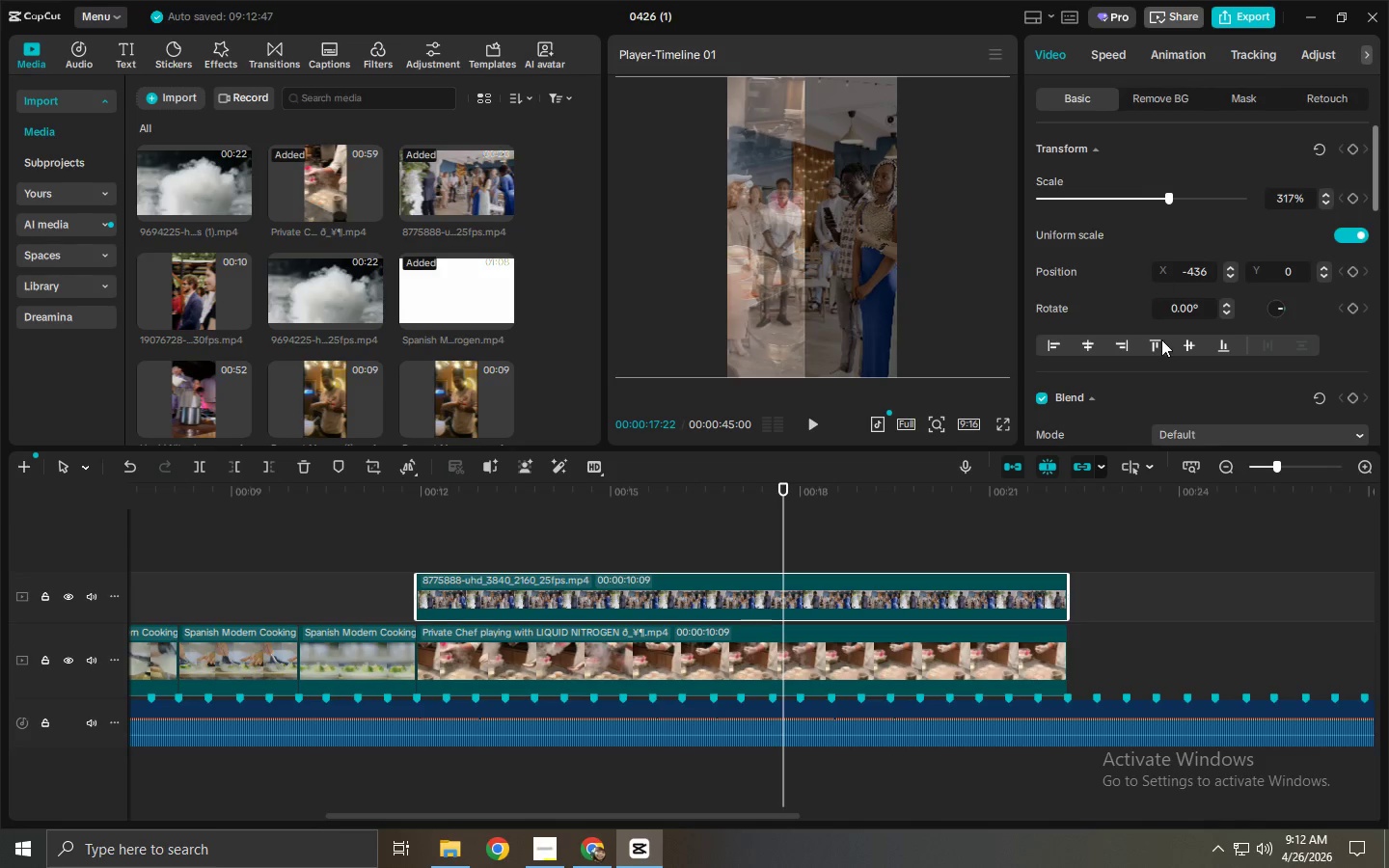 
scroll: coordinate [1156, 335], scroll_direction: down, amount: 5.0
 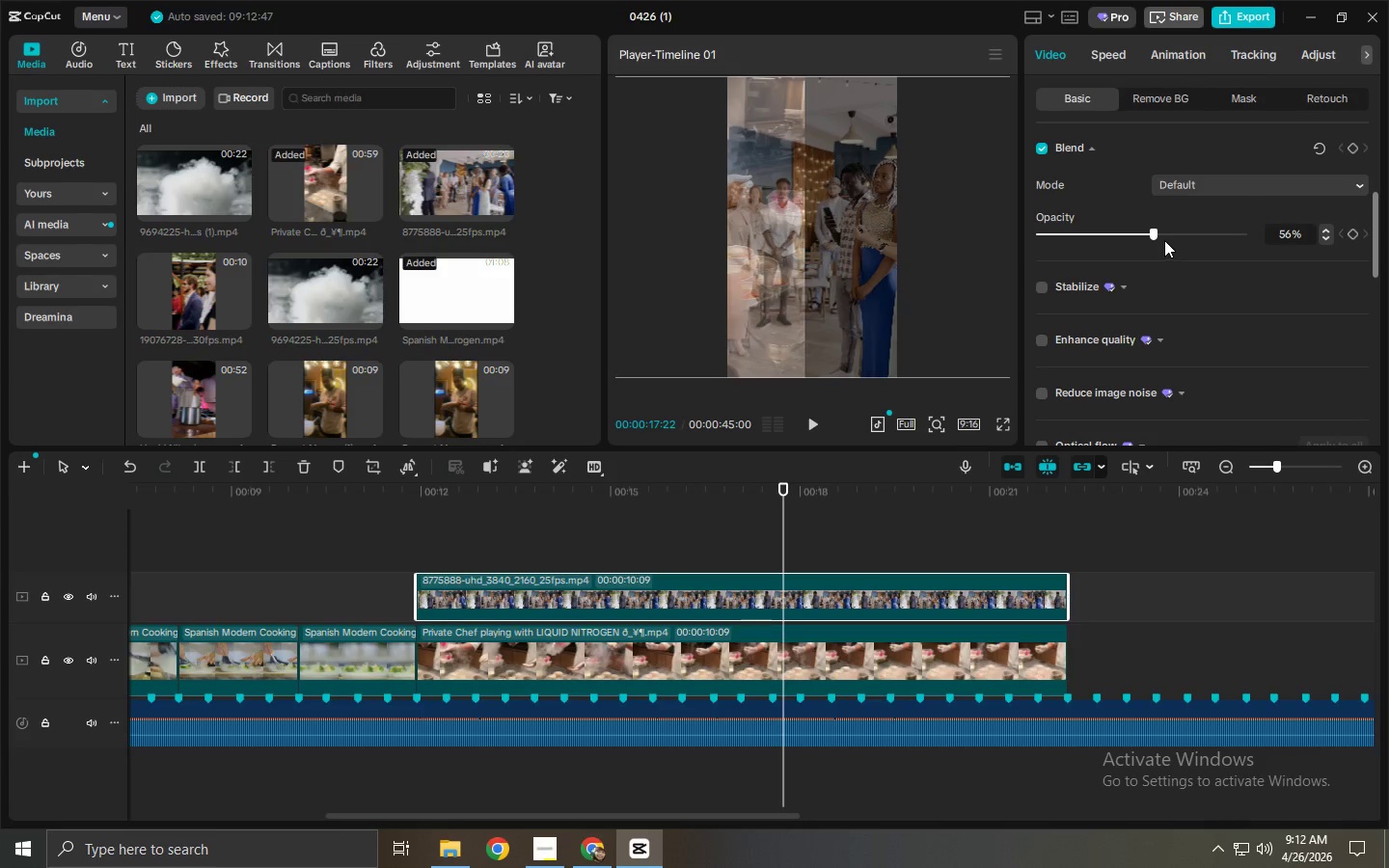 
left_click_drag(start_coordinate=[1164, 236], to_coordinate=[1302, 243])
 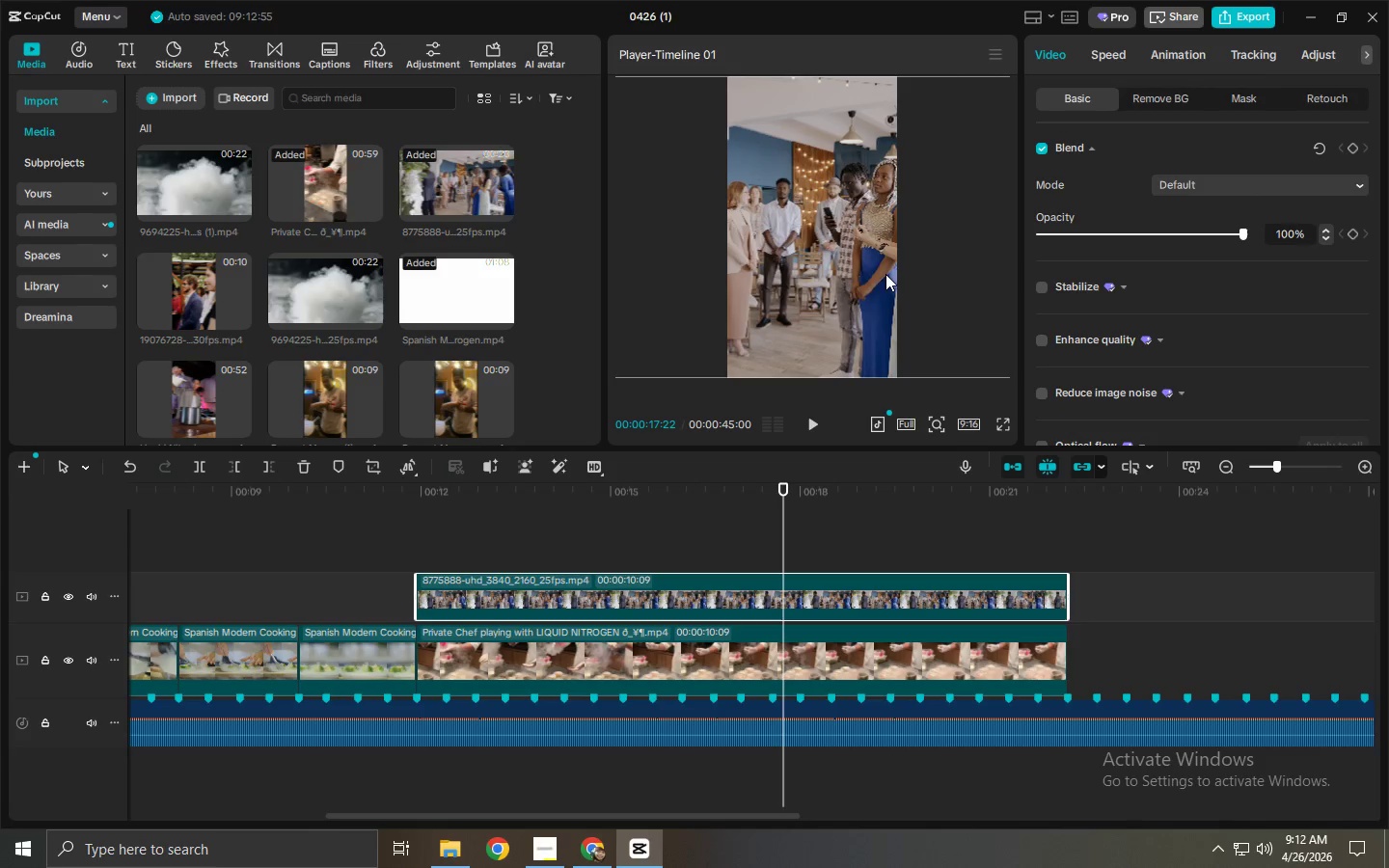 
left_click_drag(start_coordinate=[855, 262], to_coordinate=[951, 260])
 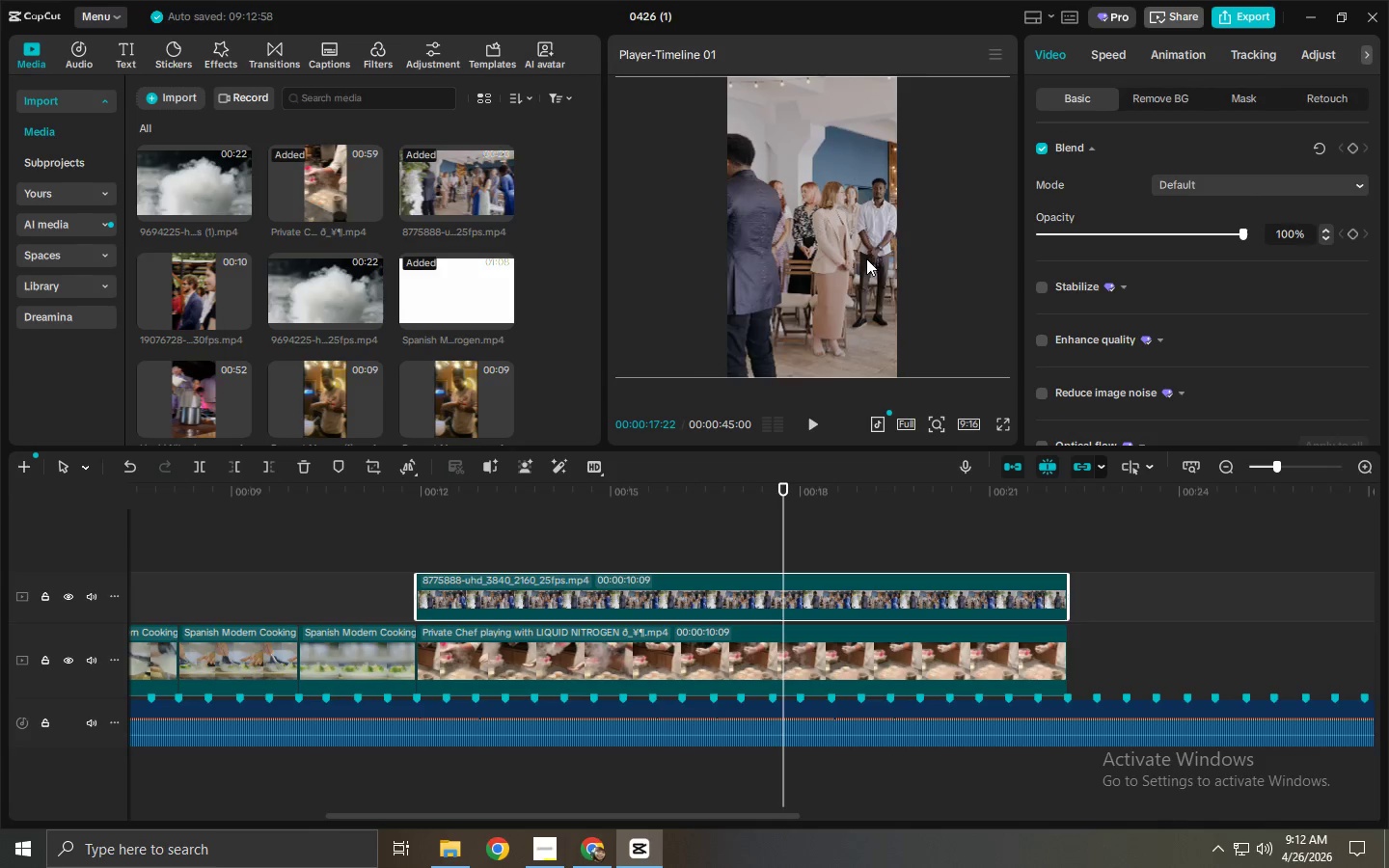 
left_click_drag(start_coordinate=[865, 258], to_coordinate=[960, 258])
 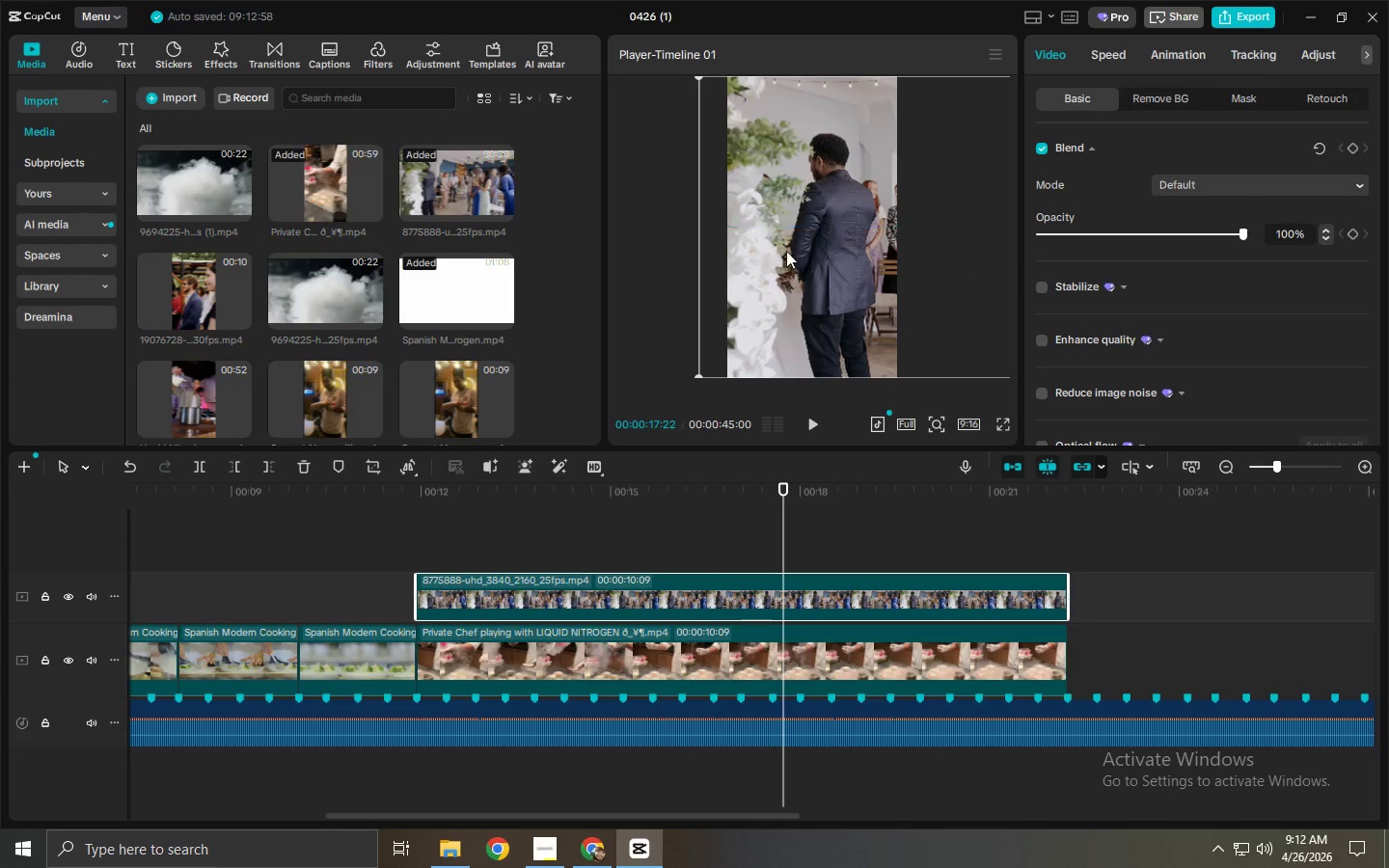 
left_click_drag(start_coordinate=[786, 251], to_coordinate=[804, 251])
 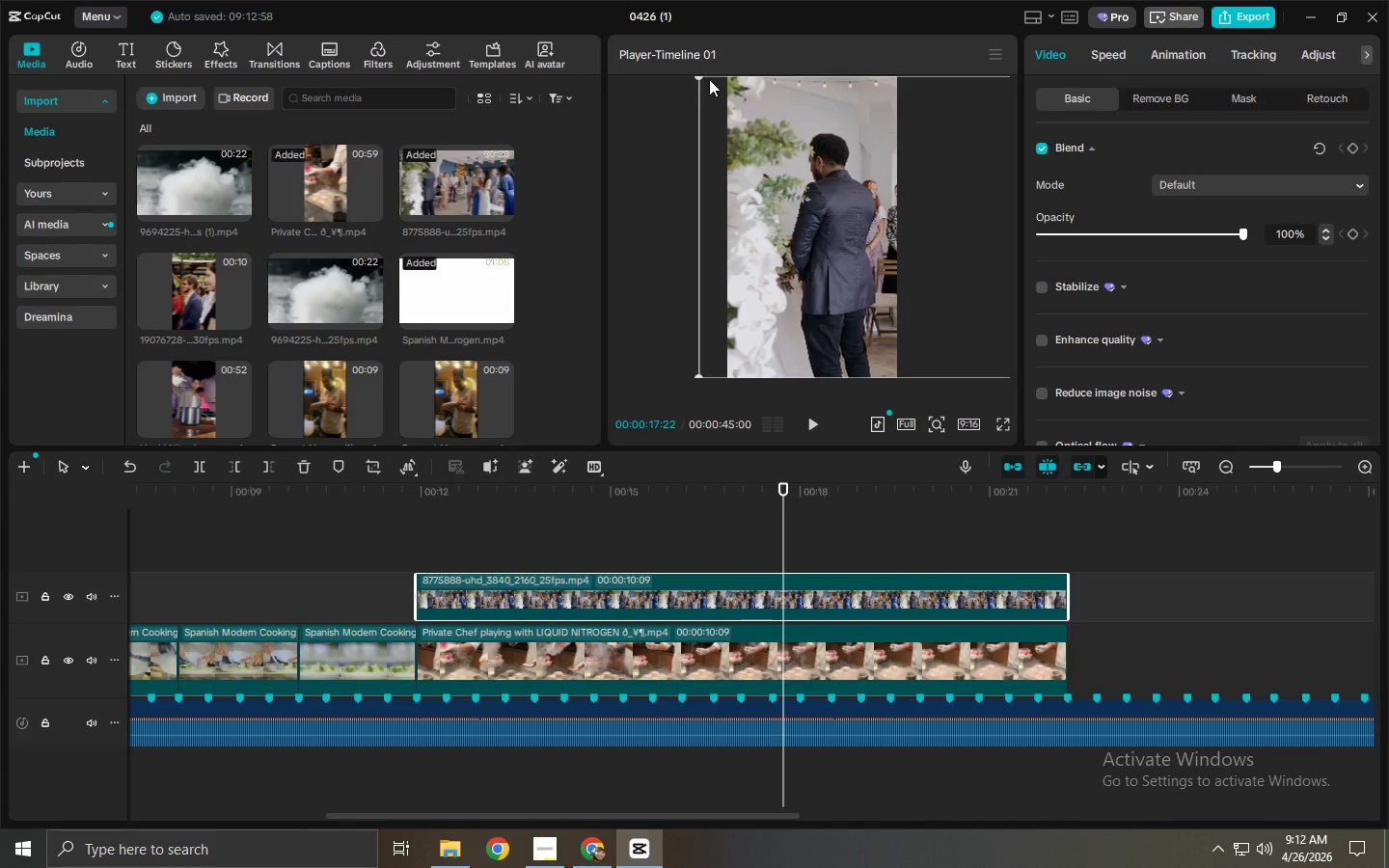 
left_click_drag(start_coordinate=[805, 175], to_coordinate=[655, 181])
 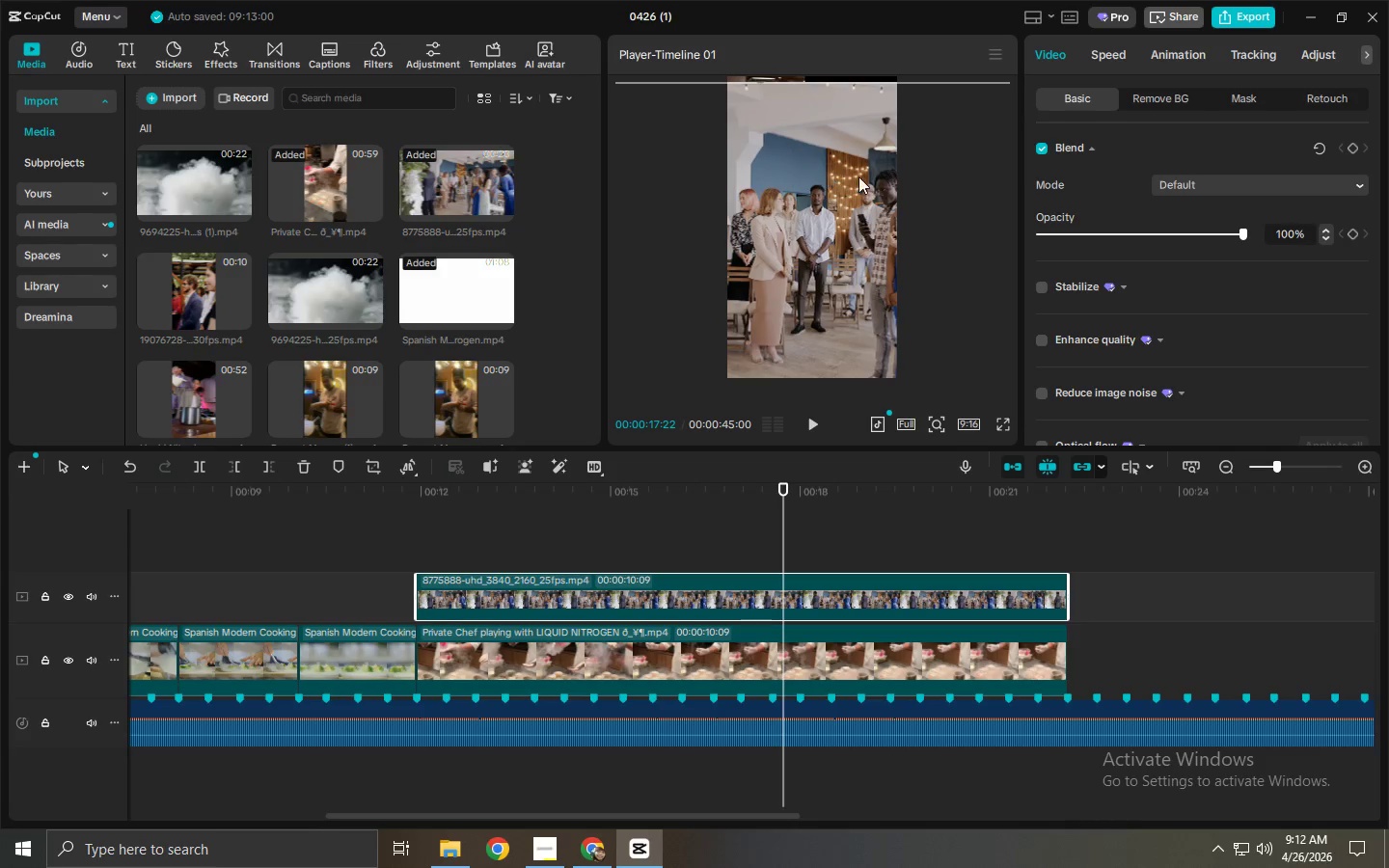 
left_click_drag(start_coordinate=[865, 177], to_coordinate=[729, 179])
 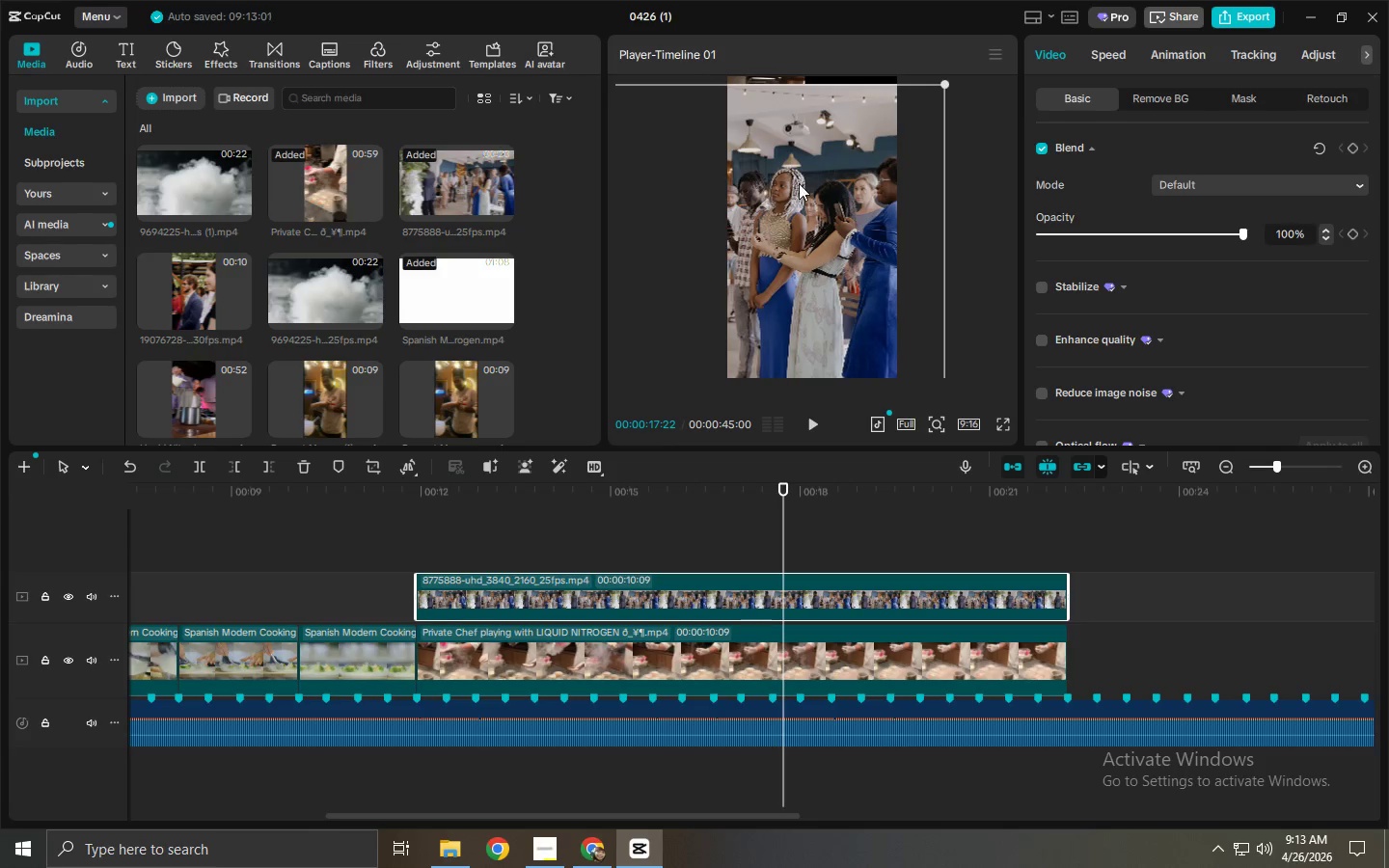 
left_click_drag(start_coordinate=[799, 183], to_coordinate=[889, 175])
 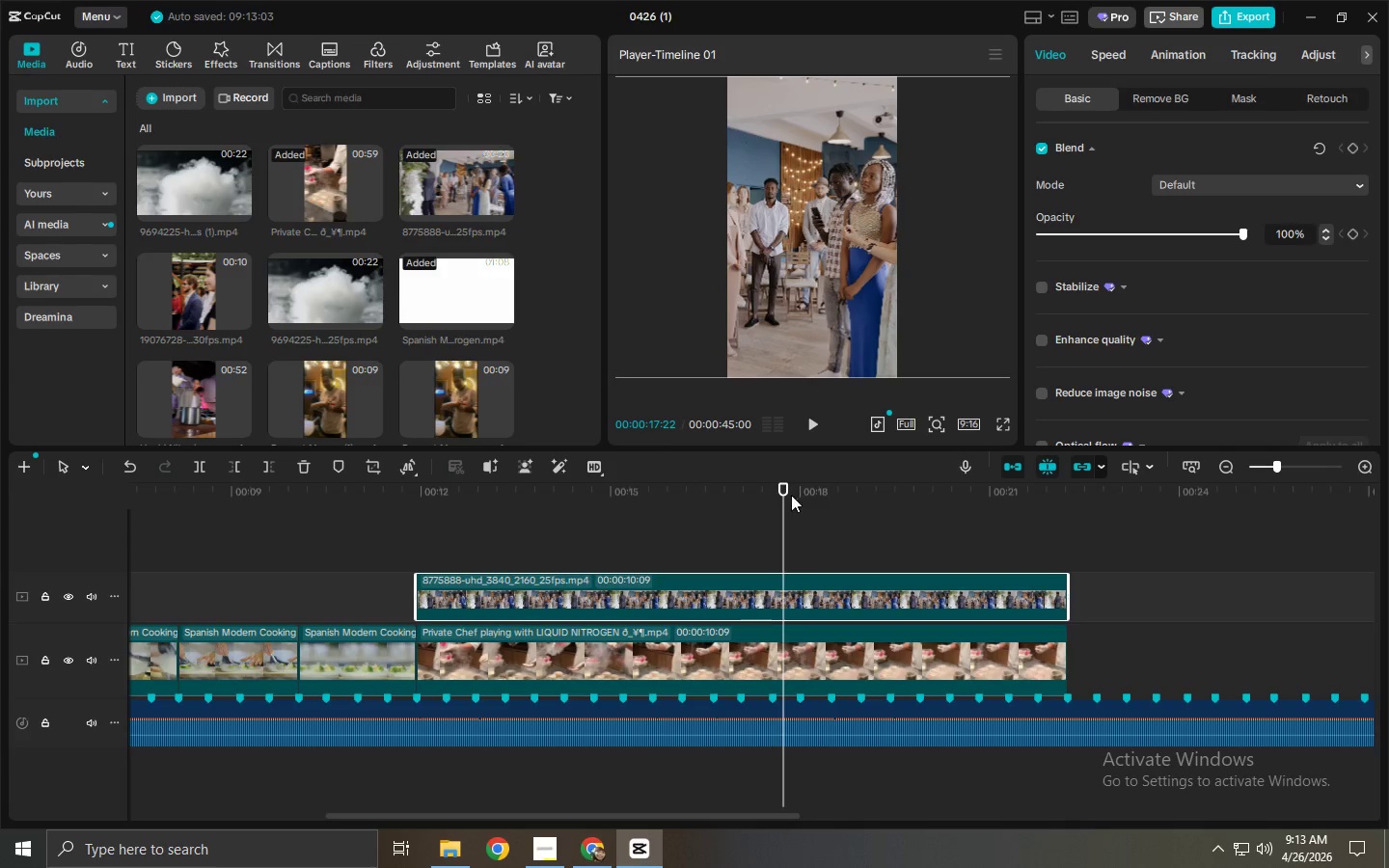 
left_click_drag(start_coordinate=[760, 661], to_coordinate=[767, 579])
 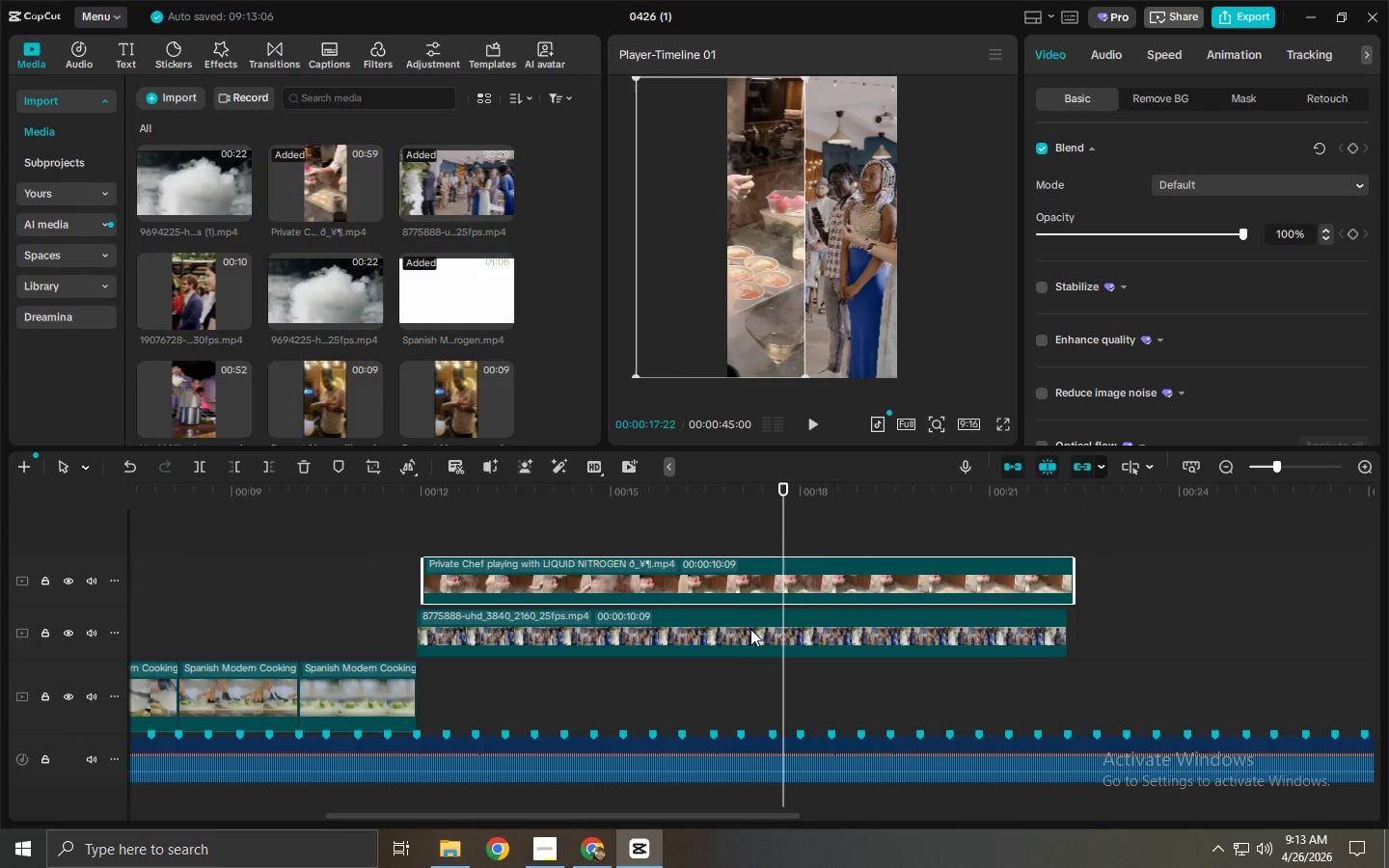 
left_click_drag(start_coordinate=[722, 641], to_coordinate=[720, 690])
 